 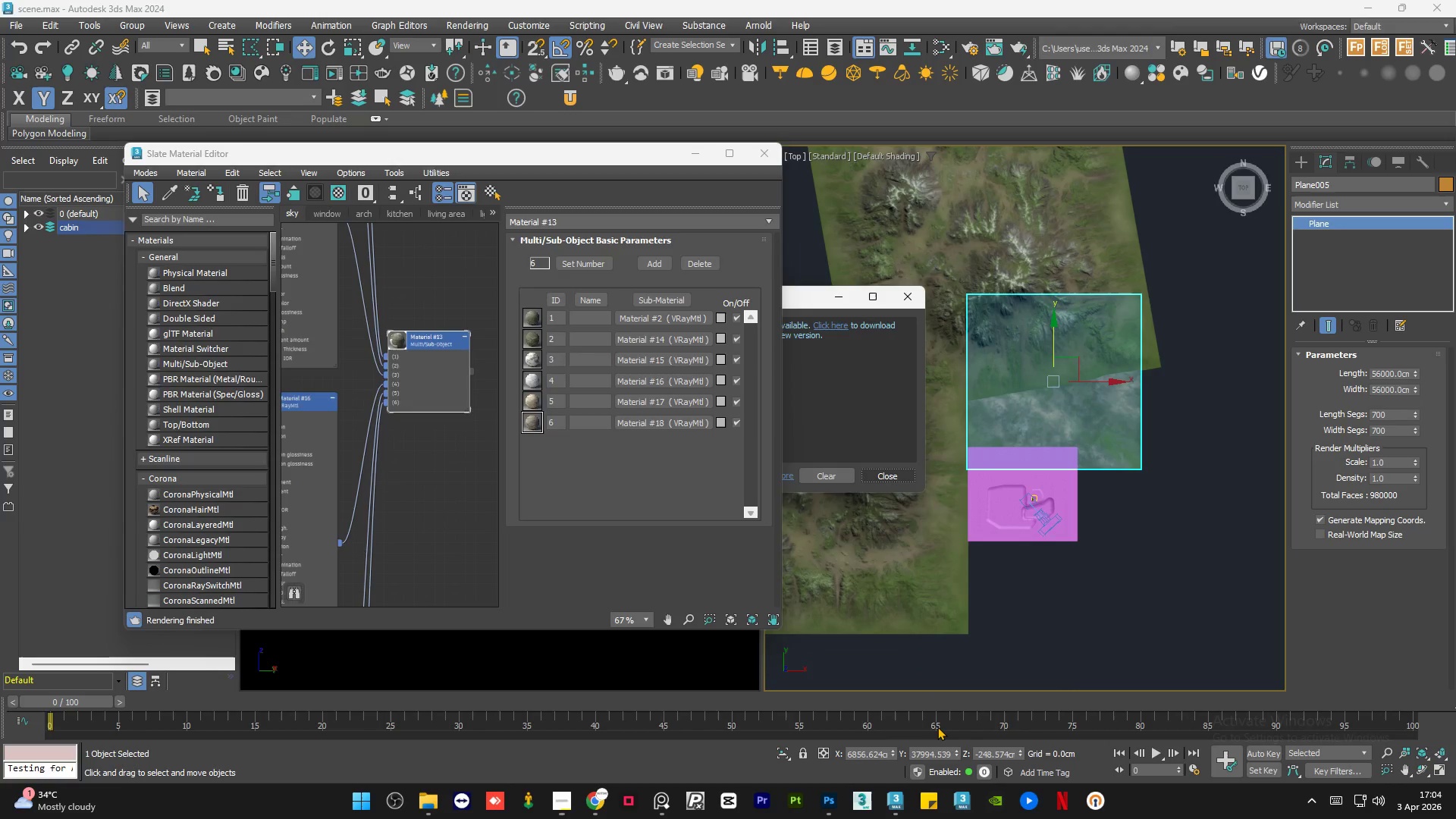 
left_click([1128, 566])
 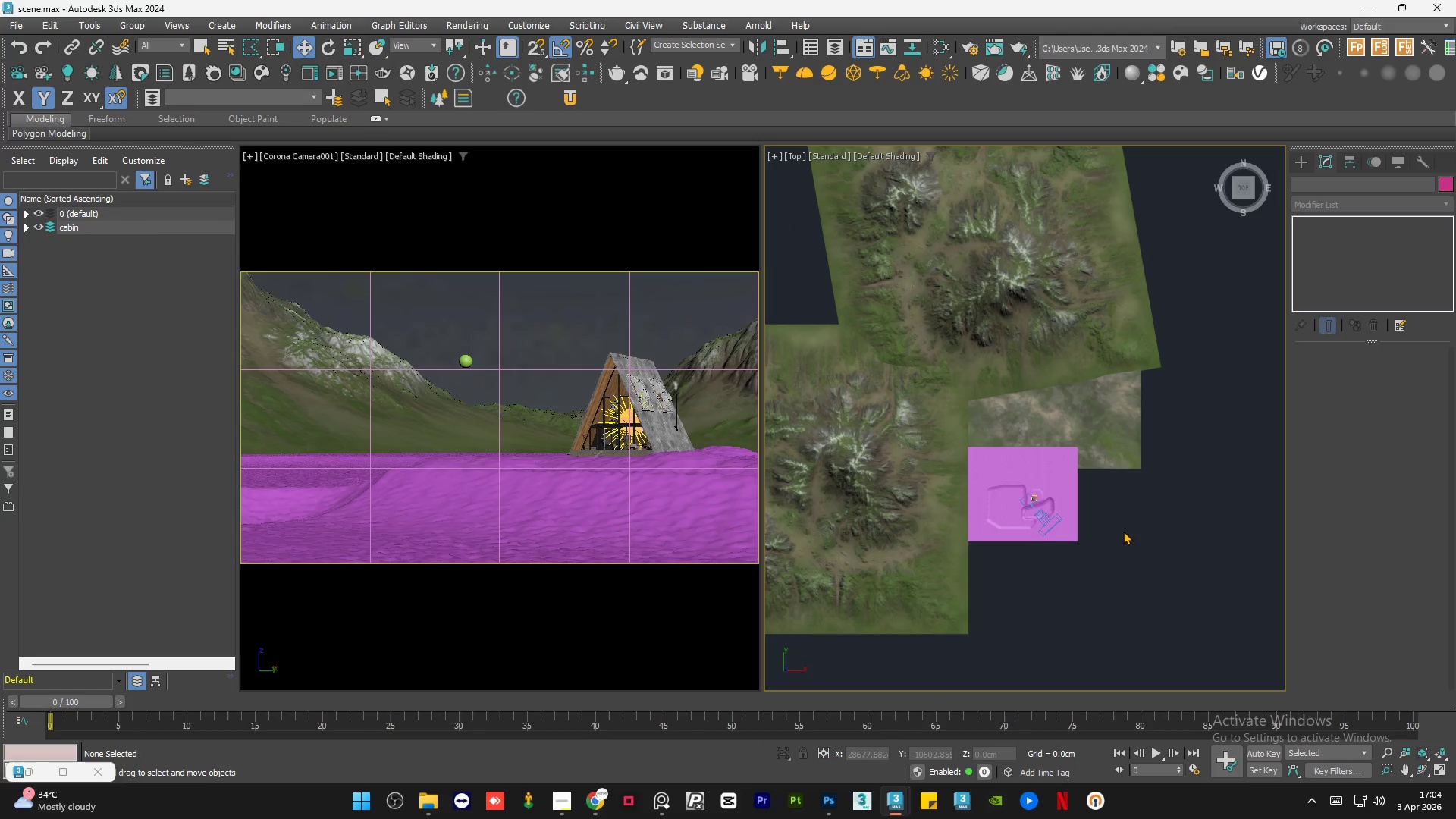 
left_click([1154, 504])
 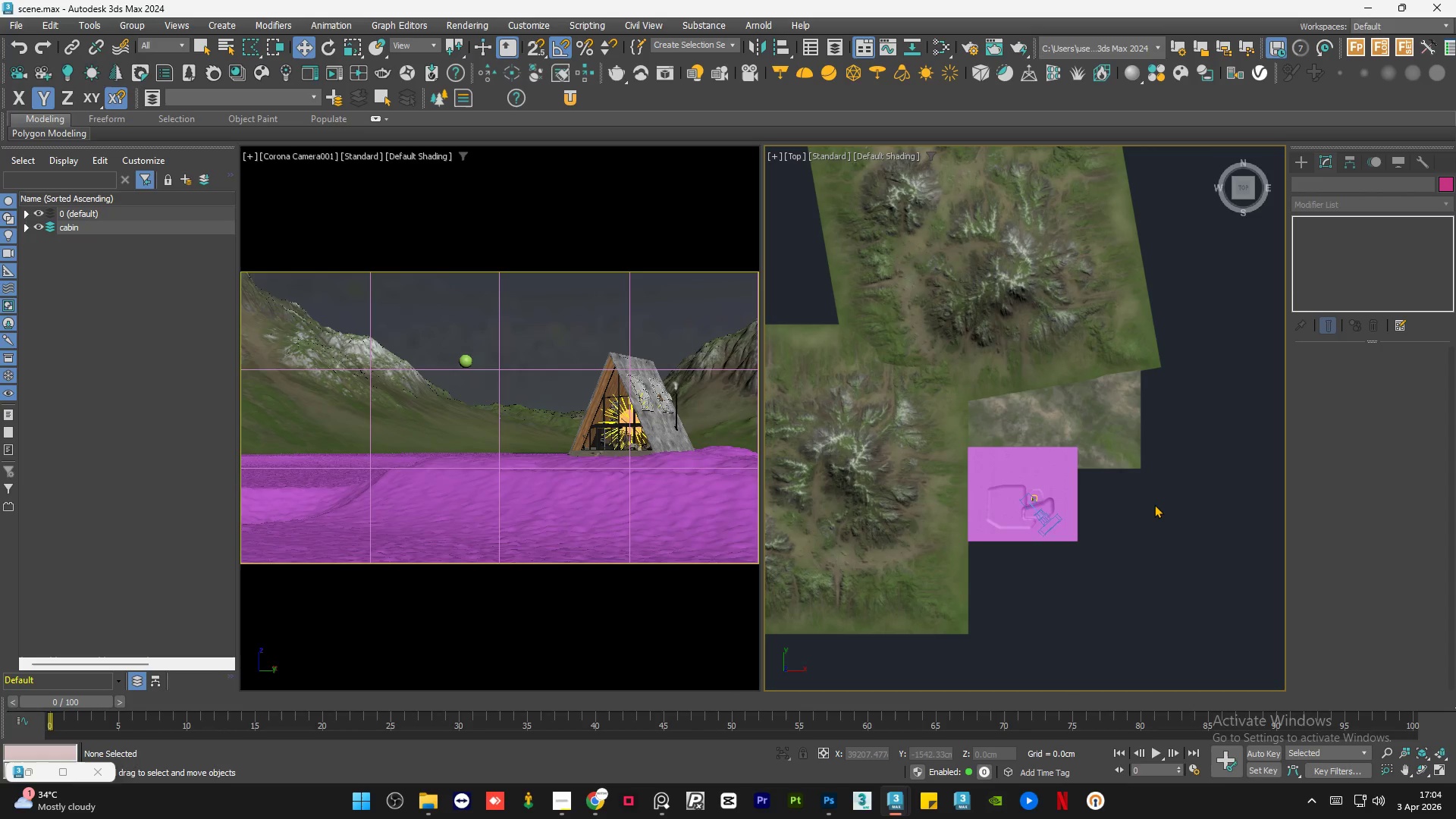 
left_click([1163, 484])
 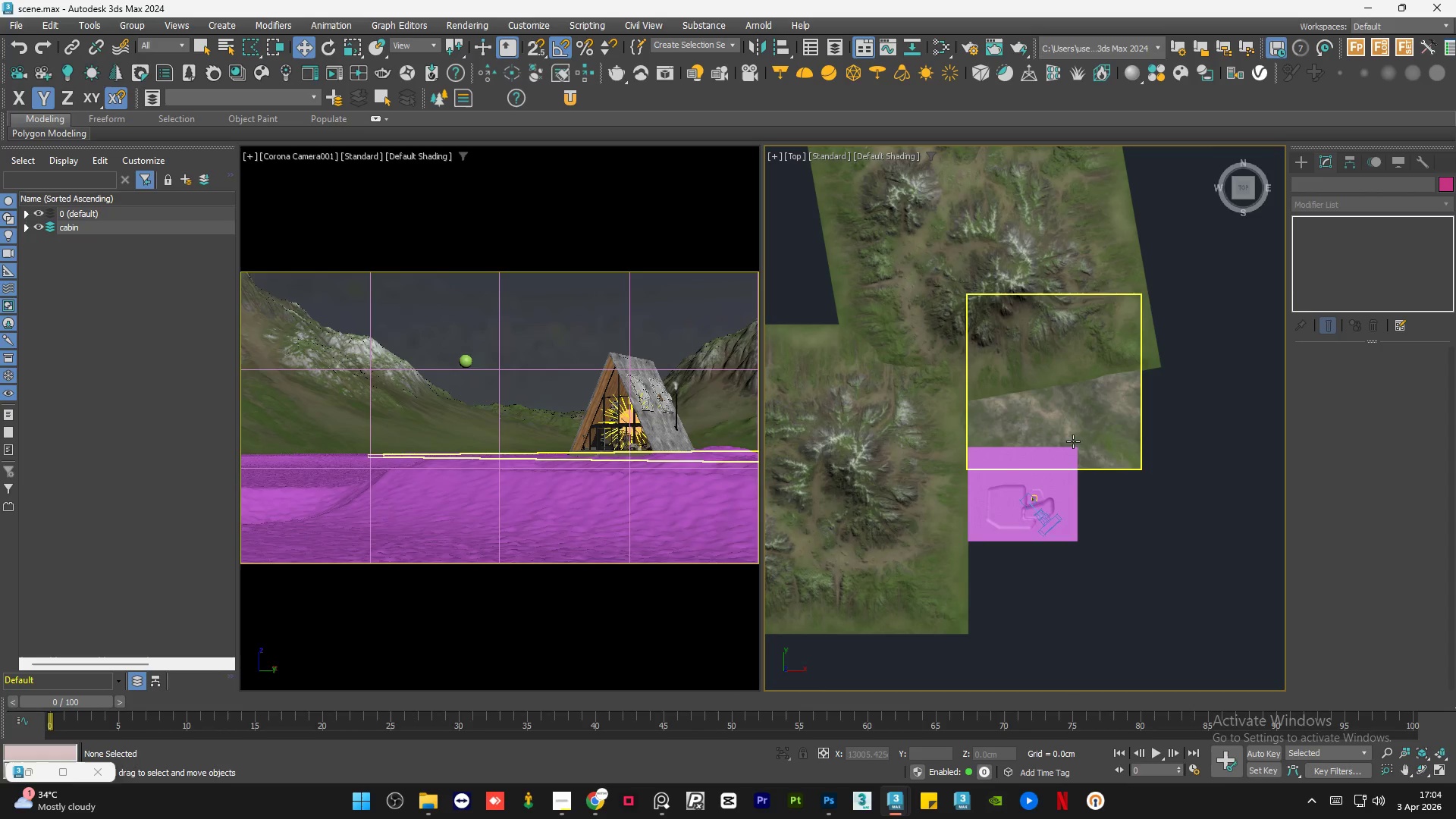 
left_click([1073, 441])
 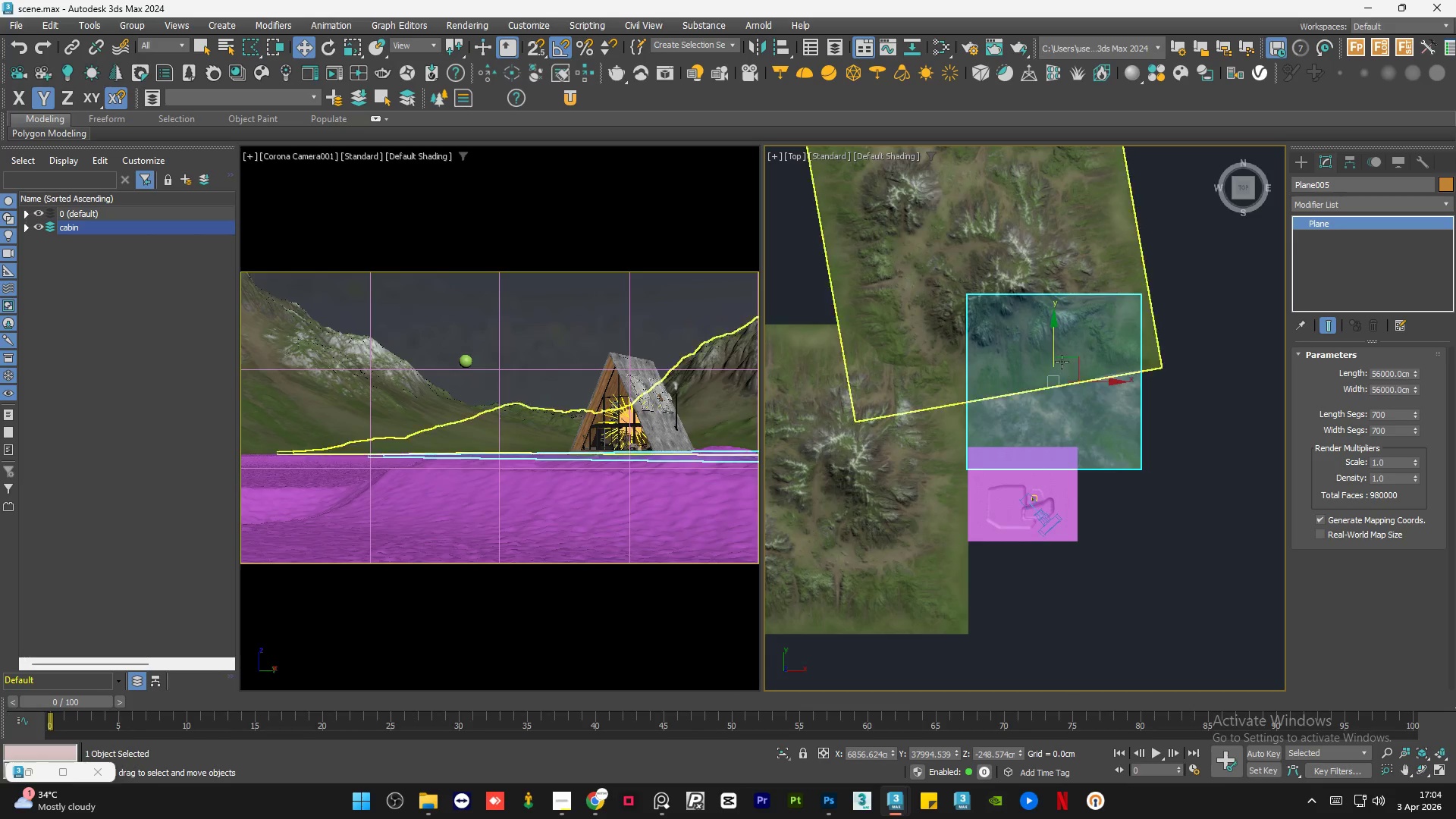 
hold_key(key=ShiftLeft, duration=1.52)
left_click_drag(start_coordinate=[1056, 342], to_coordinate=[1087, 586])
 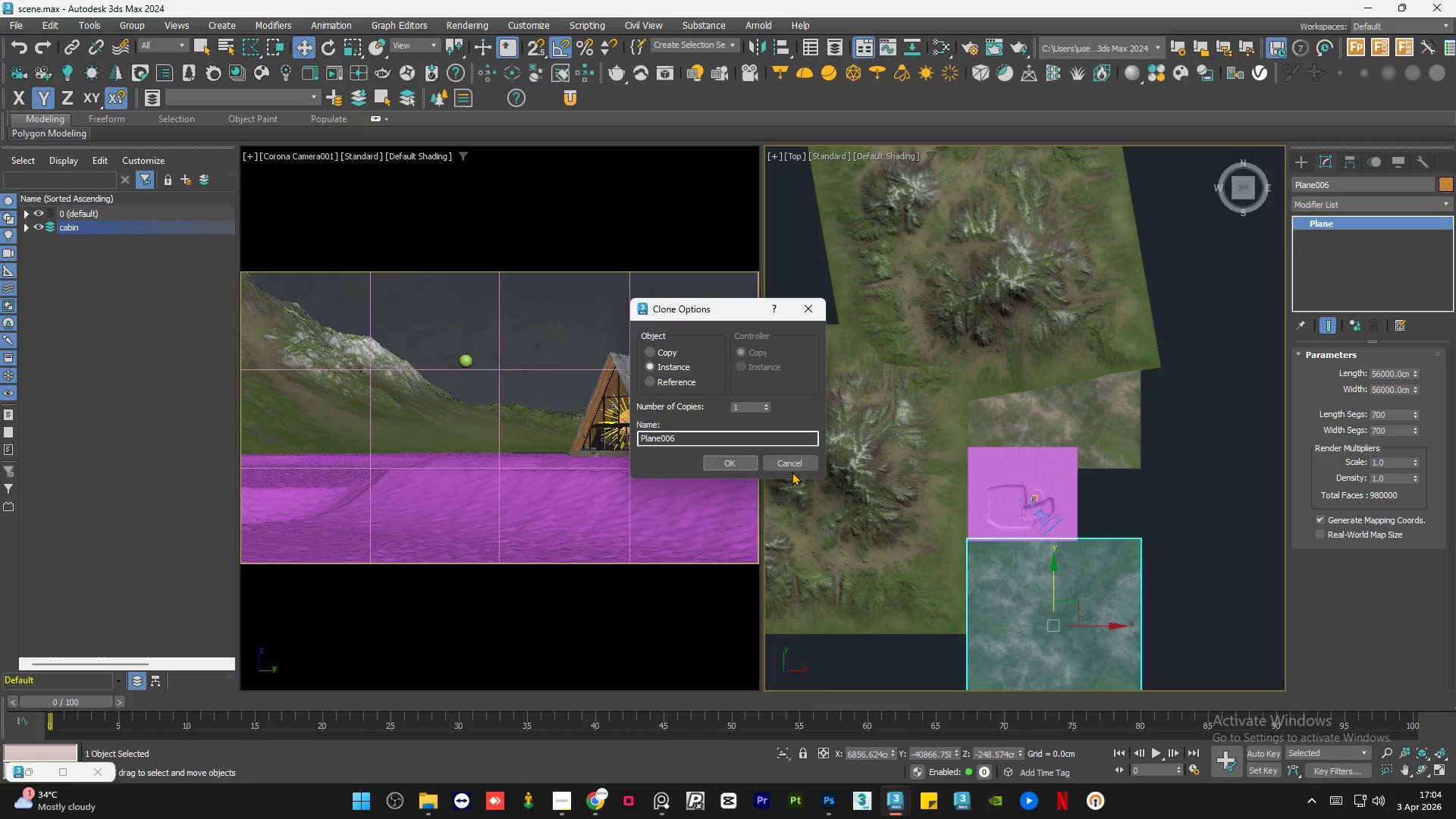 
hold_key(key=ShiftLeft, duration=1.28)
 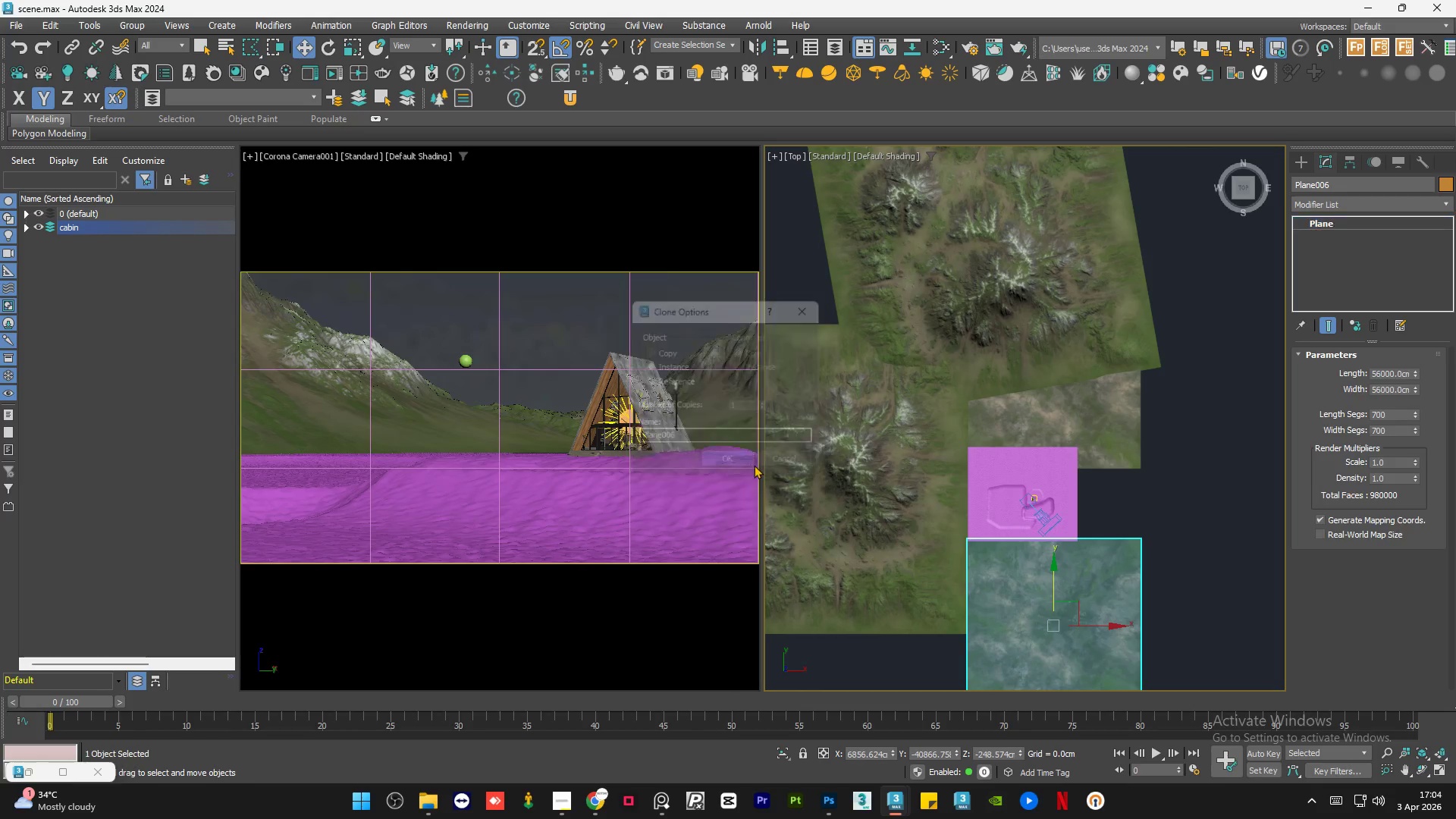 
hold_key(key=ShiftLeft, duration=1.5)
 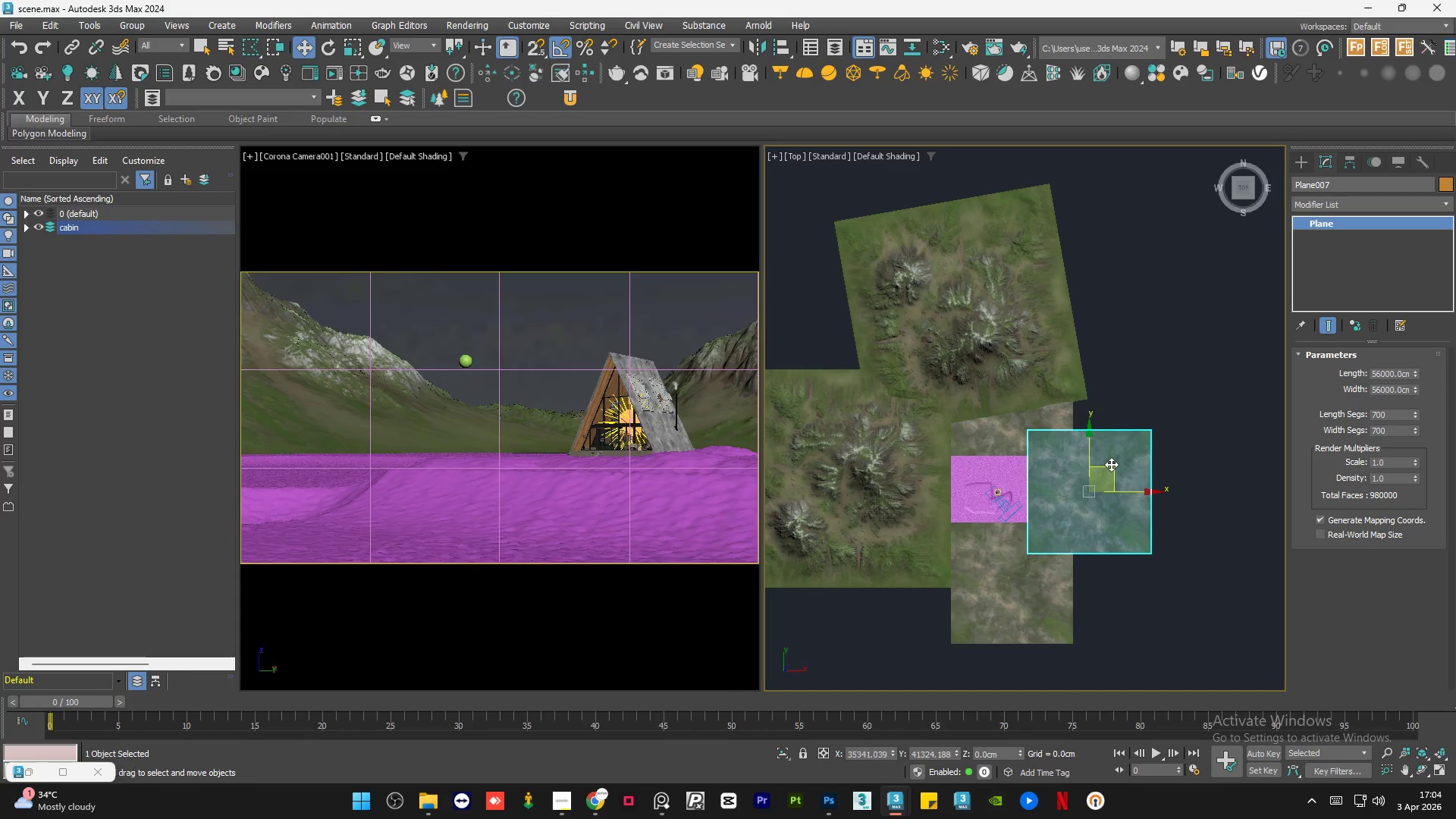 
scroll: coordinate [910, 476], scroll_direction: down, amount: 1.0
 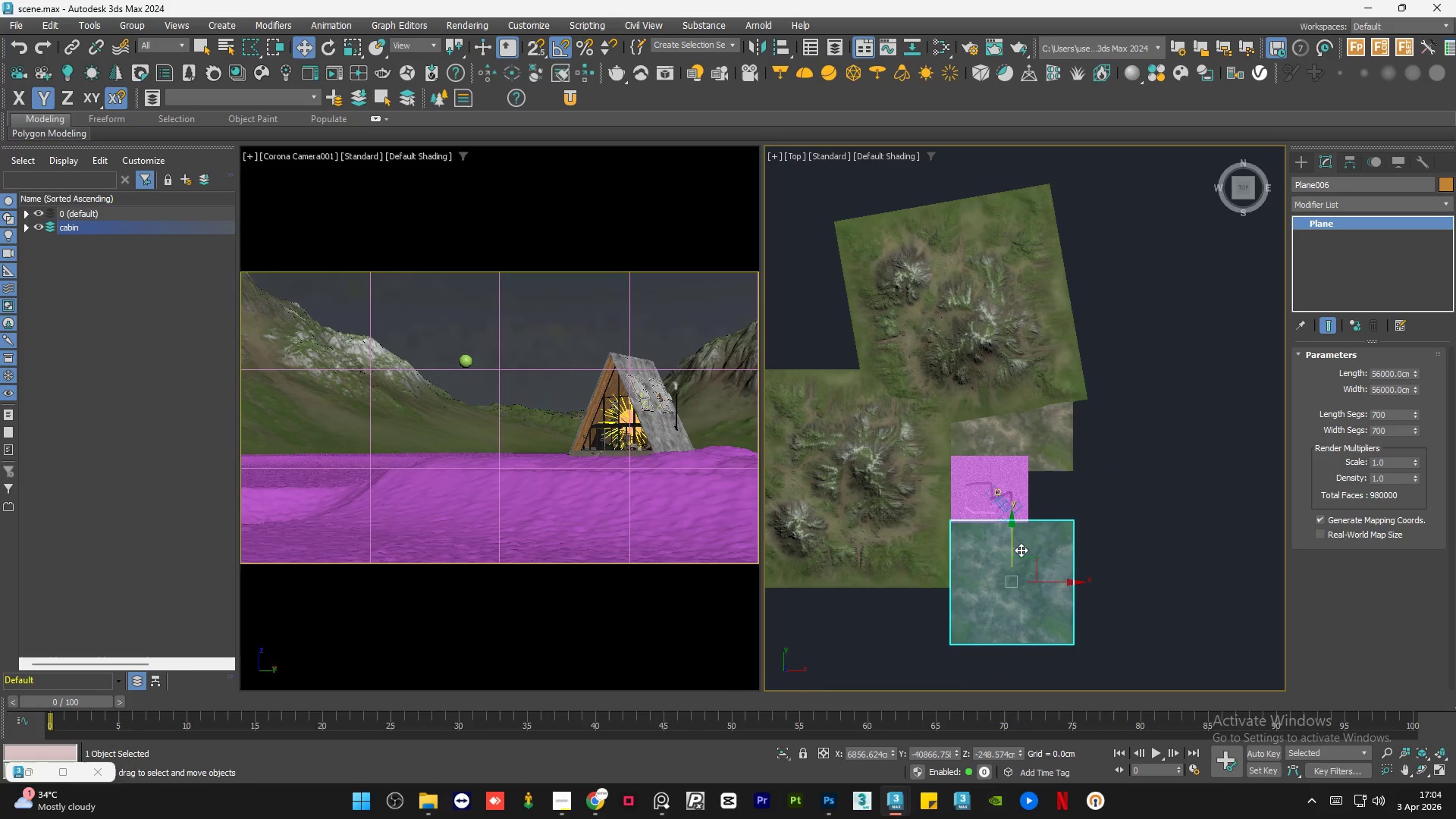 
left_click_drag(start_coordinate=[1034, 554], to_coordinate=[1110, 464])
 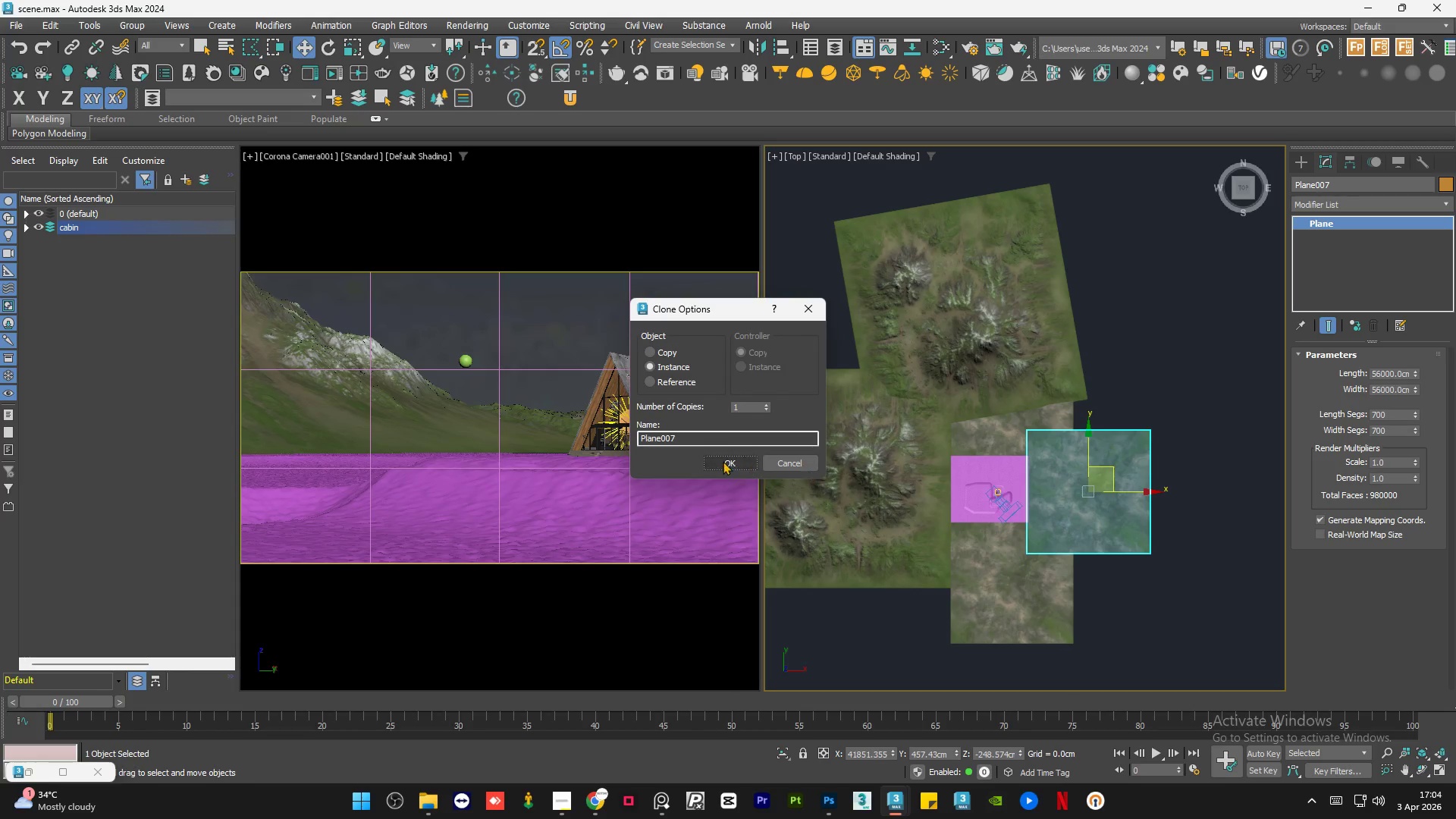 
hold_key(key=ShiftLeft, duration=1.3)
 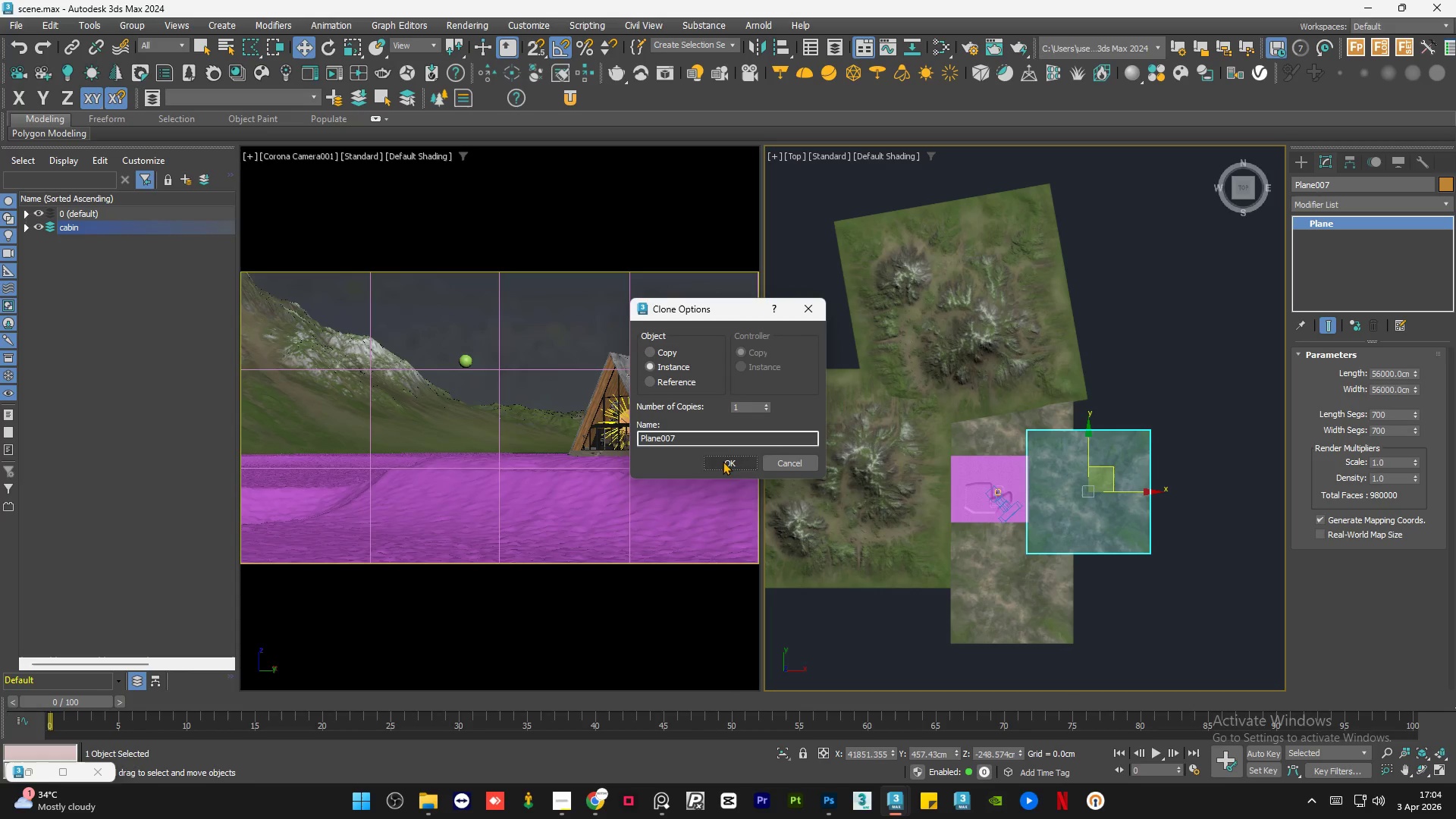 
left_click([724, 460])
 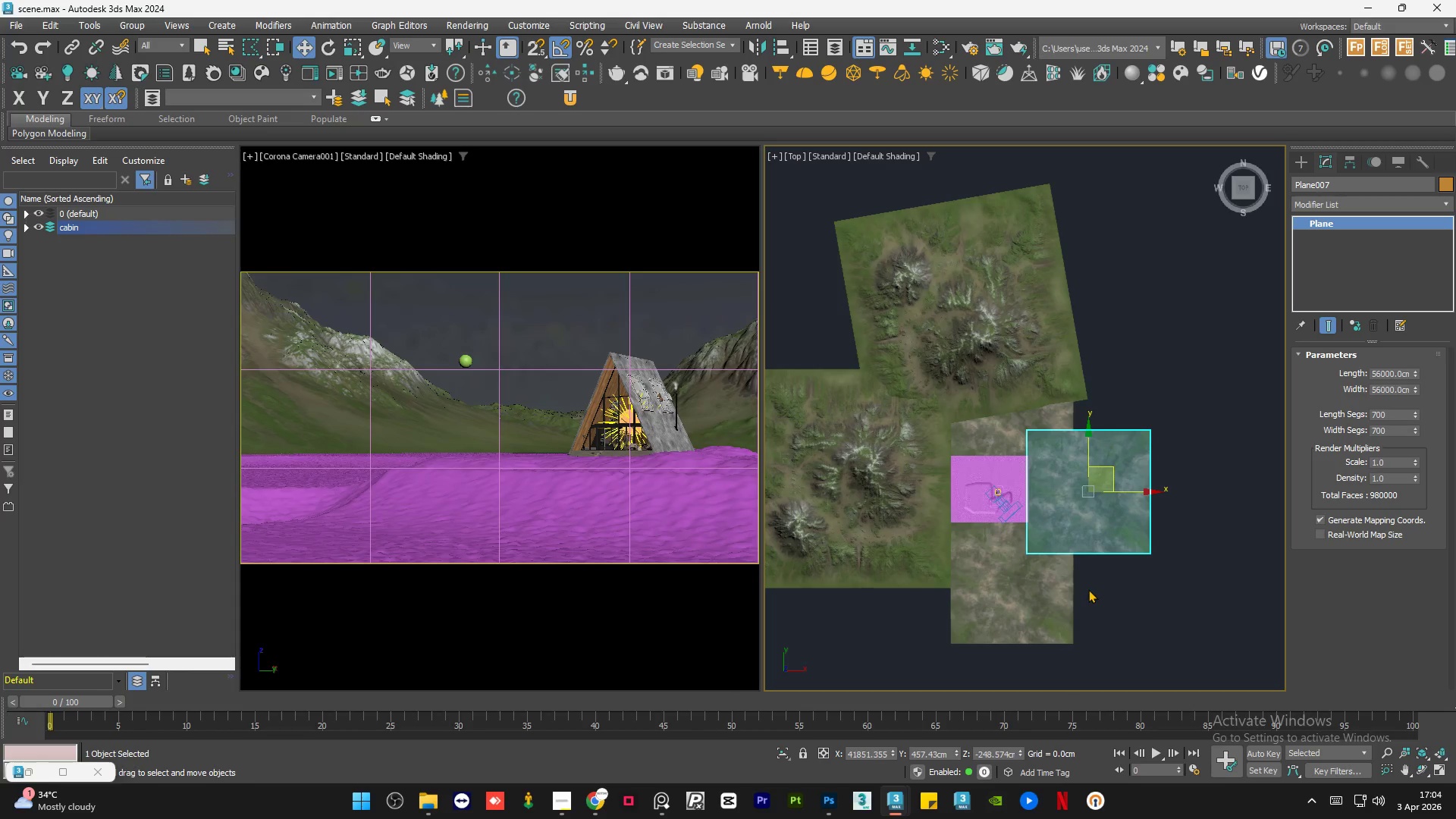 
left_click([1153, 604])
 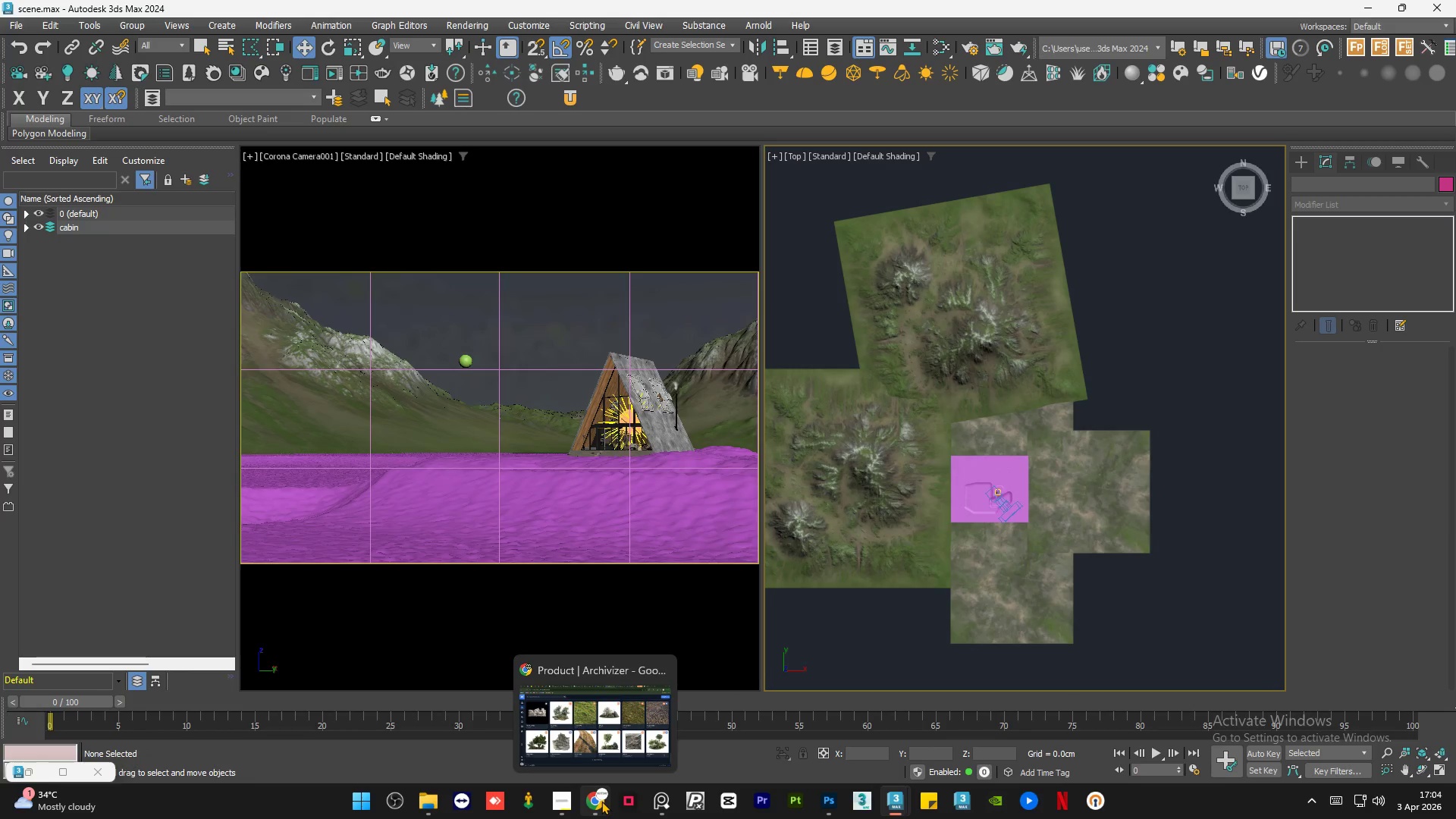 
left_click([662, 805])
 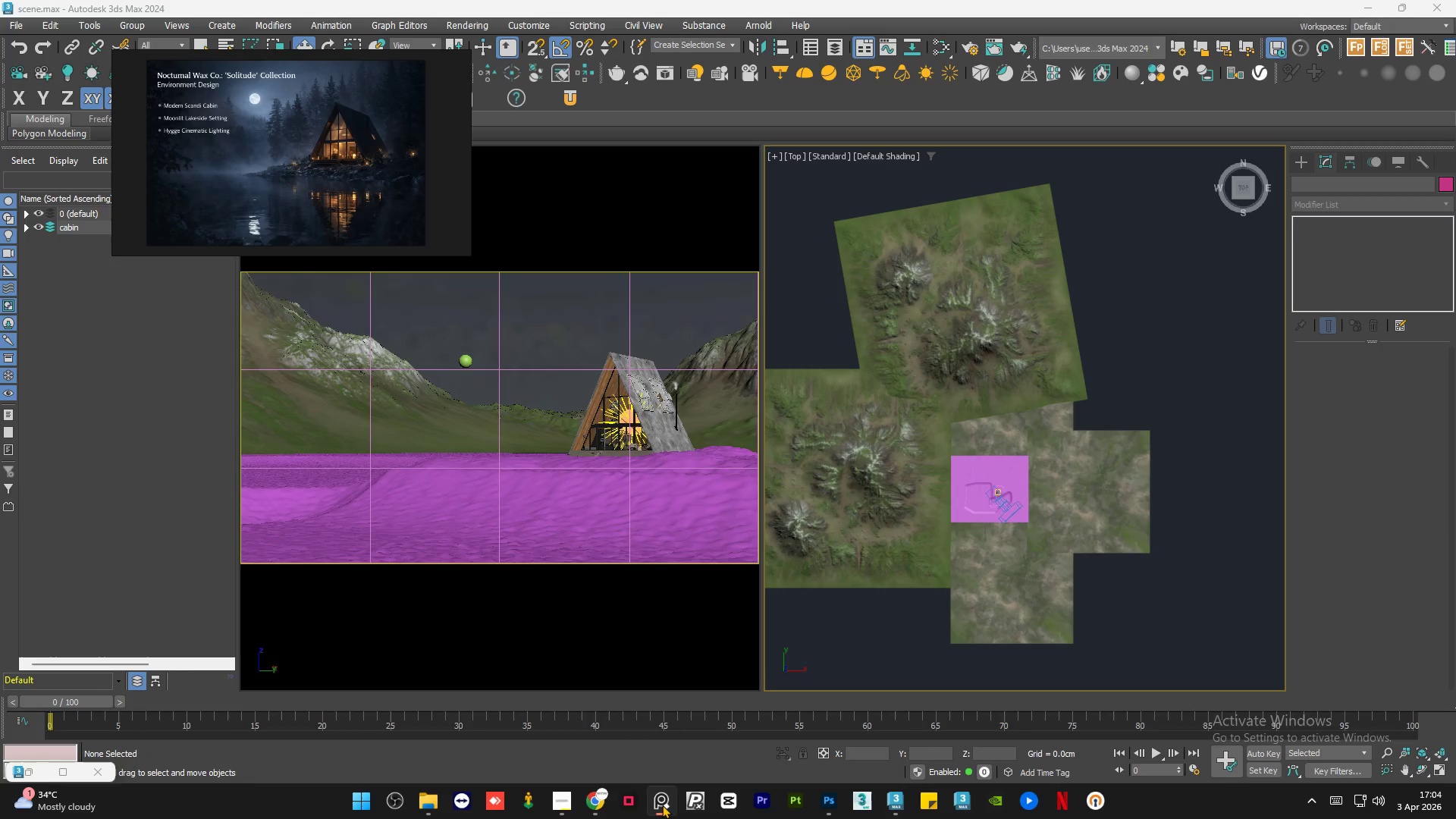 
wait(8.3)
 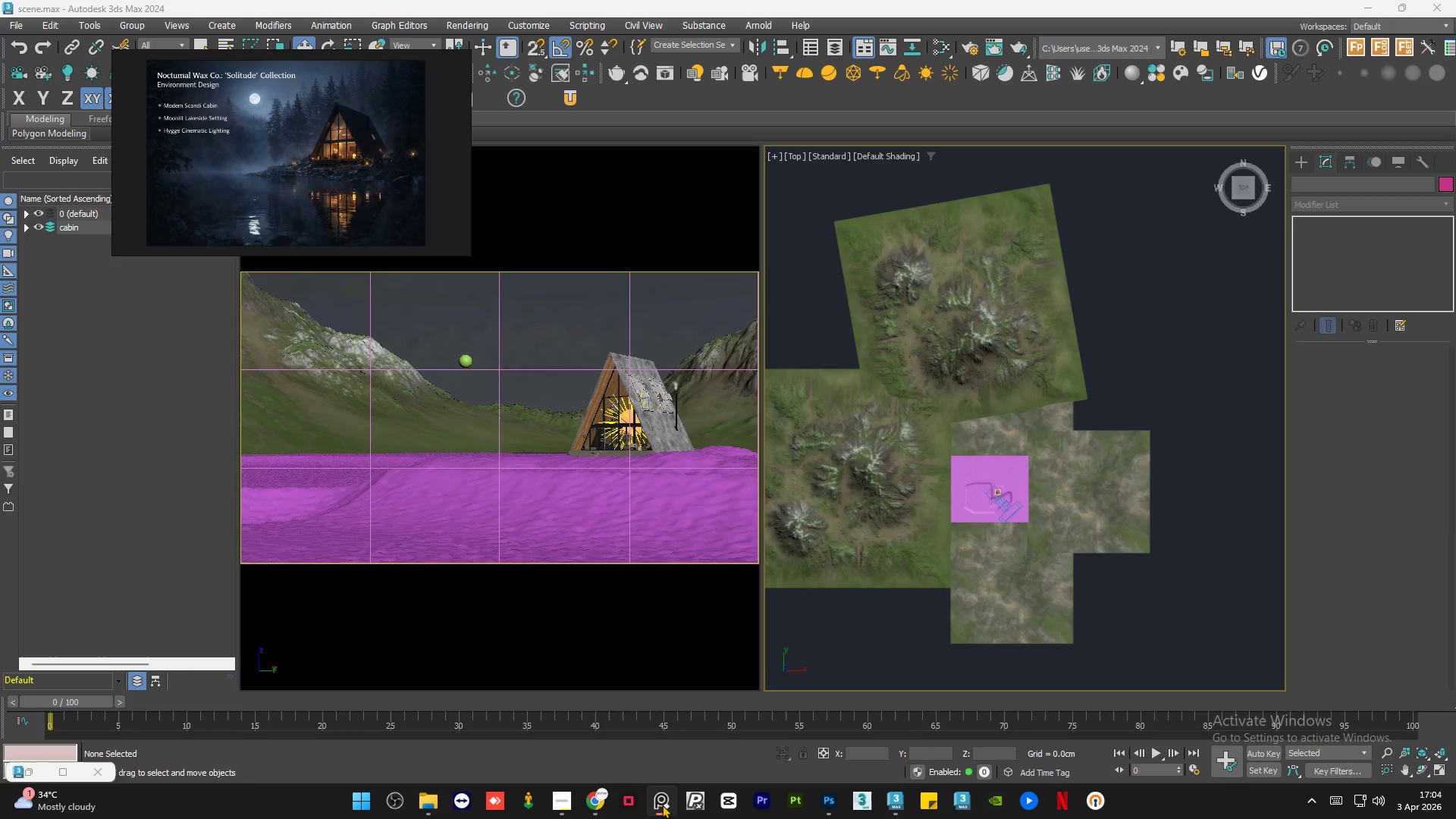 
left_click([662, 805])
 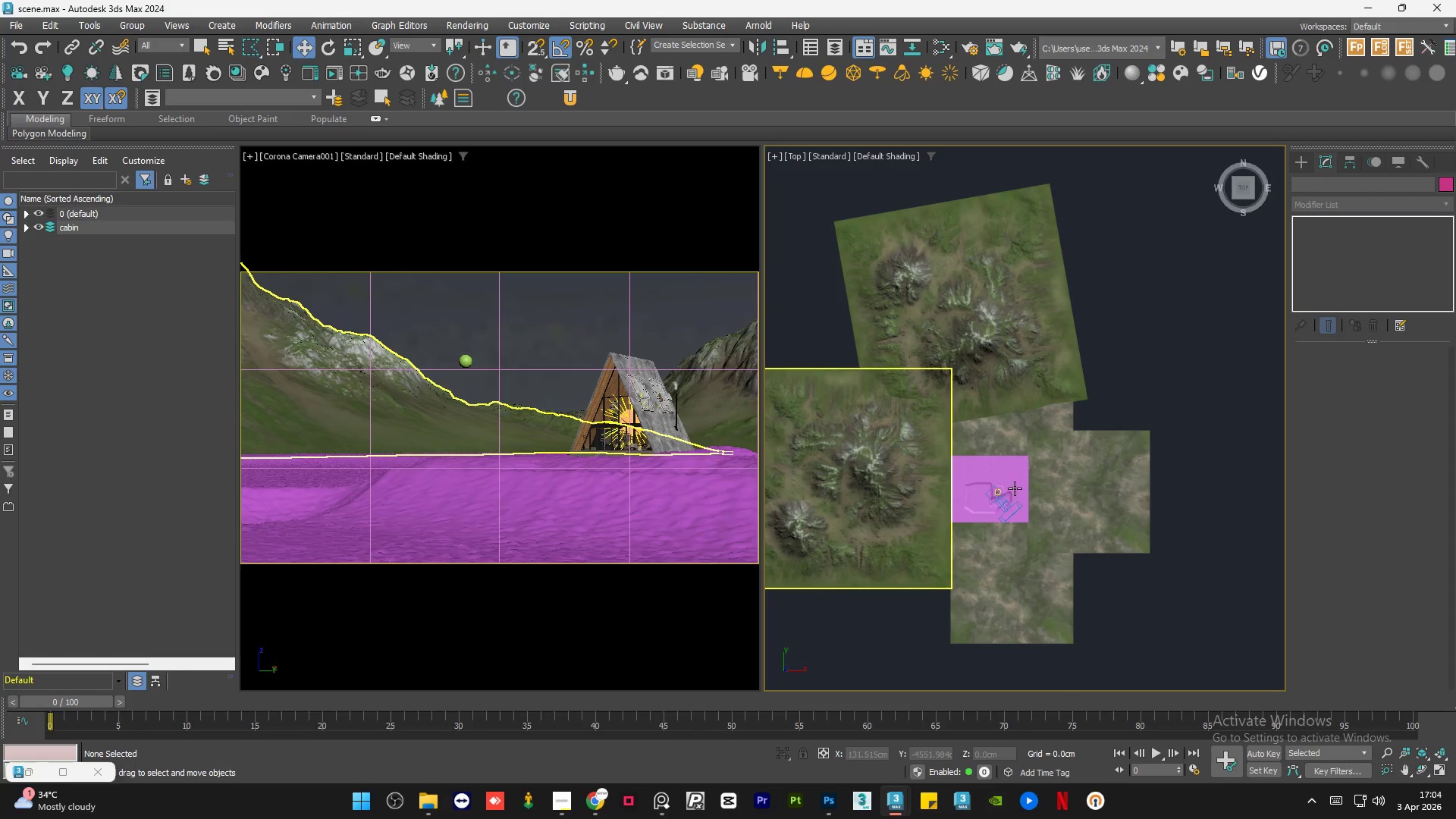 
scroll: coordinate [969, 473], scroll_direction: up, amount: 5.0
 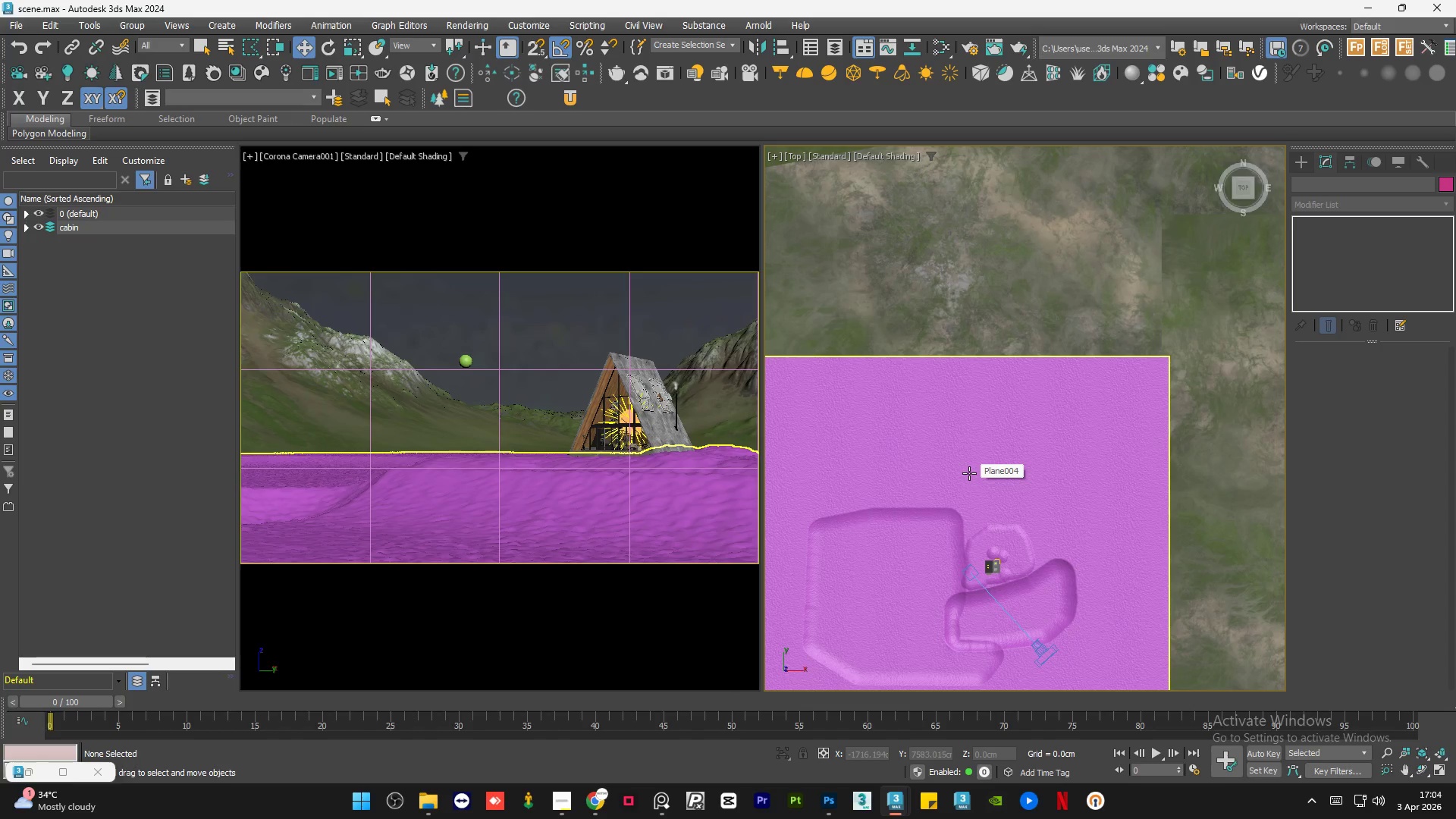 
wait(13.79)
 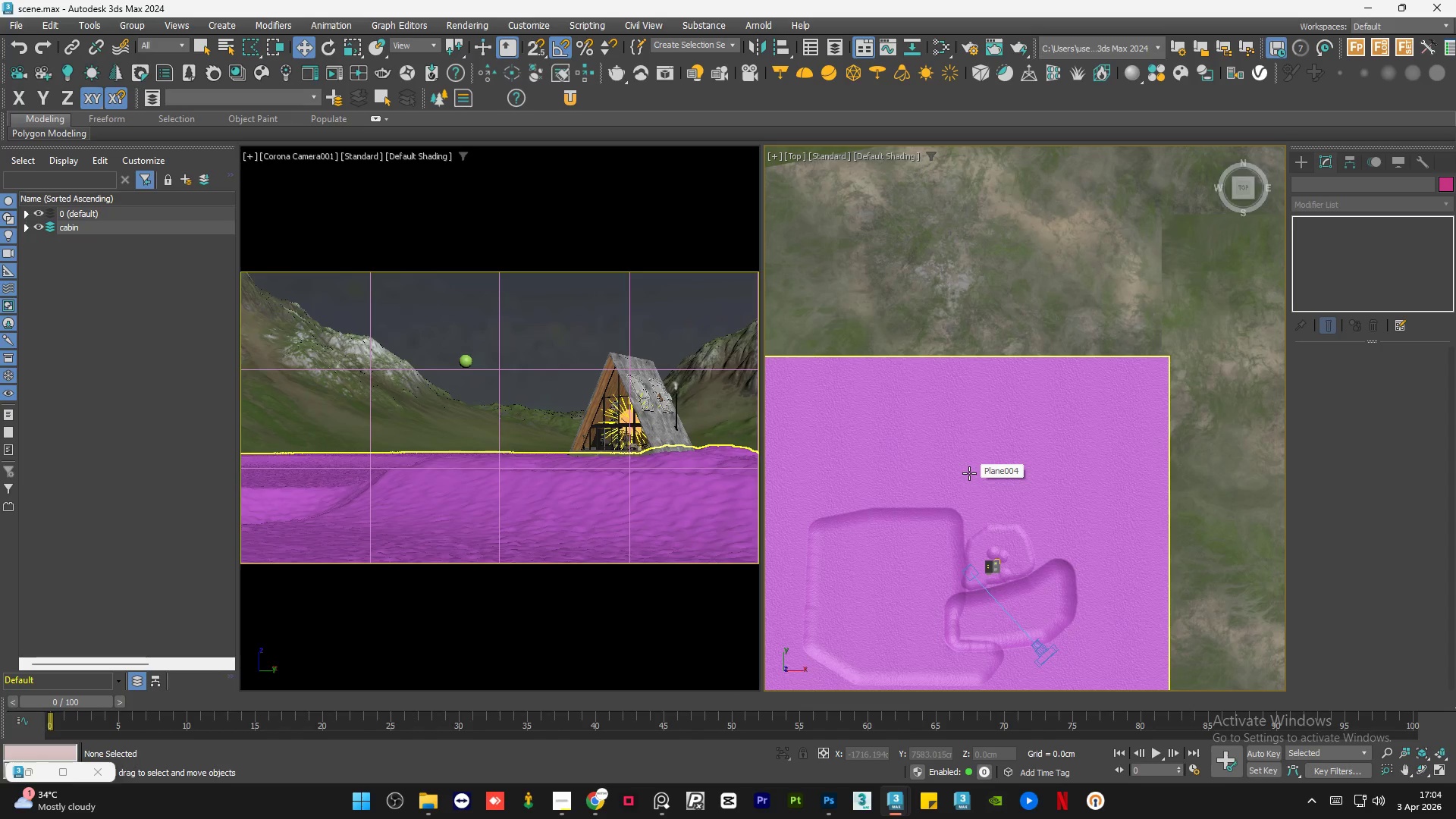 
mouse_move([1132, 400])
 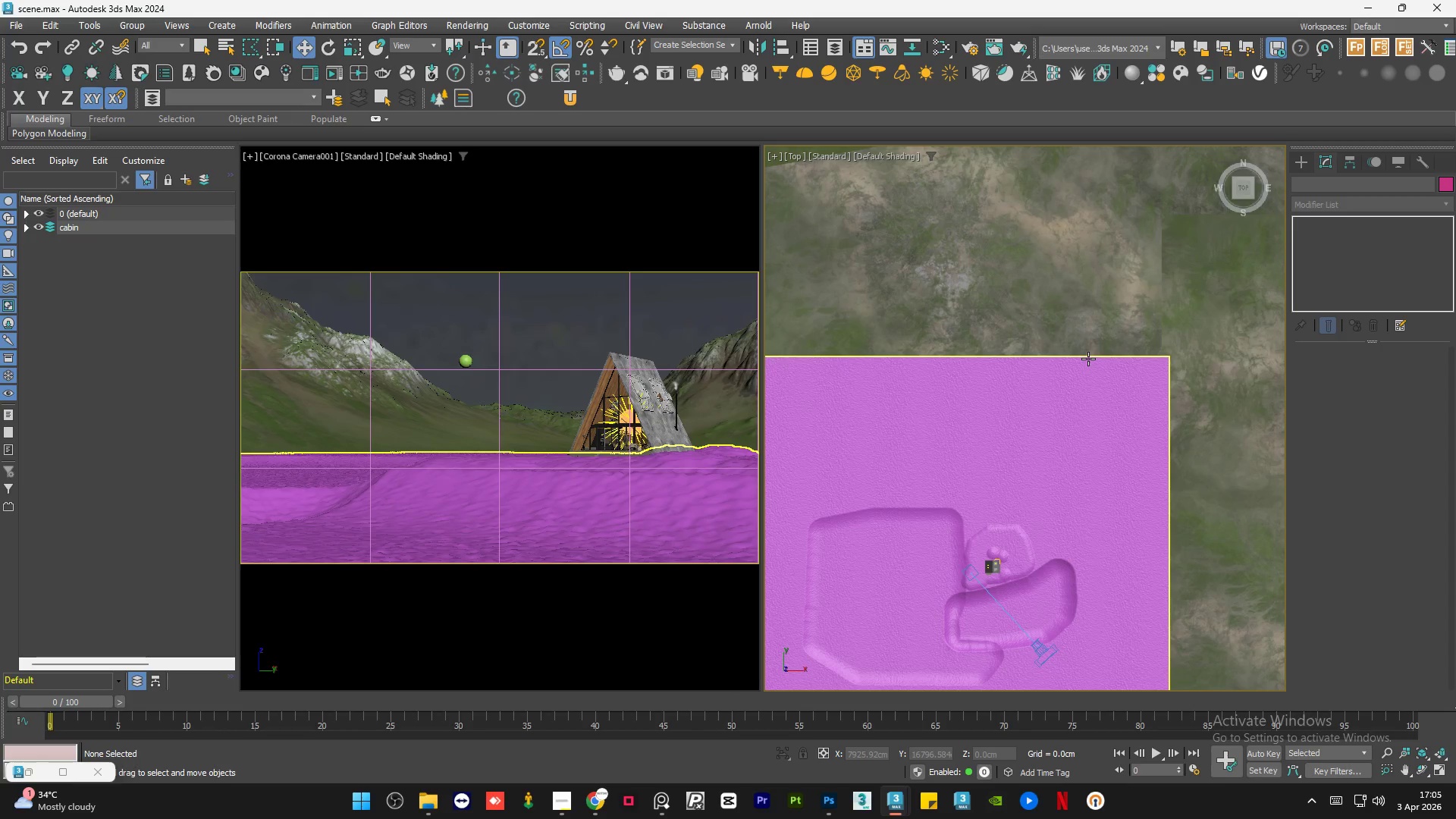 
wait(15.96)
 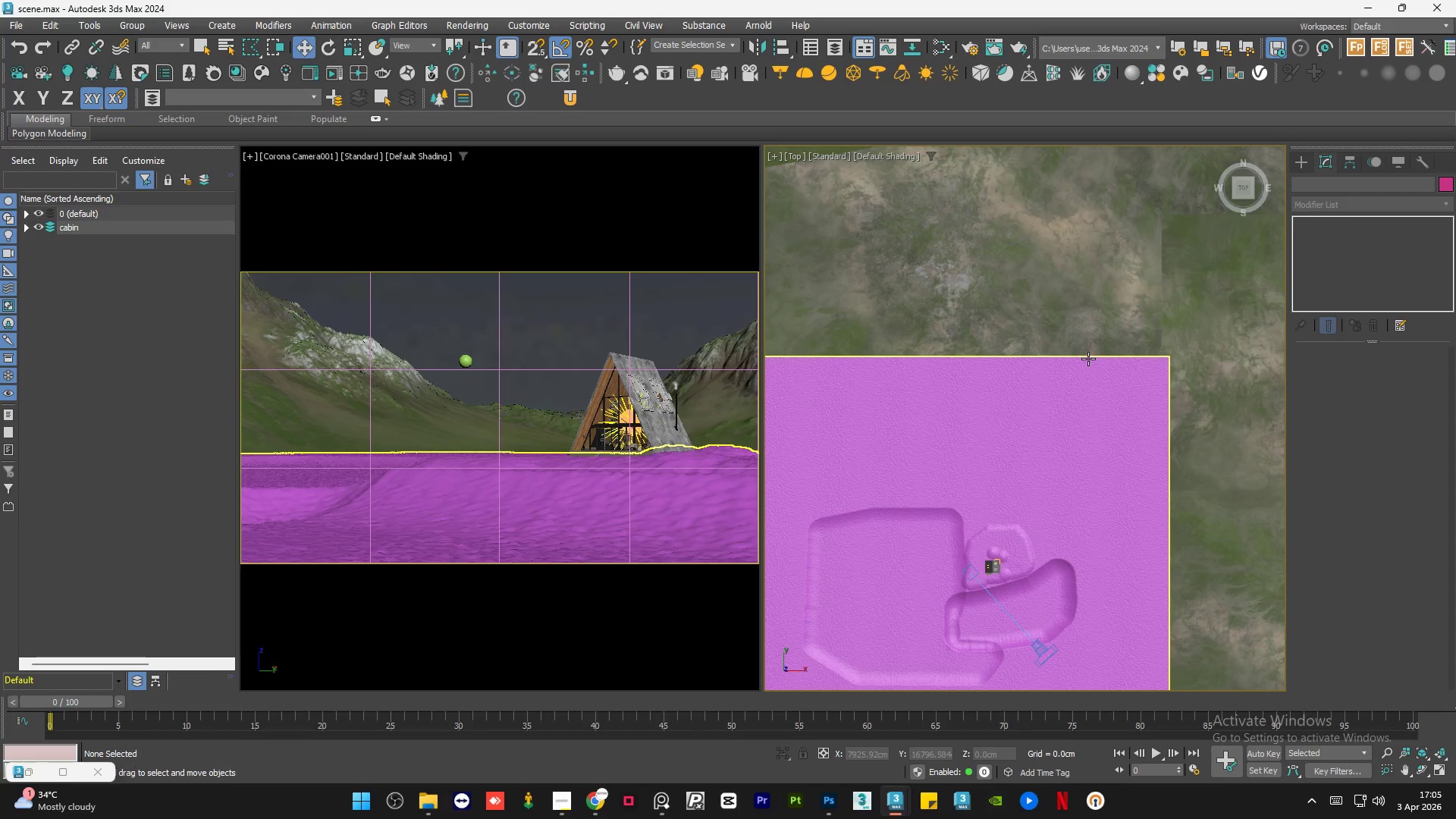 
scroll: coordinate [1060, 375], scroll_direction: down, amount: 2.0
 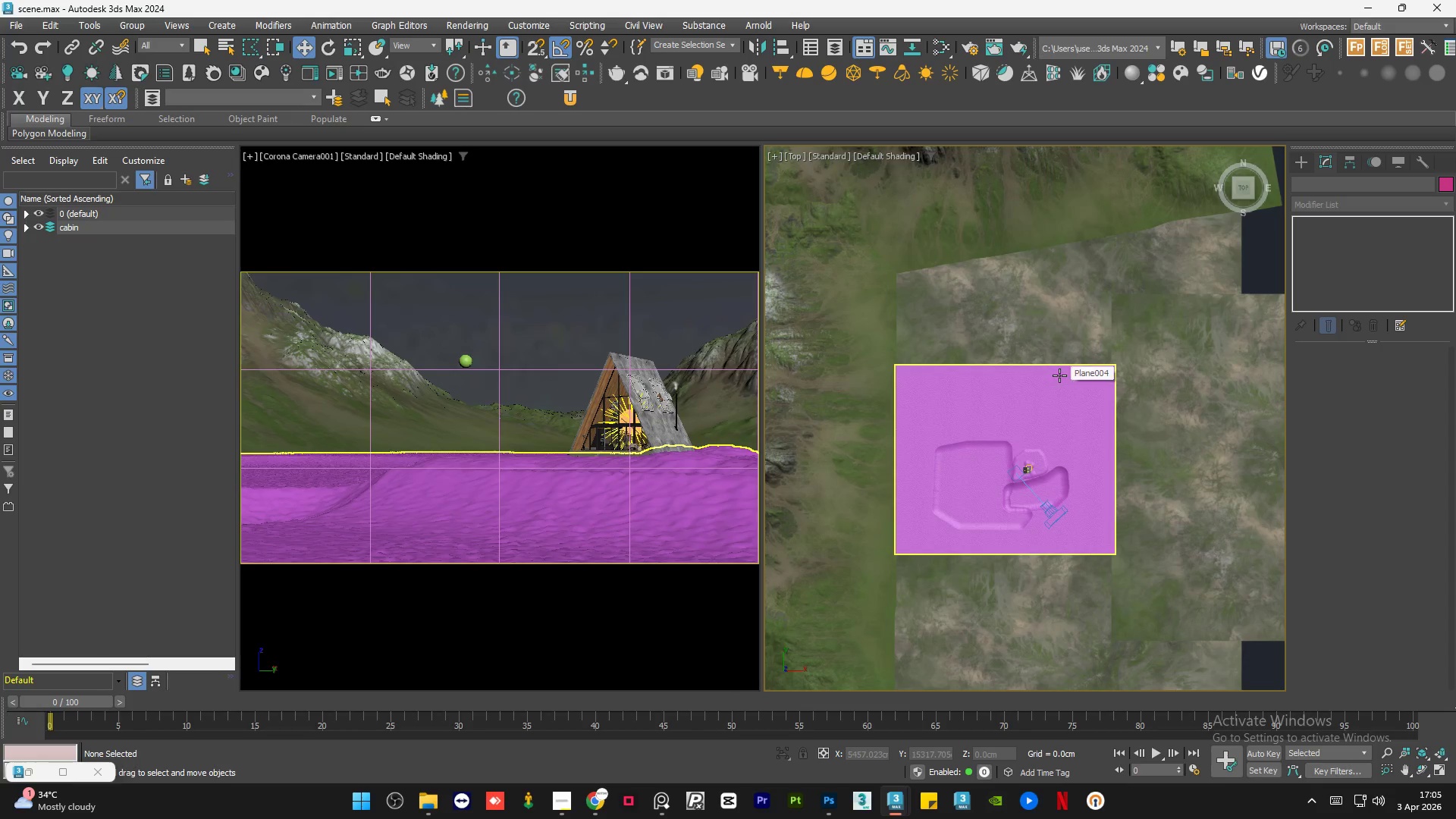 
left_click([1141, 573])
 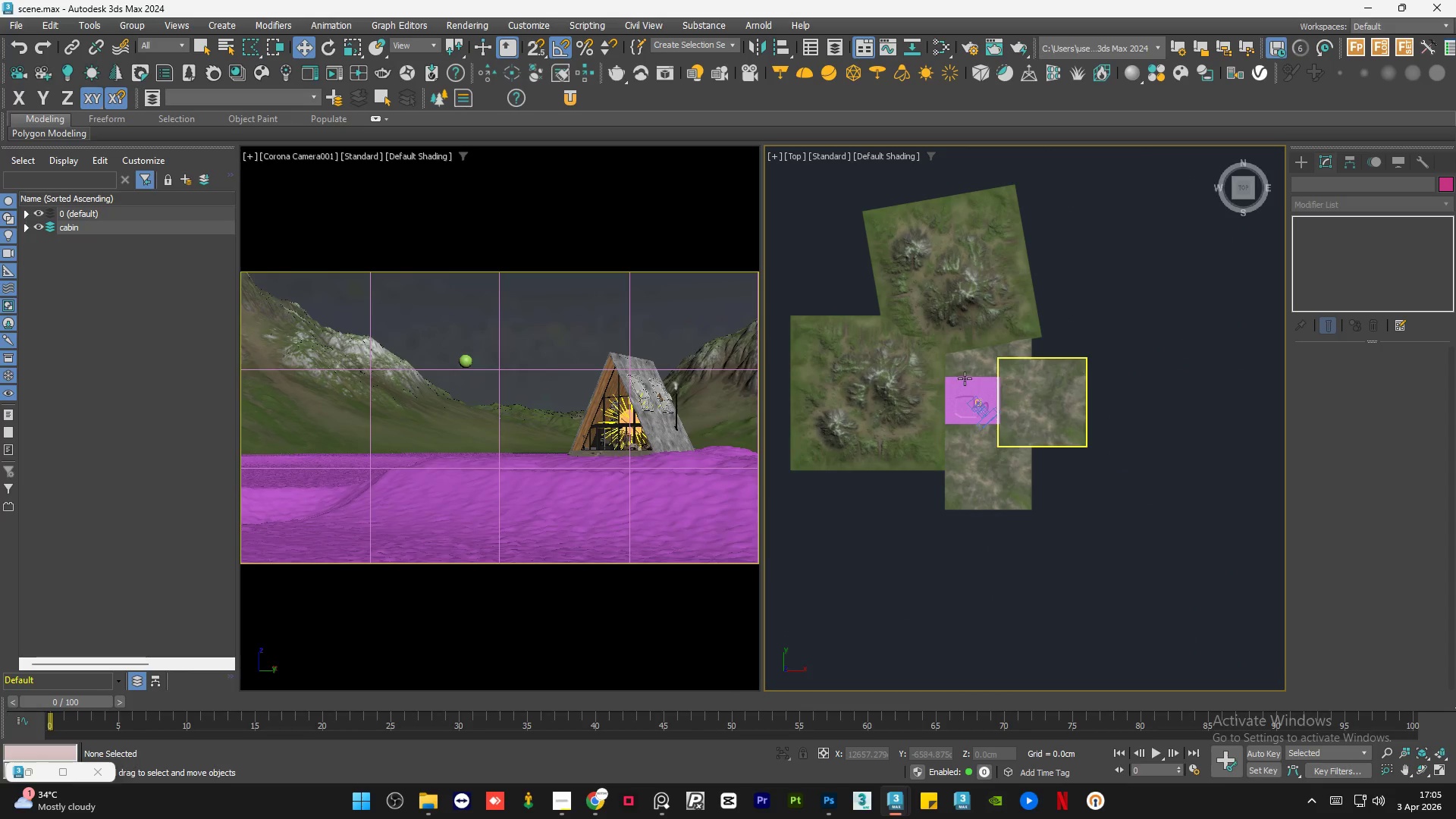 
scroll: coordinate [932, 379], scroll_direction: down, amount: 4.0
 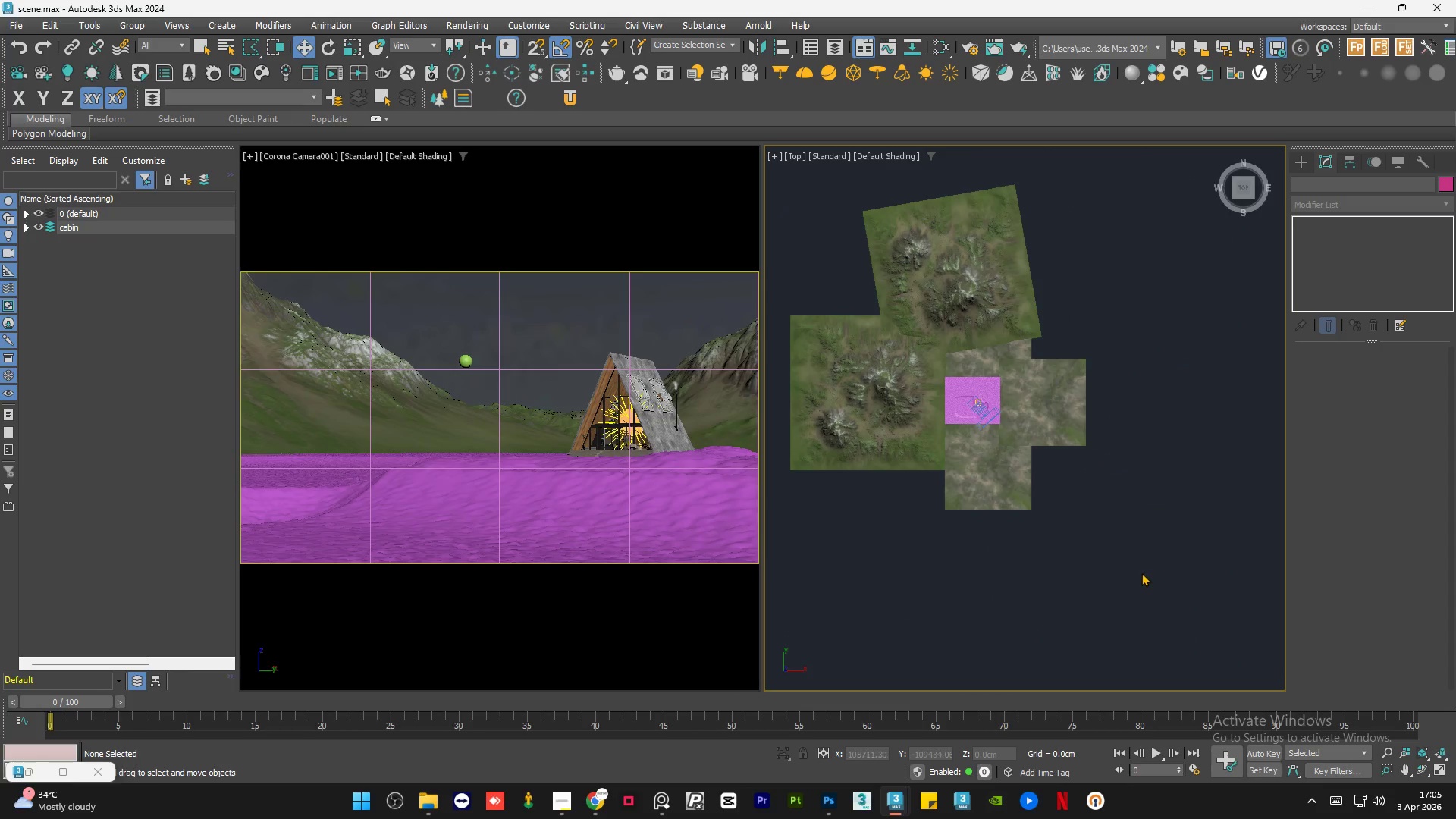 
left_click([978, 385])
 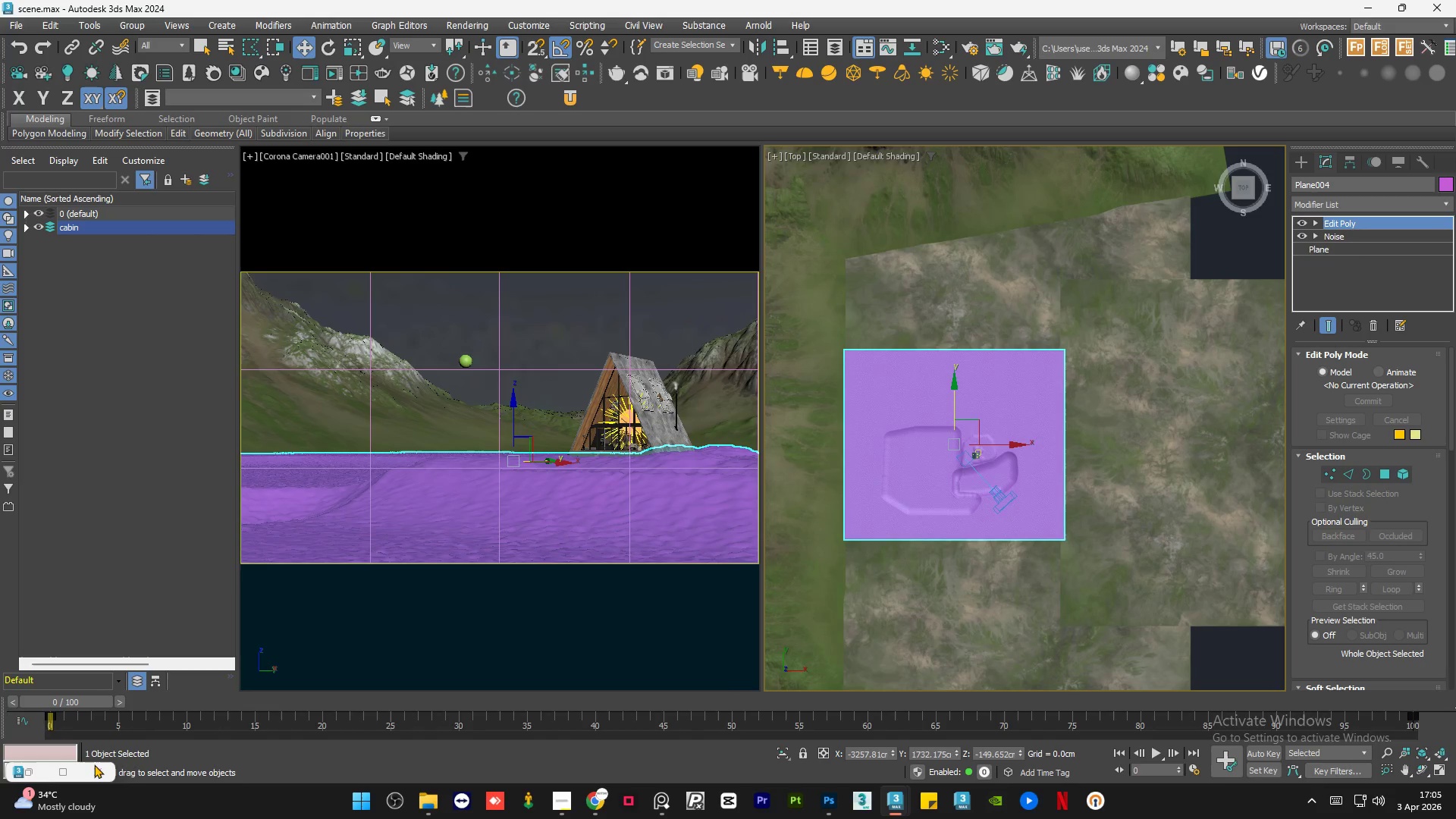 
scroll: coordinate [978, 385], scroll_direction: up, amount: 9.0
 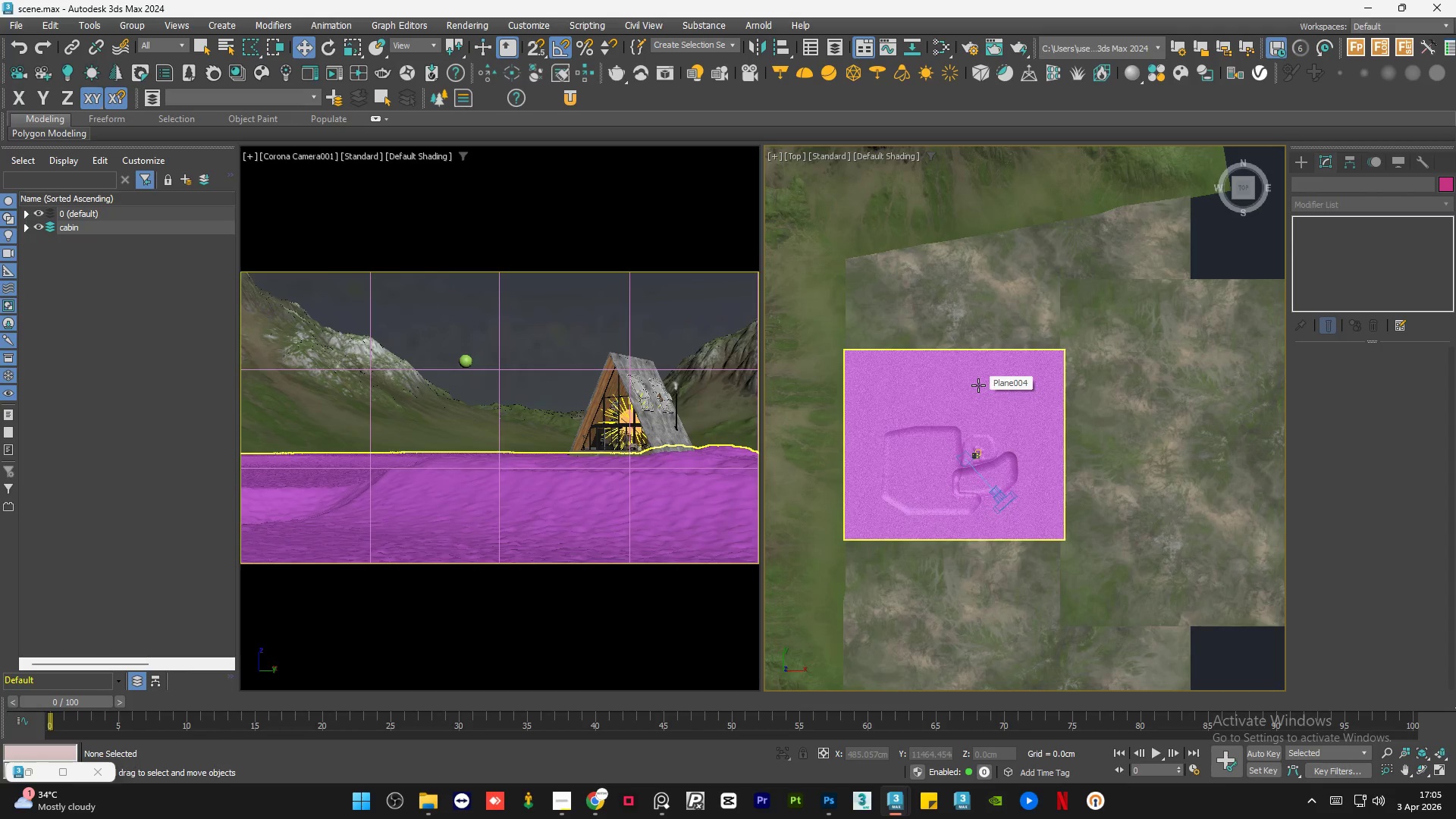 
left_click([34, 769])
 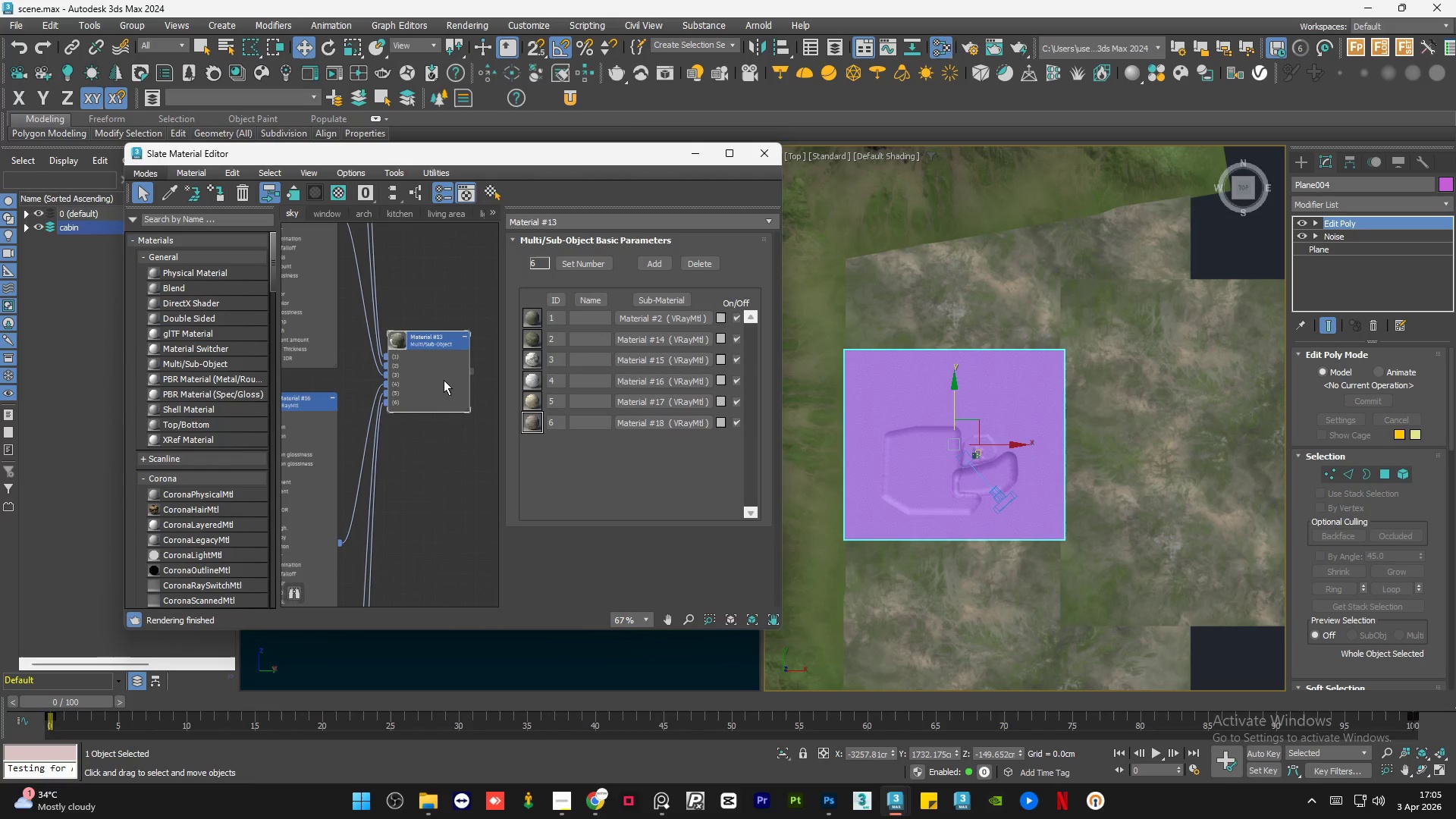 
left_click([445, 378])
 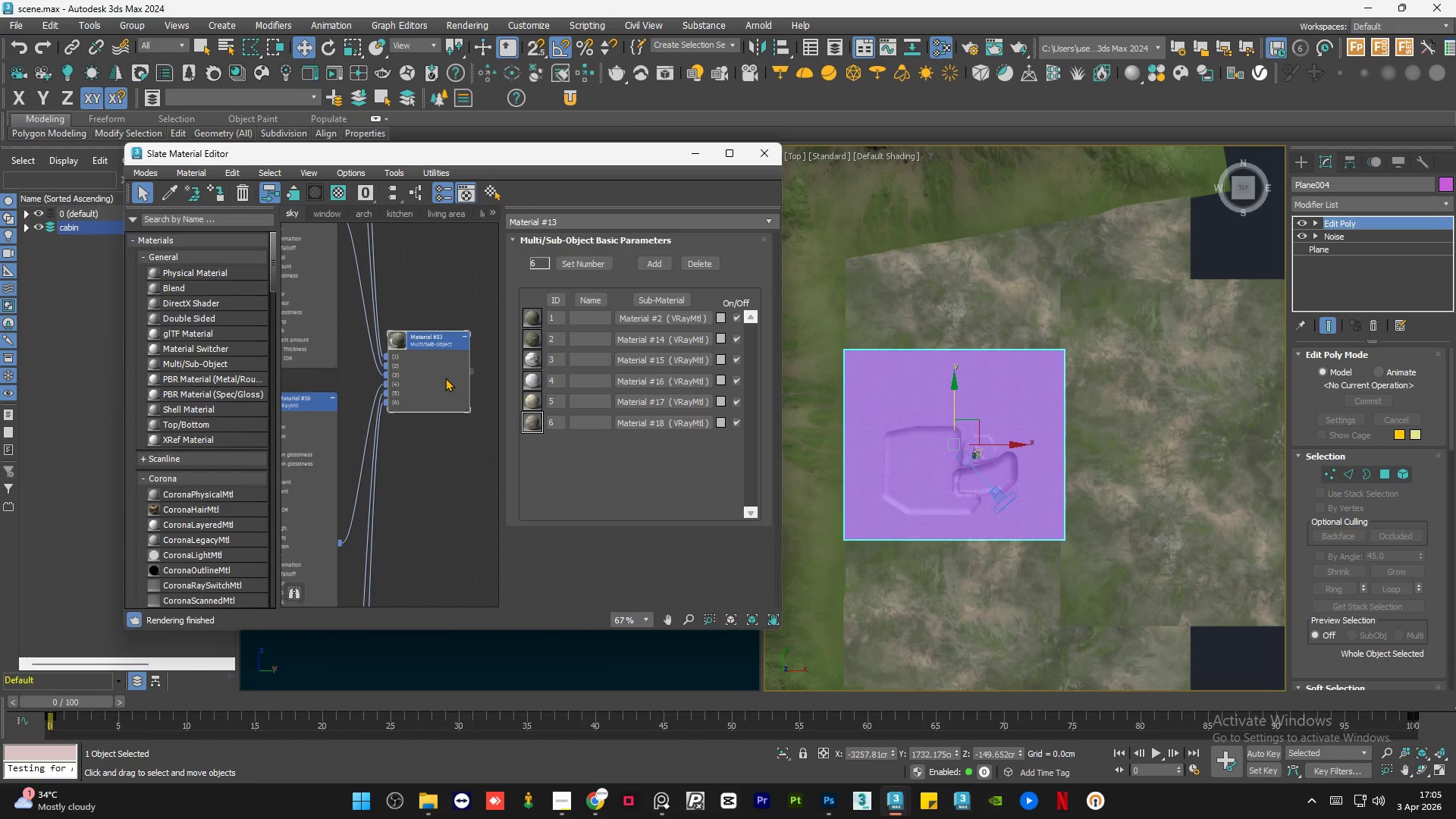 
key(A)
 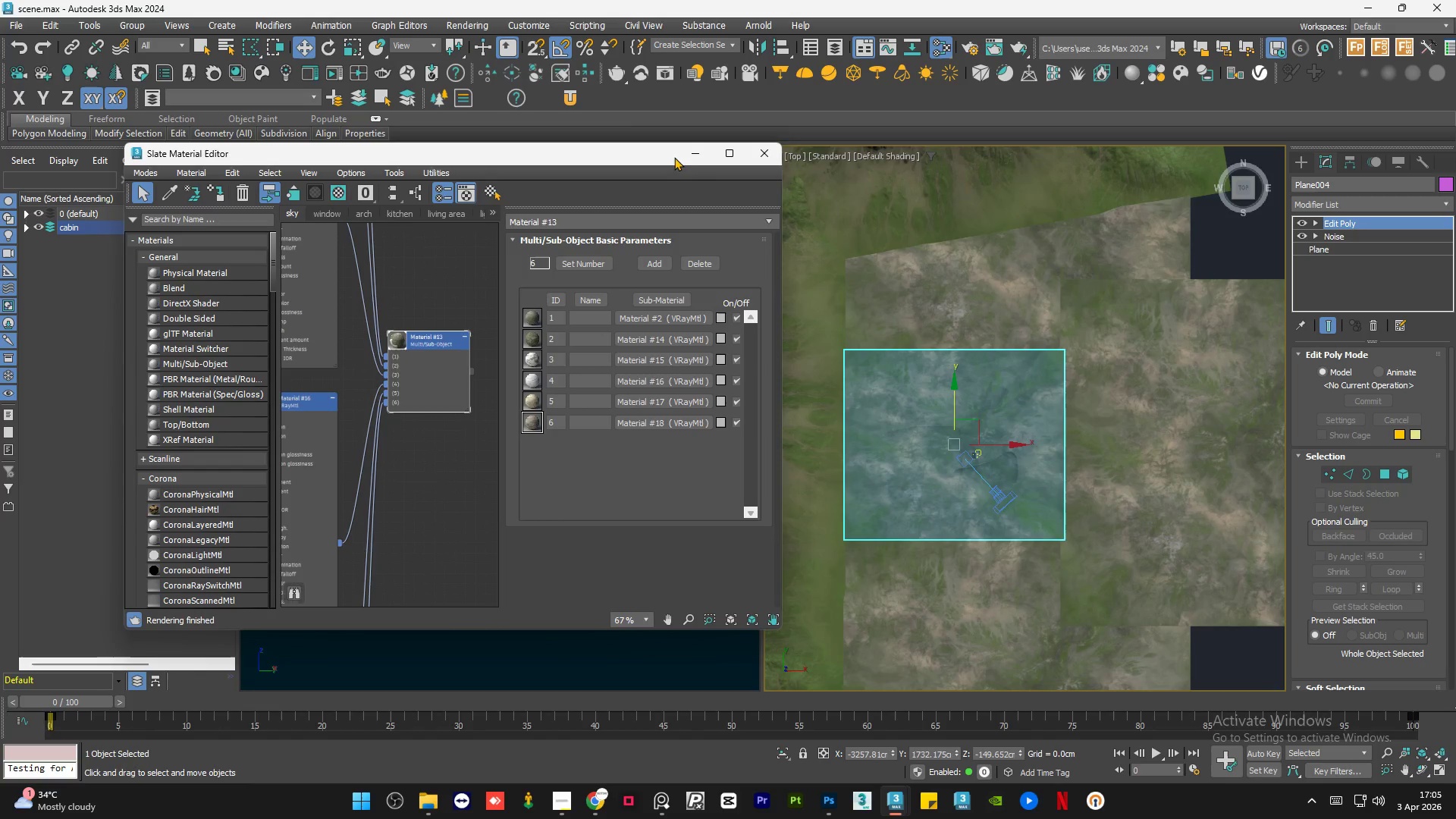 
left_click([682, 155])
 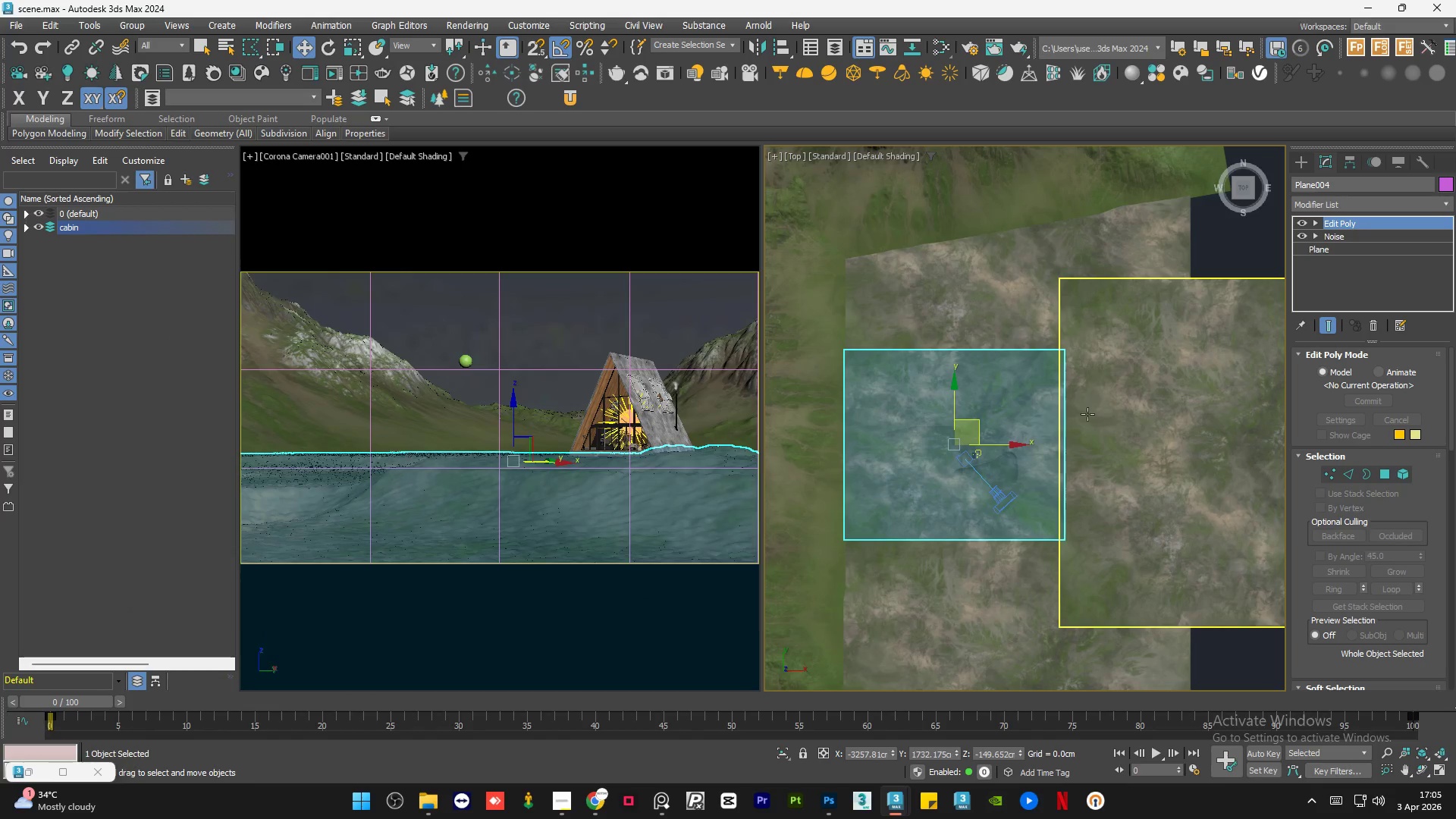 
scroll: coordinate [1035, 420], scroll_direction: down, amount: 2.0
 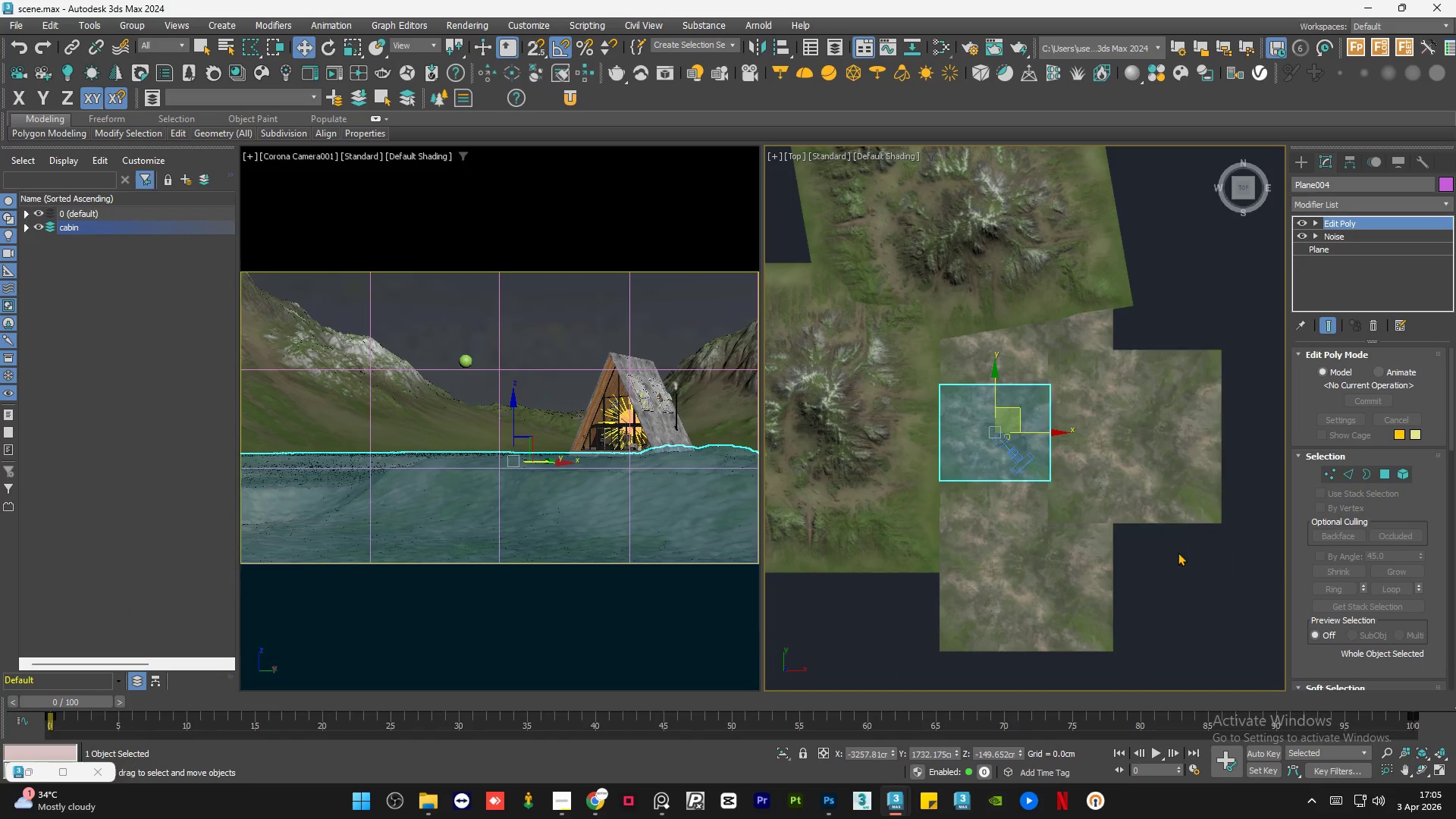 
left_click([1179, 595])
 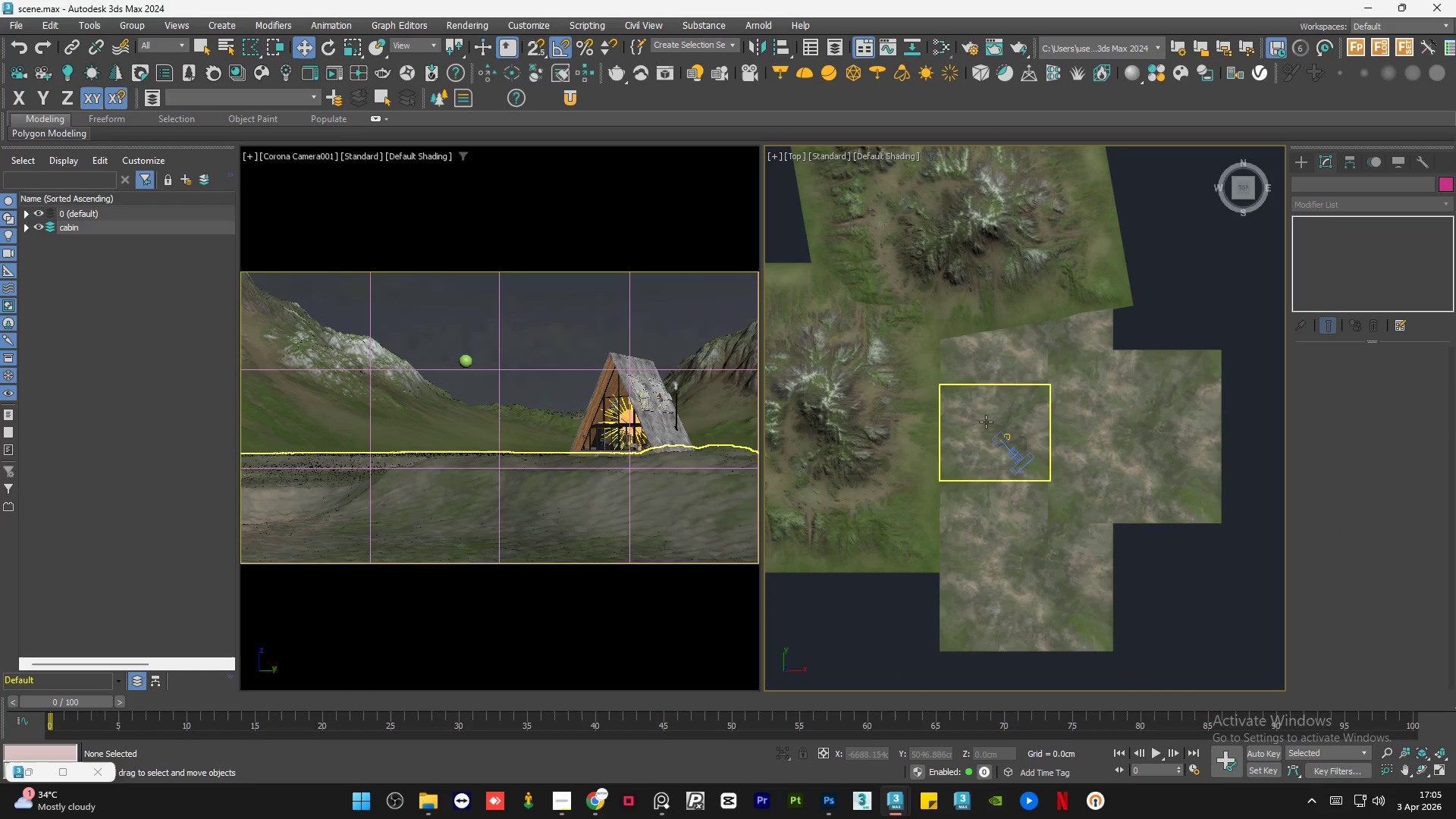 
scroll: coordinate [990, 419], scroll_direction: up, amount: 6.0
 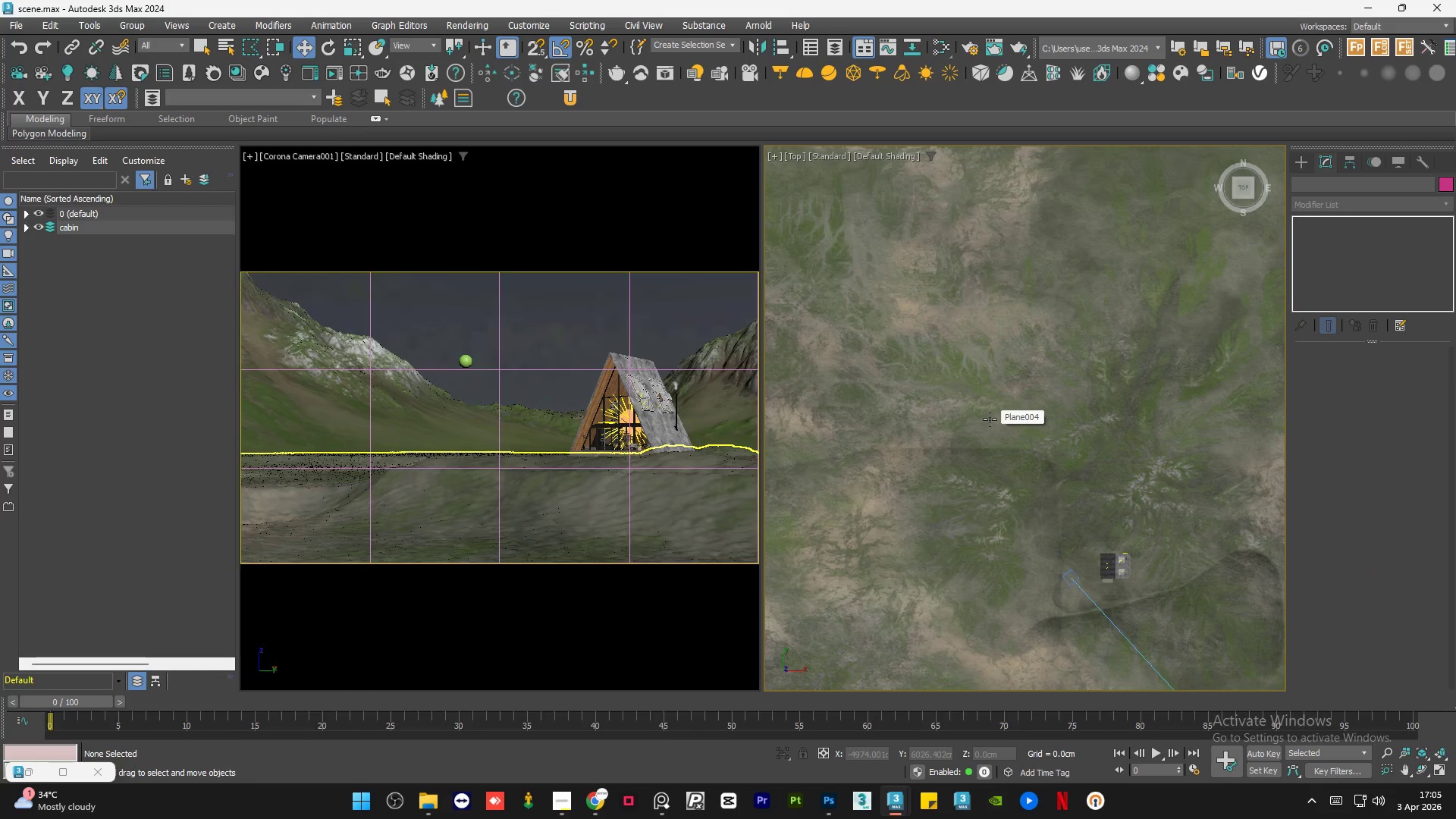 
hold_key(key=AltLeft, duration=1.47)
 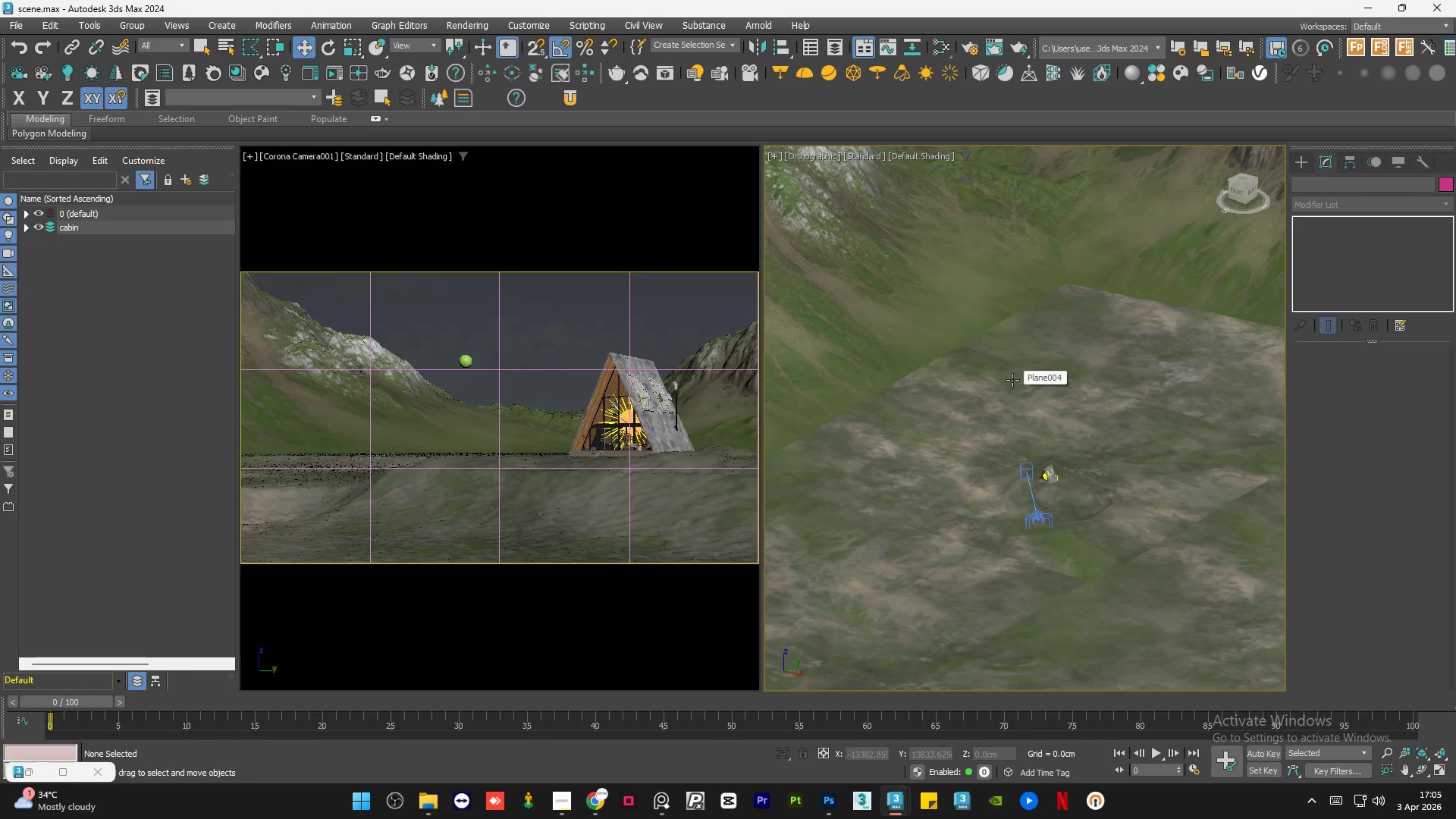 
scroll: coordinate [990, 419], scroll_direction: down, amount: 2.0
 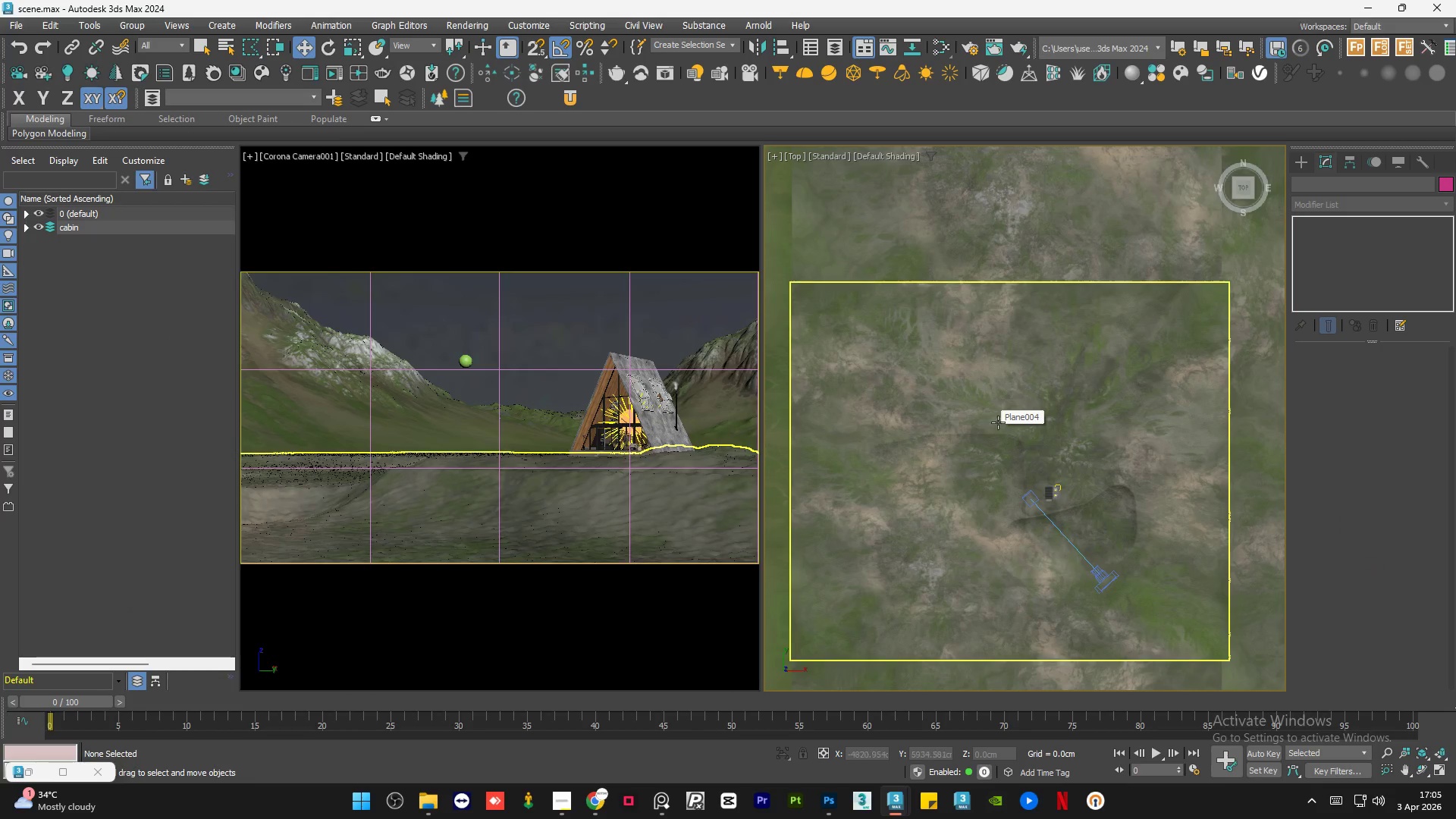 
wait(8.22)
 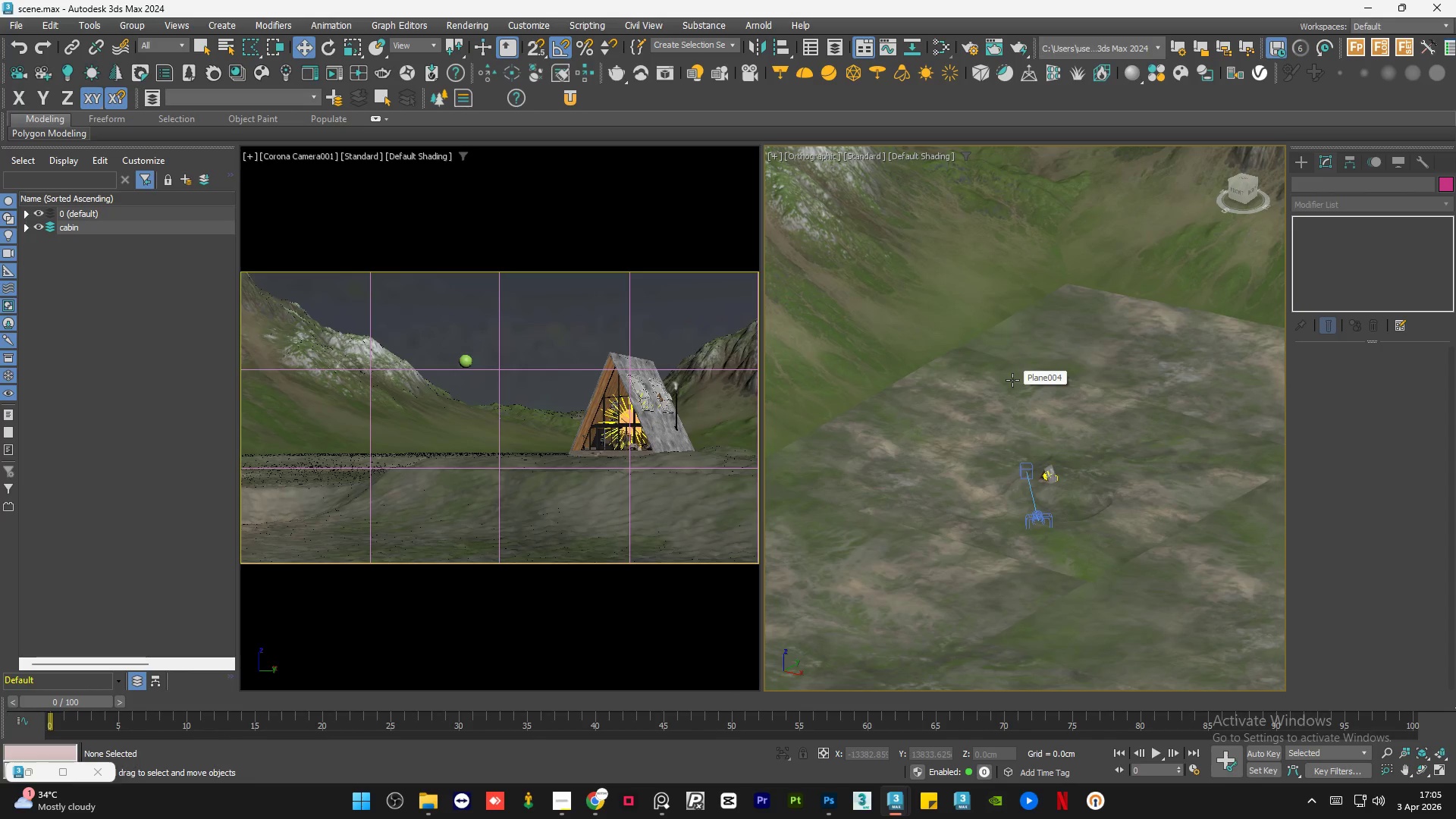 
scroll: coordinate [1063, 538], scroll_direction: down, amount: 1.0
 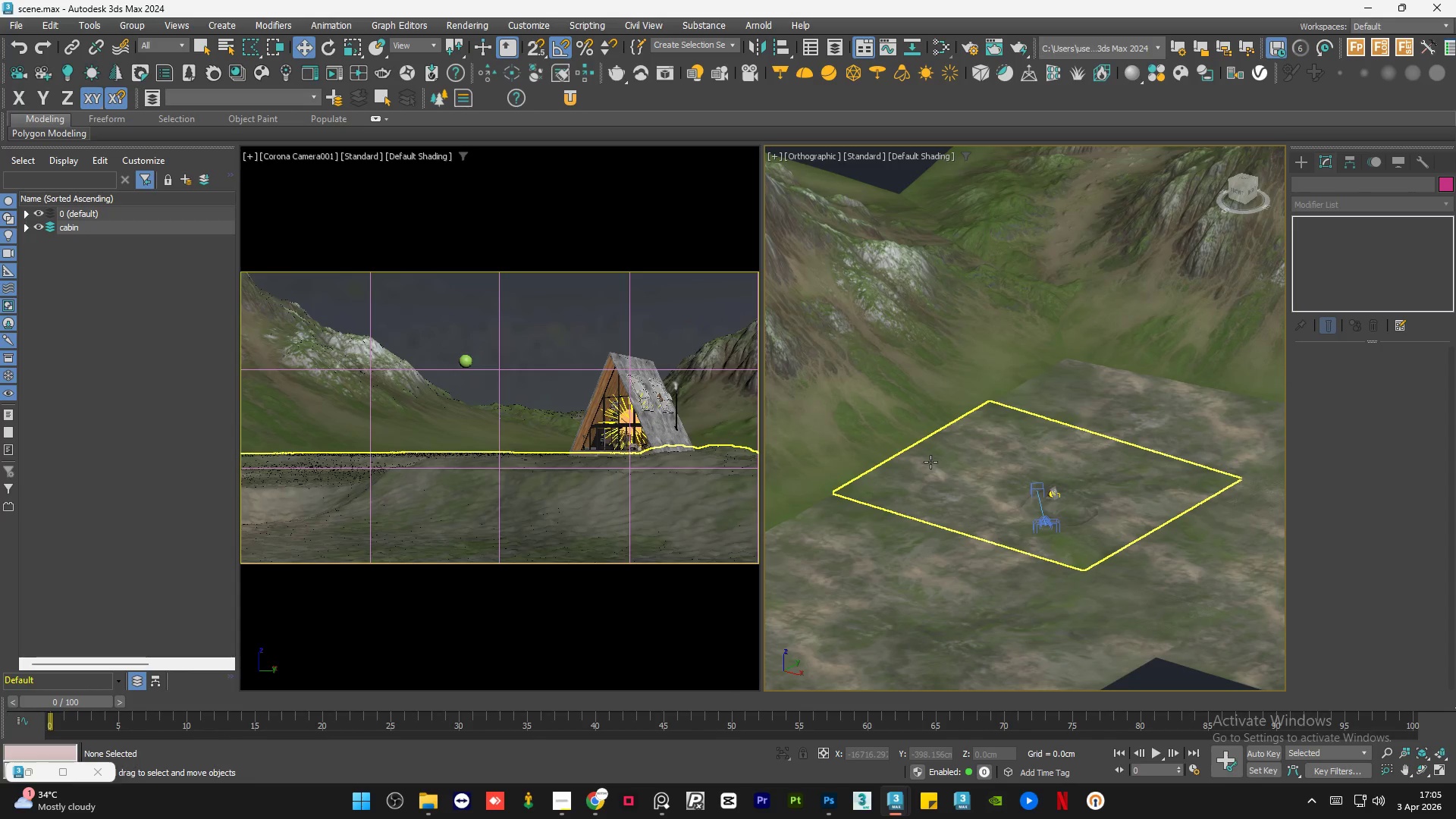 
left_click([930, 462])
 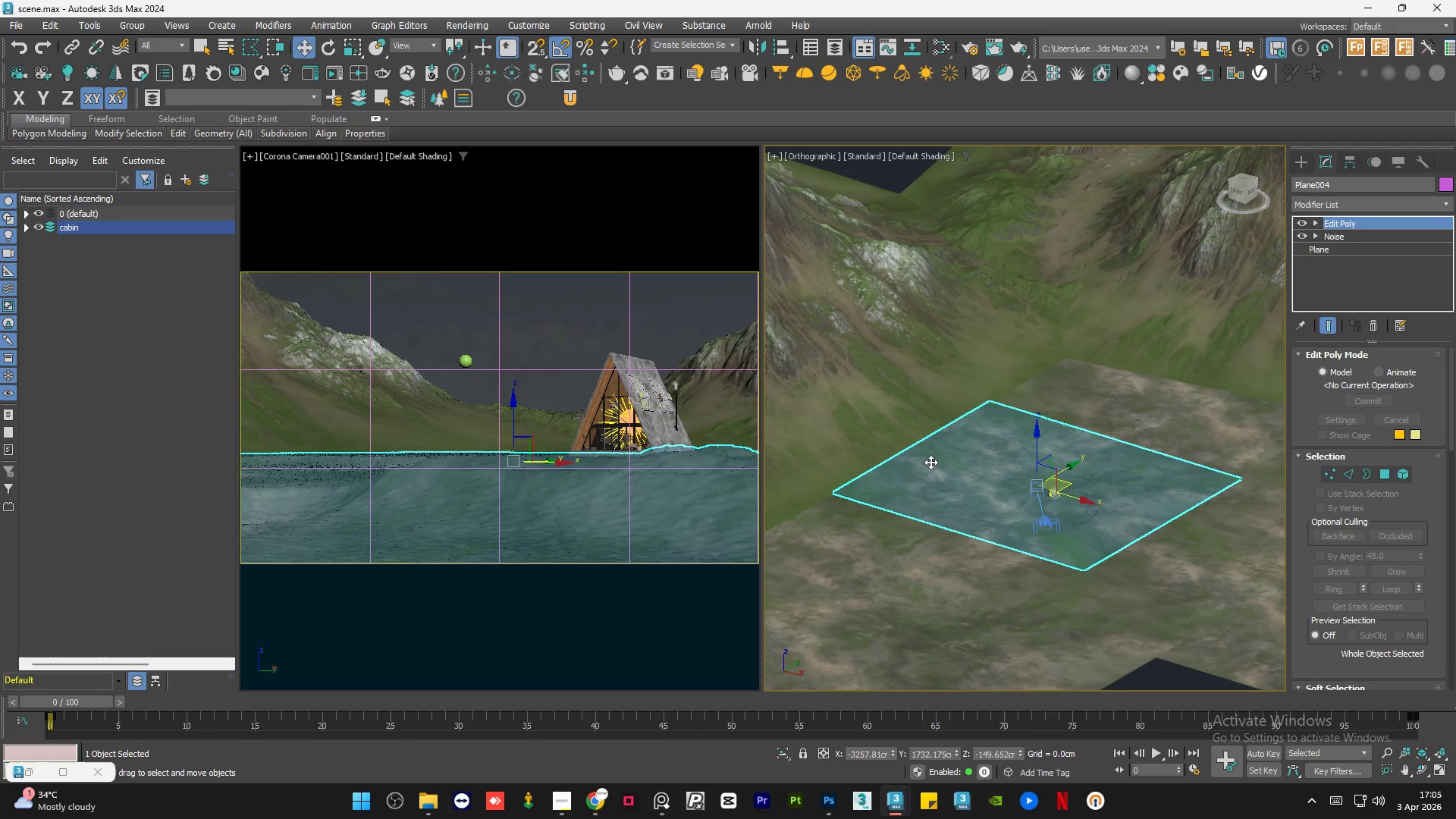 
hold_key(key=AltLeft, duration=1.44)
 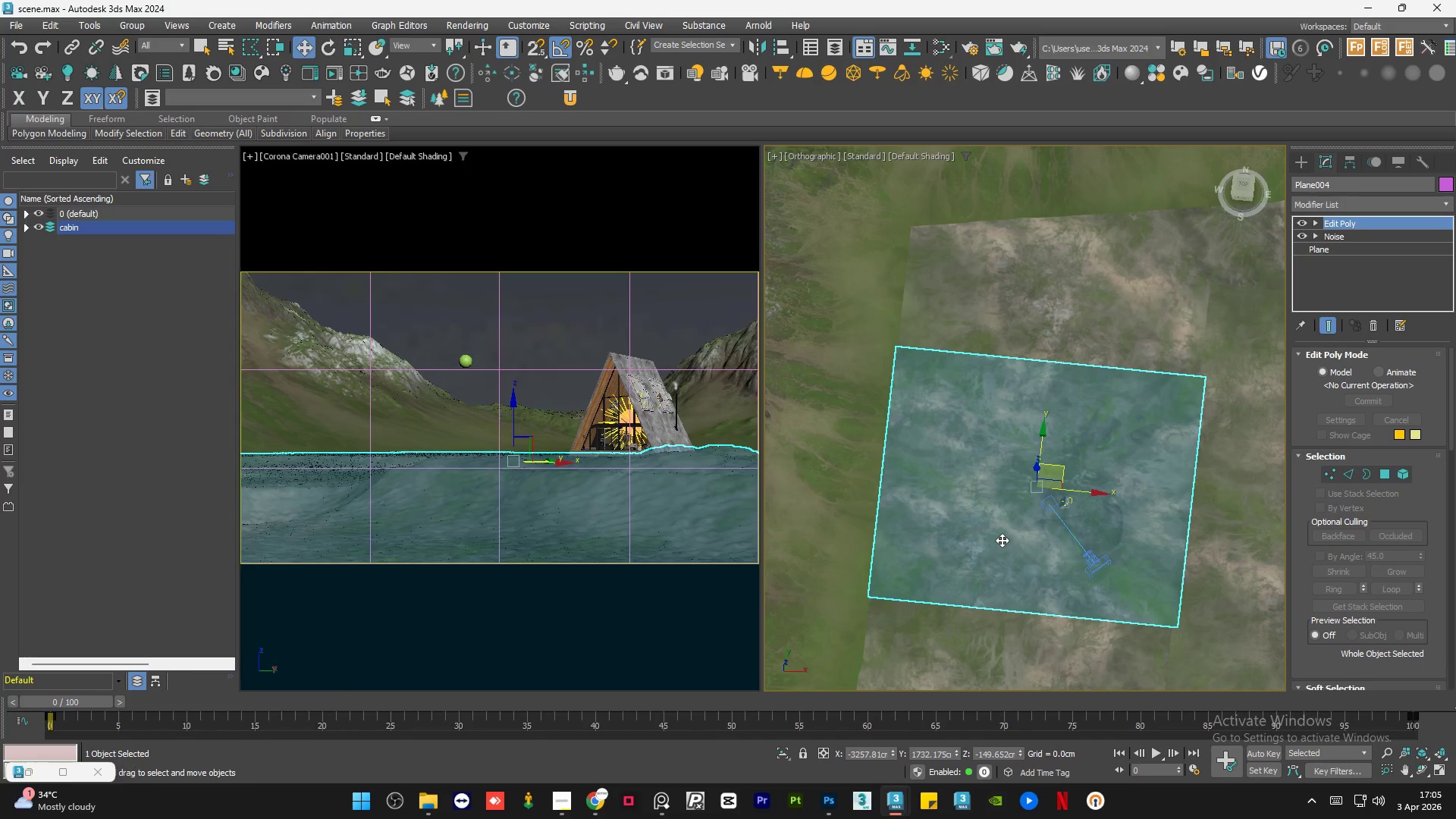 
hold_key(key=AltLeft, duration=27.84)
 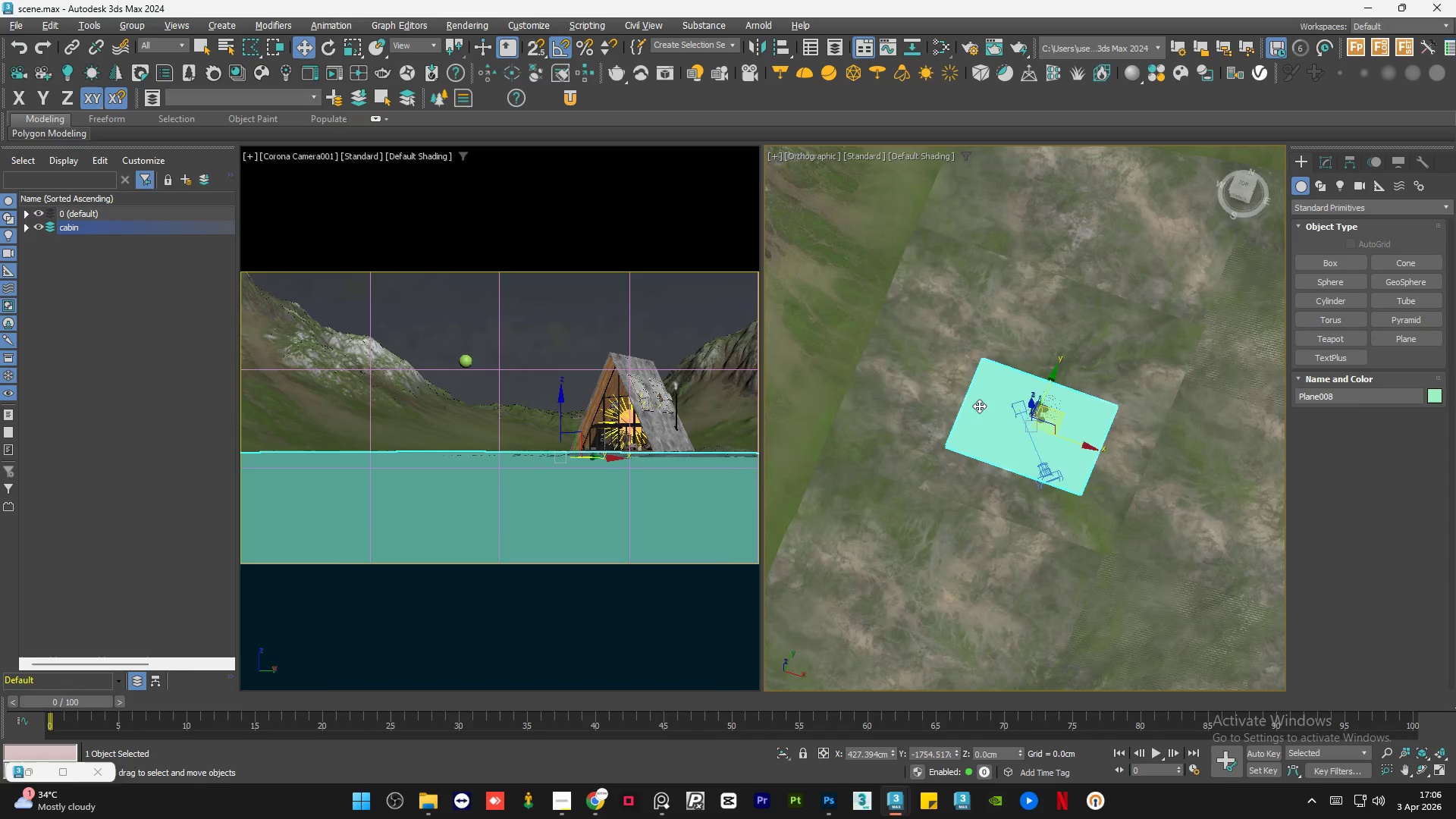 
key(F4)
 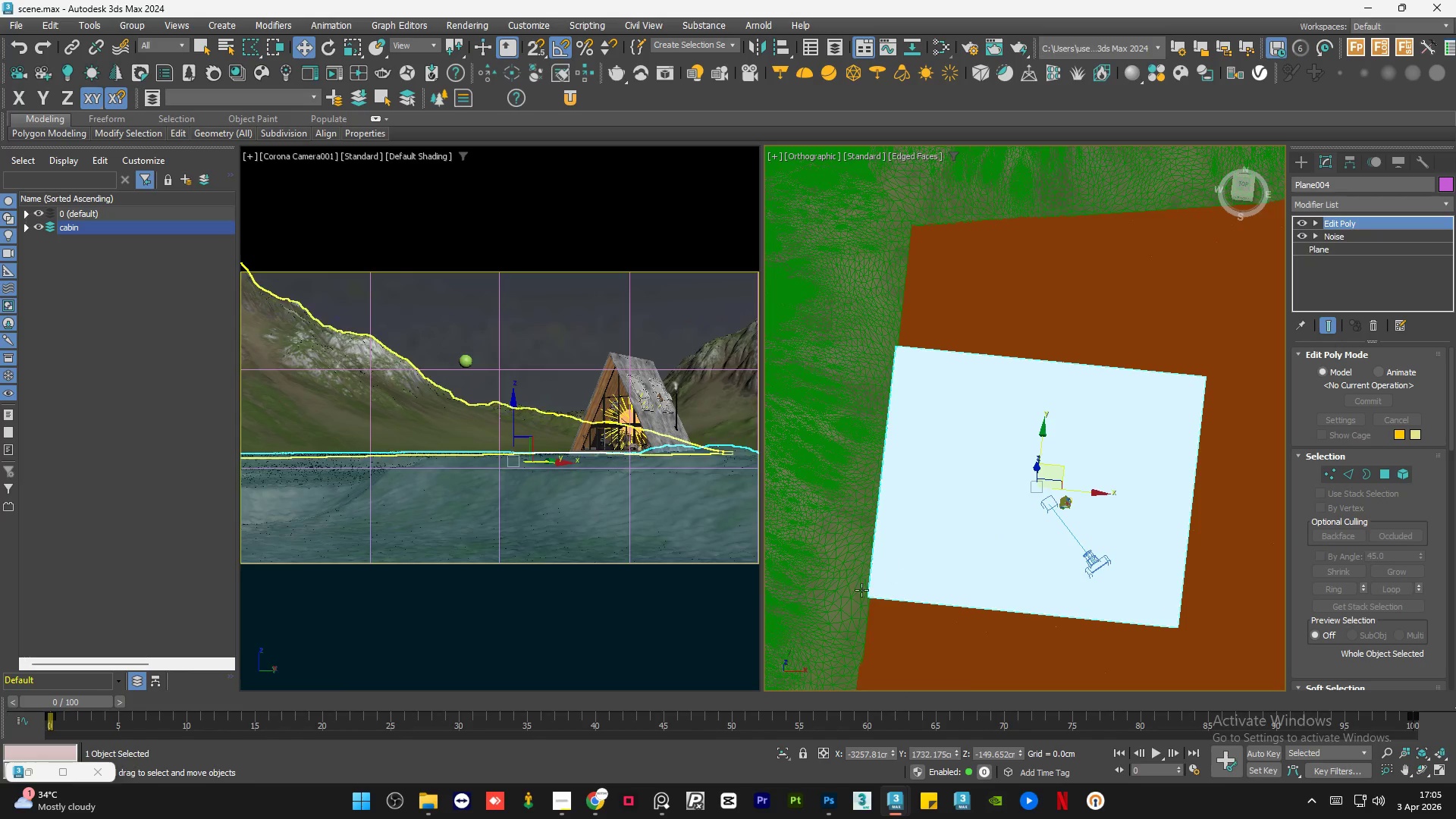 
scroll: coordinate [871, 583], scroll_direction: up, amount: 7.0
 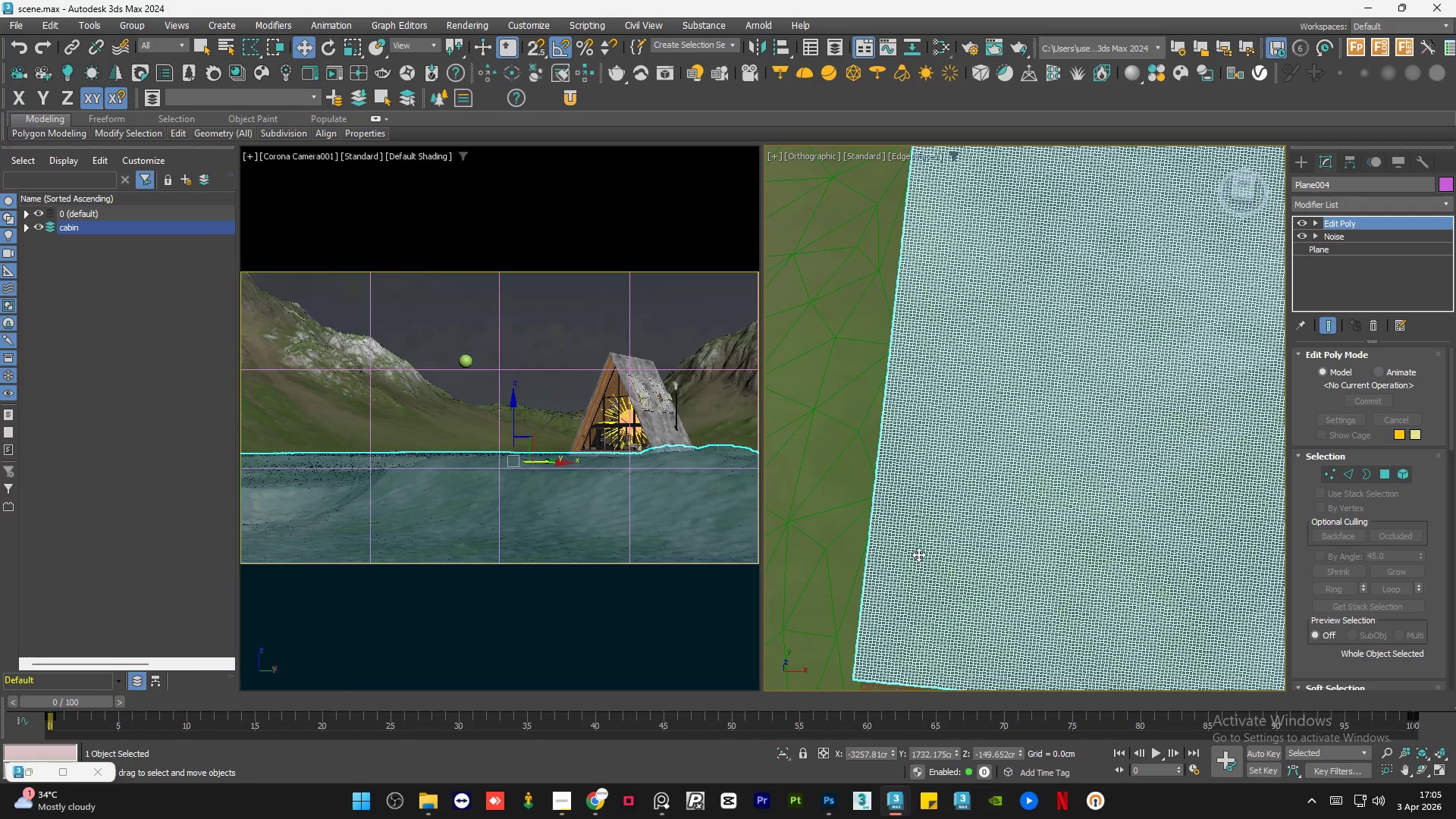 
key(F4)
 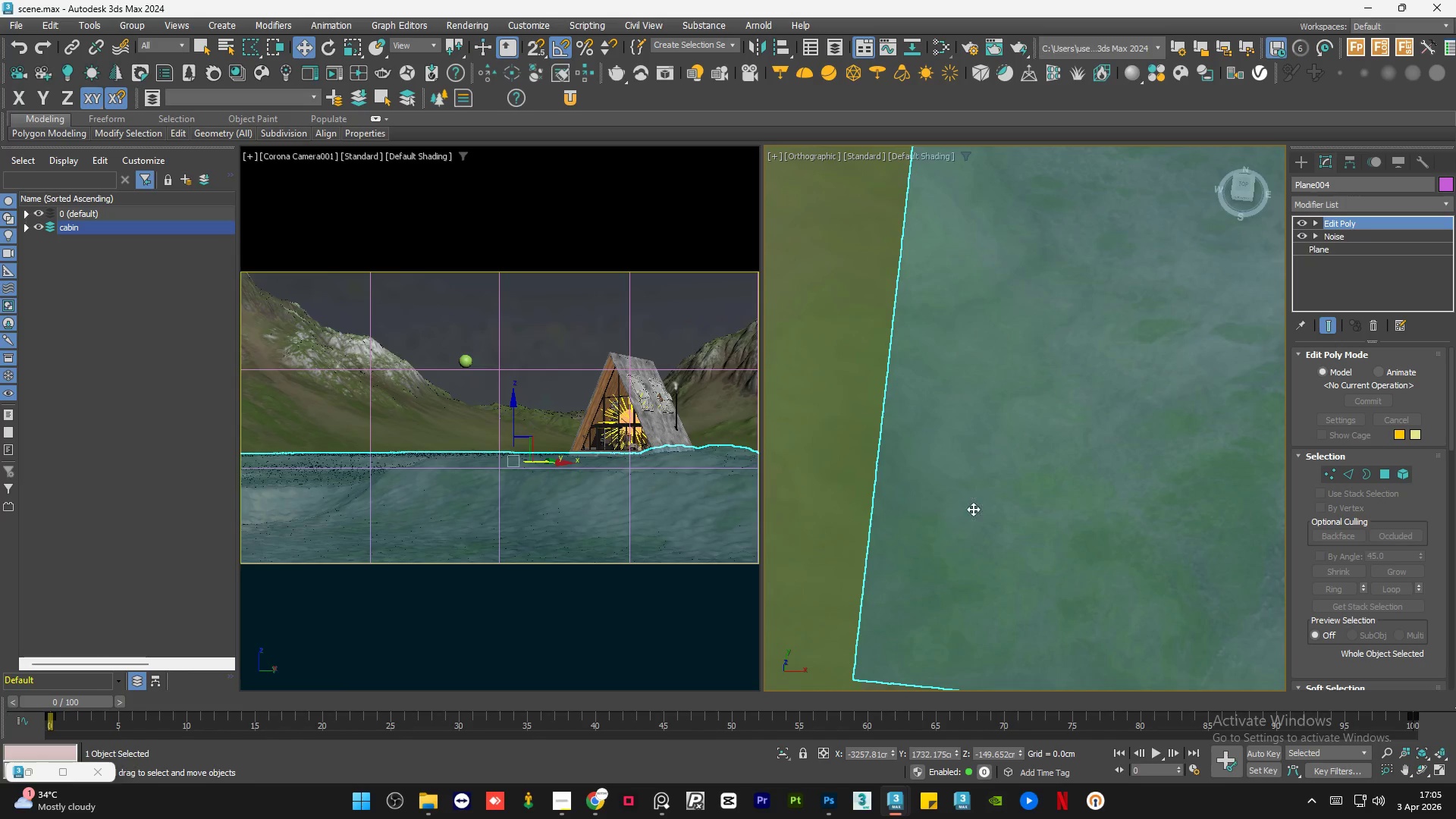 
left_click([915, 489])
 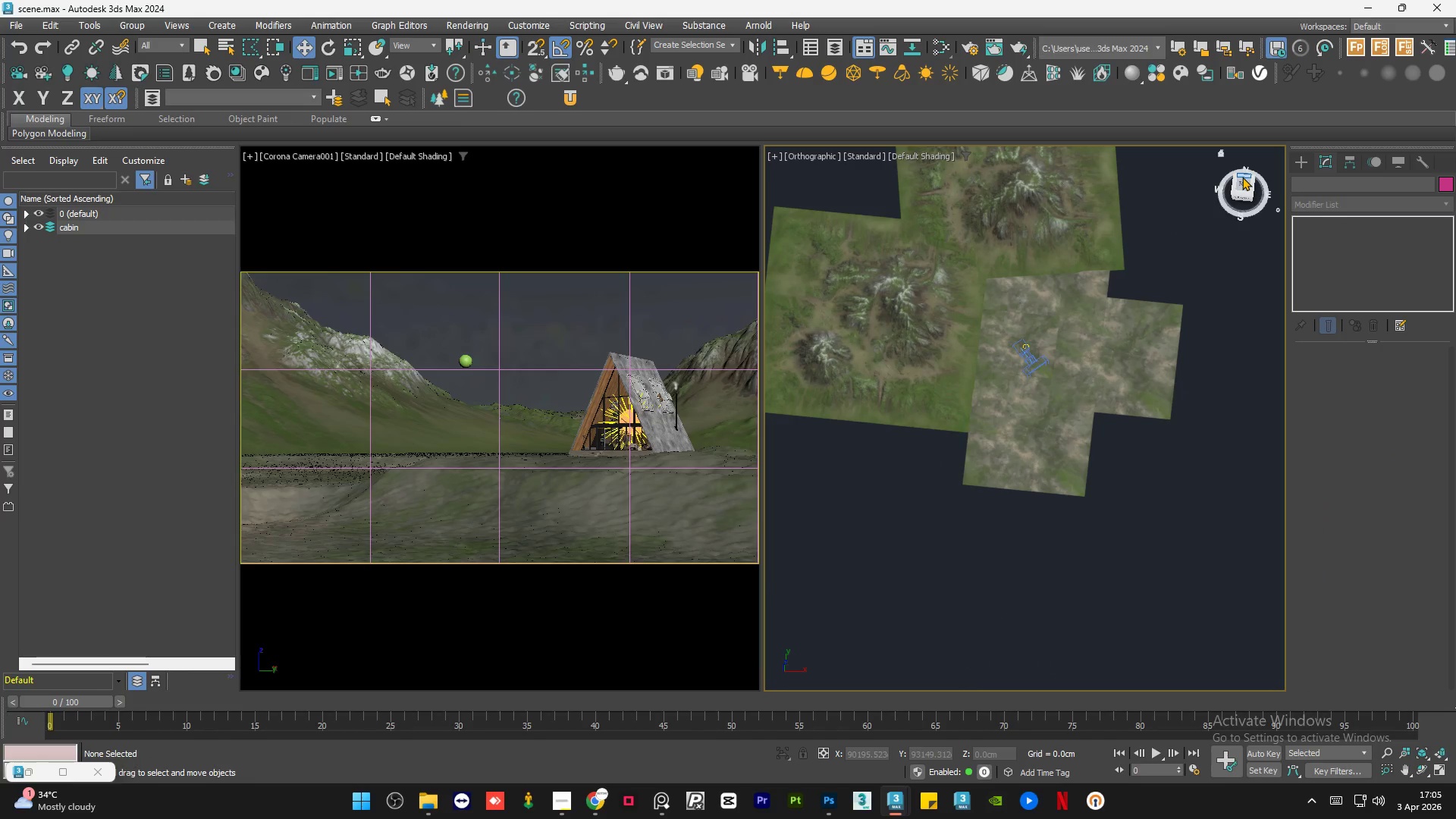 
scroll: coordinate [955, 388], scroll_direction: down, amount: 10.0
 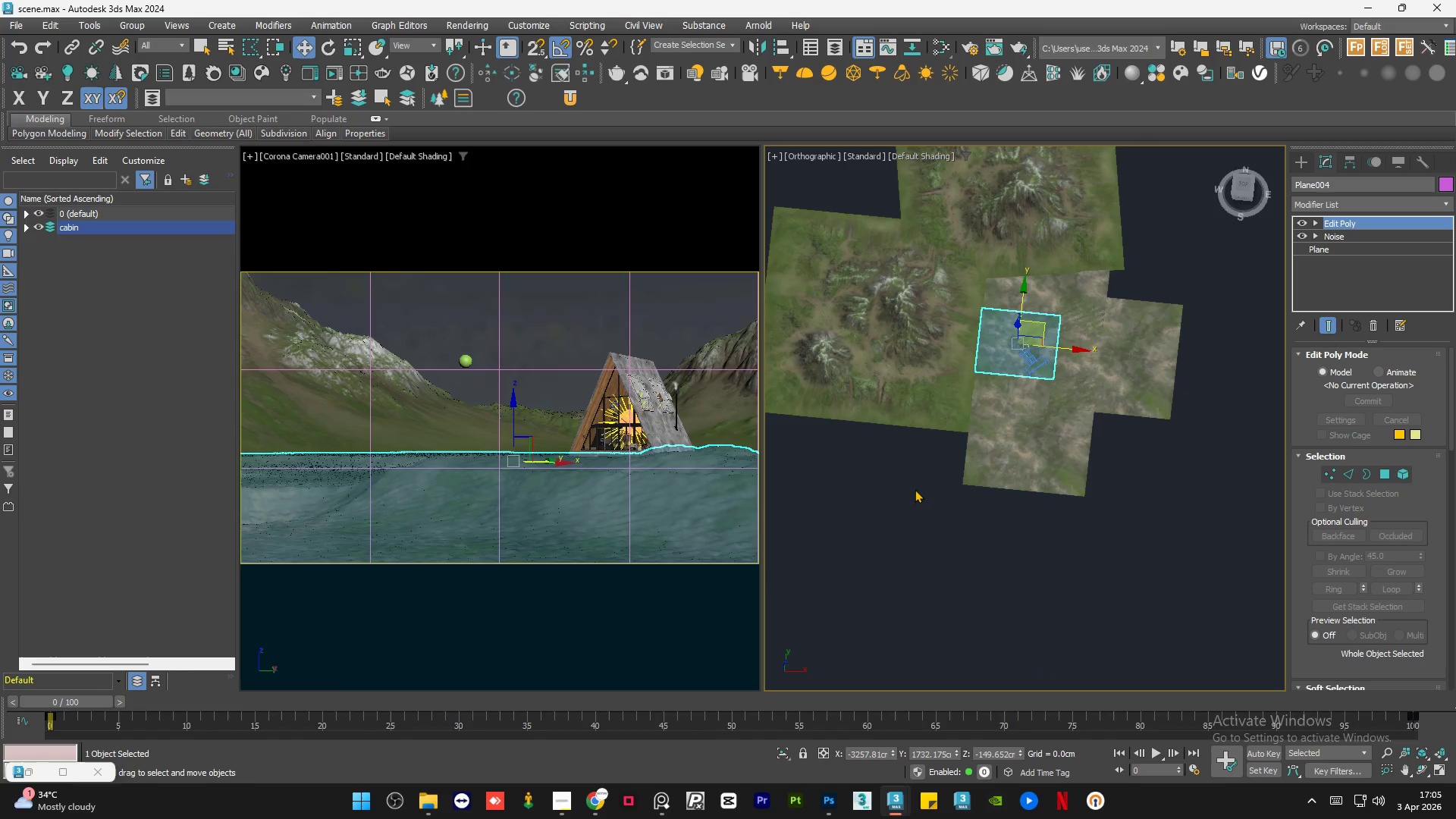 
left_click([1241, 184])
 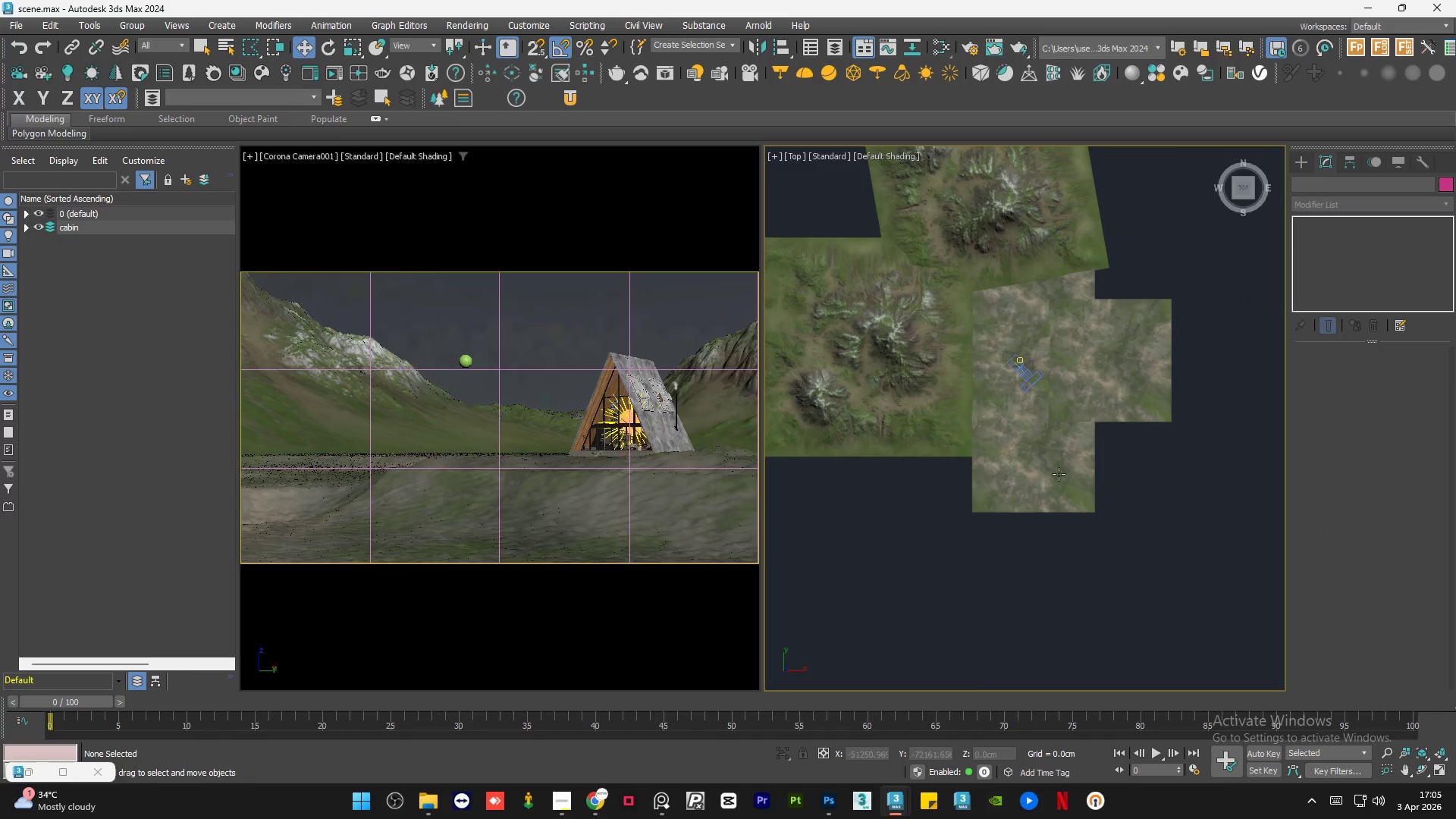 
scroll: coordinate [1068, 408], scroll_direction: up, amount: 3.0
 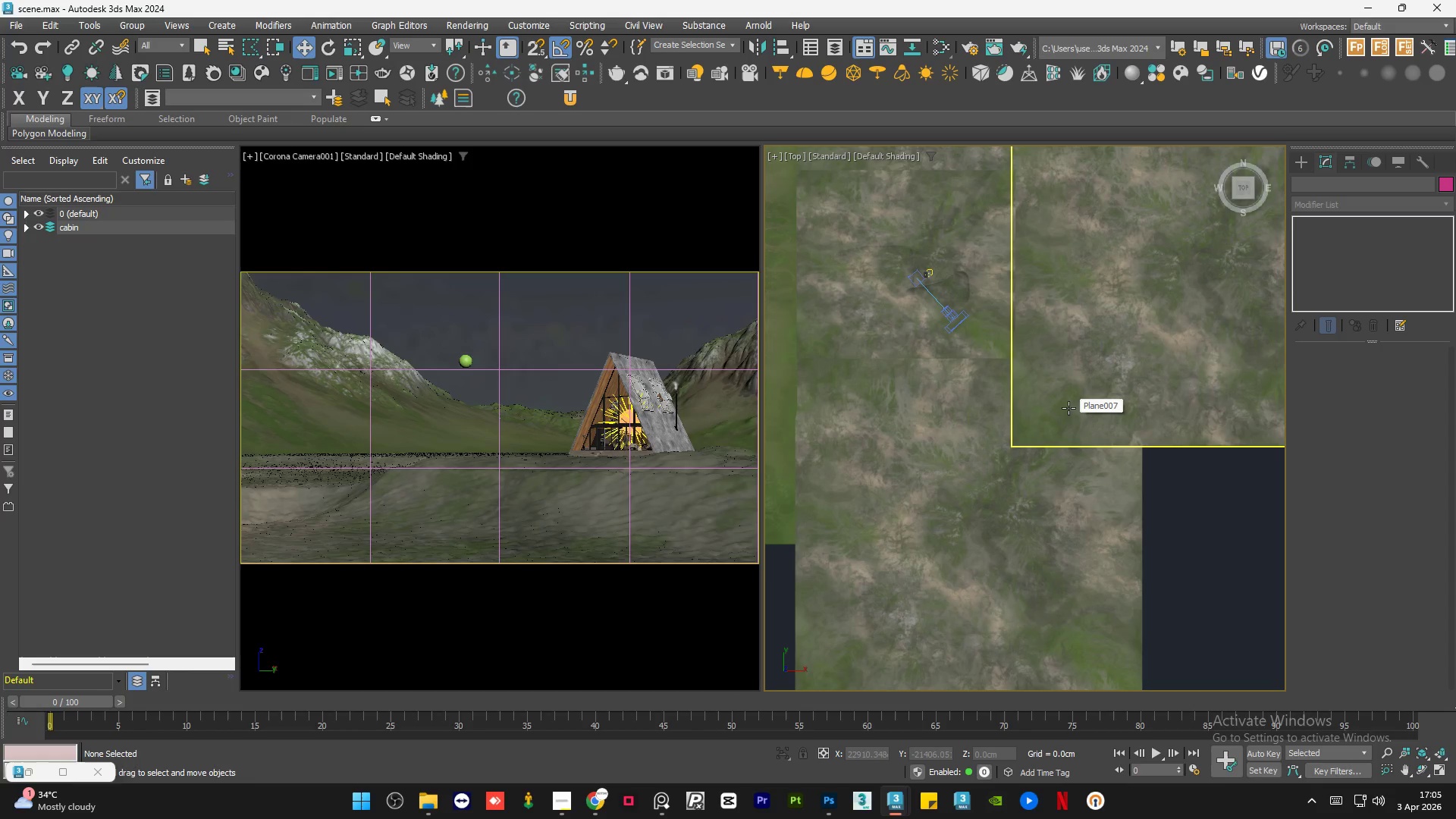 
key(F4)
 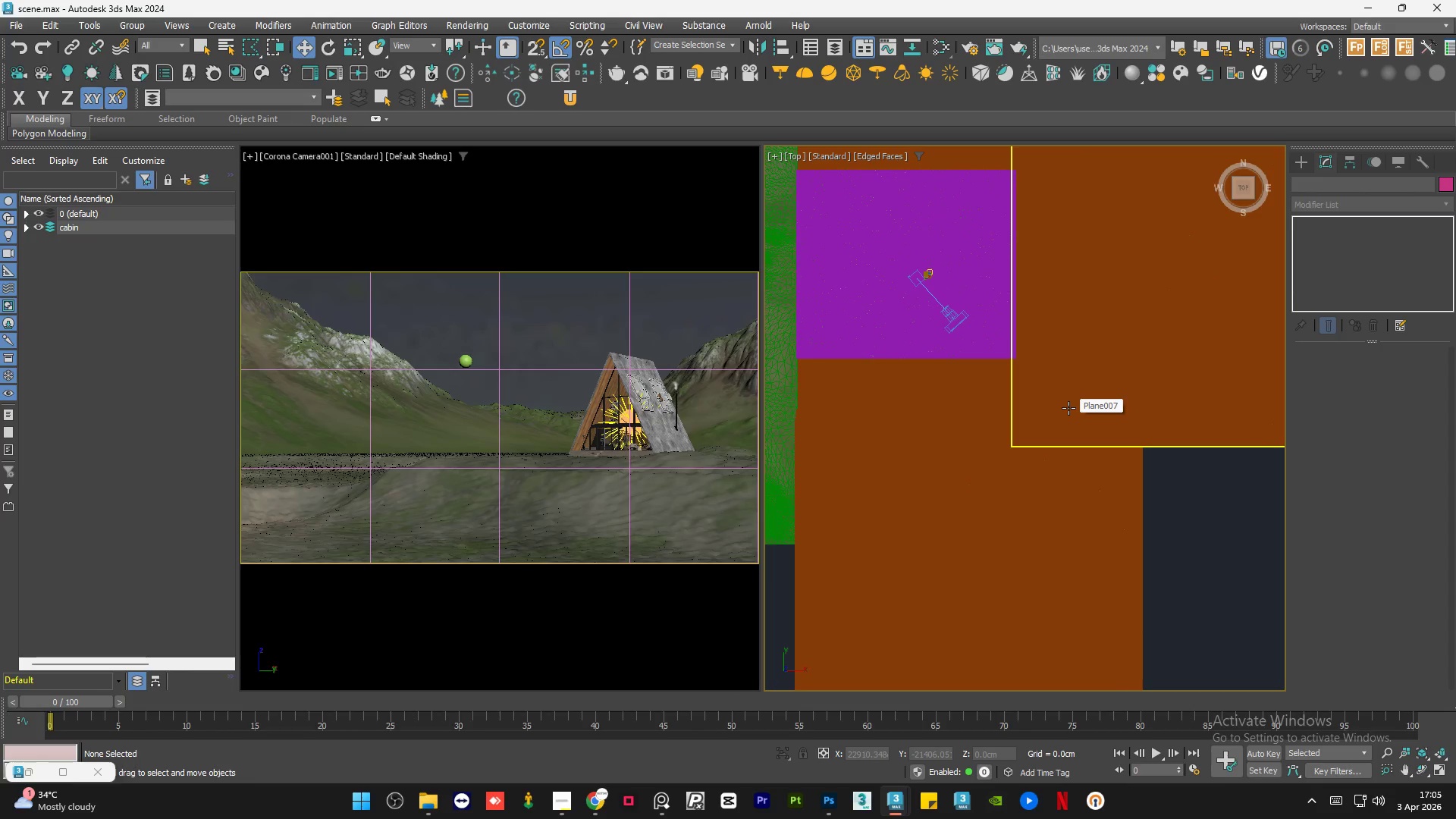 
key(F4)
 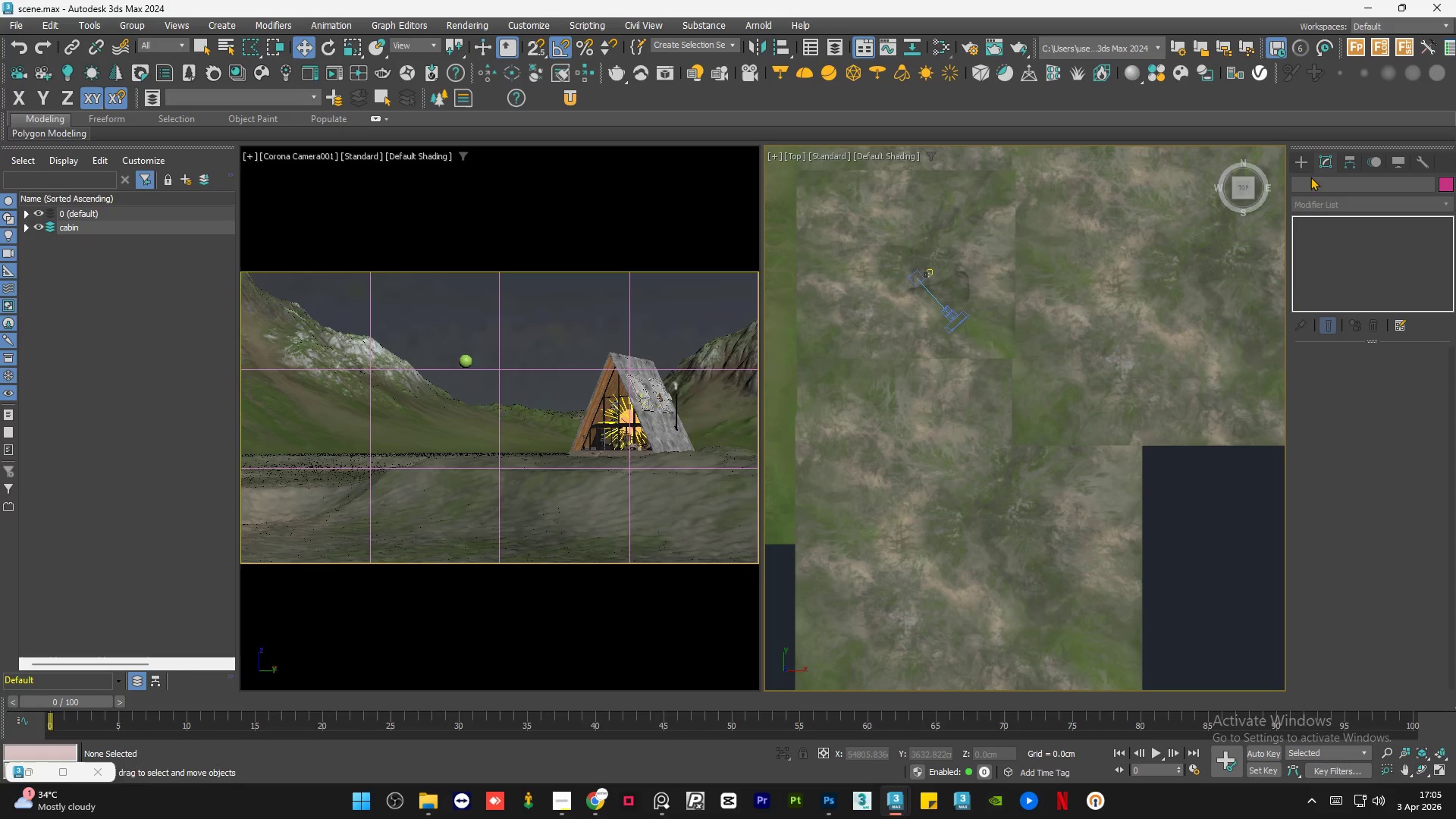 
left_click([1301, 164])
 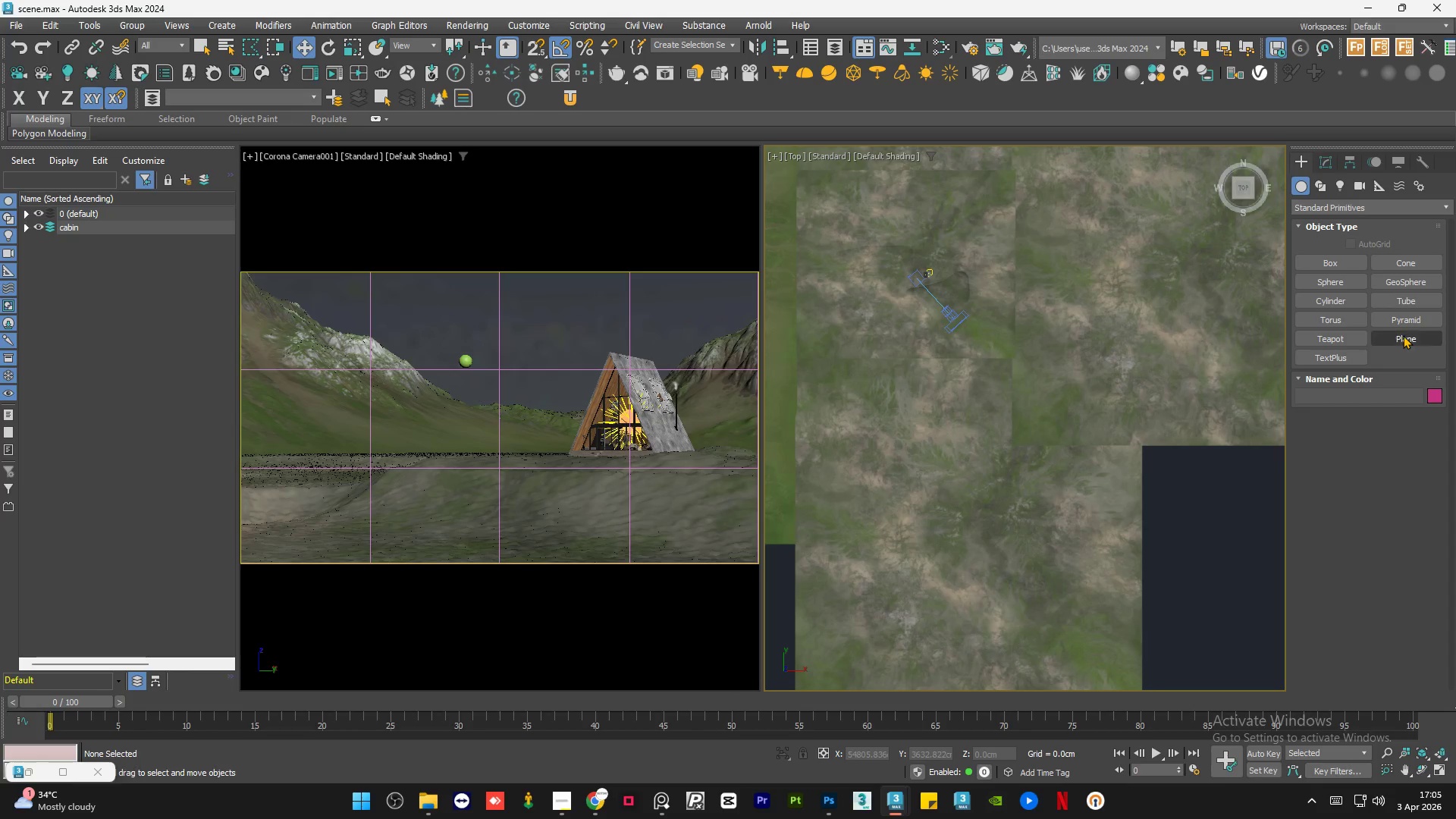 
left_click([1403, 332])
 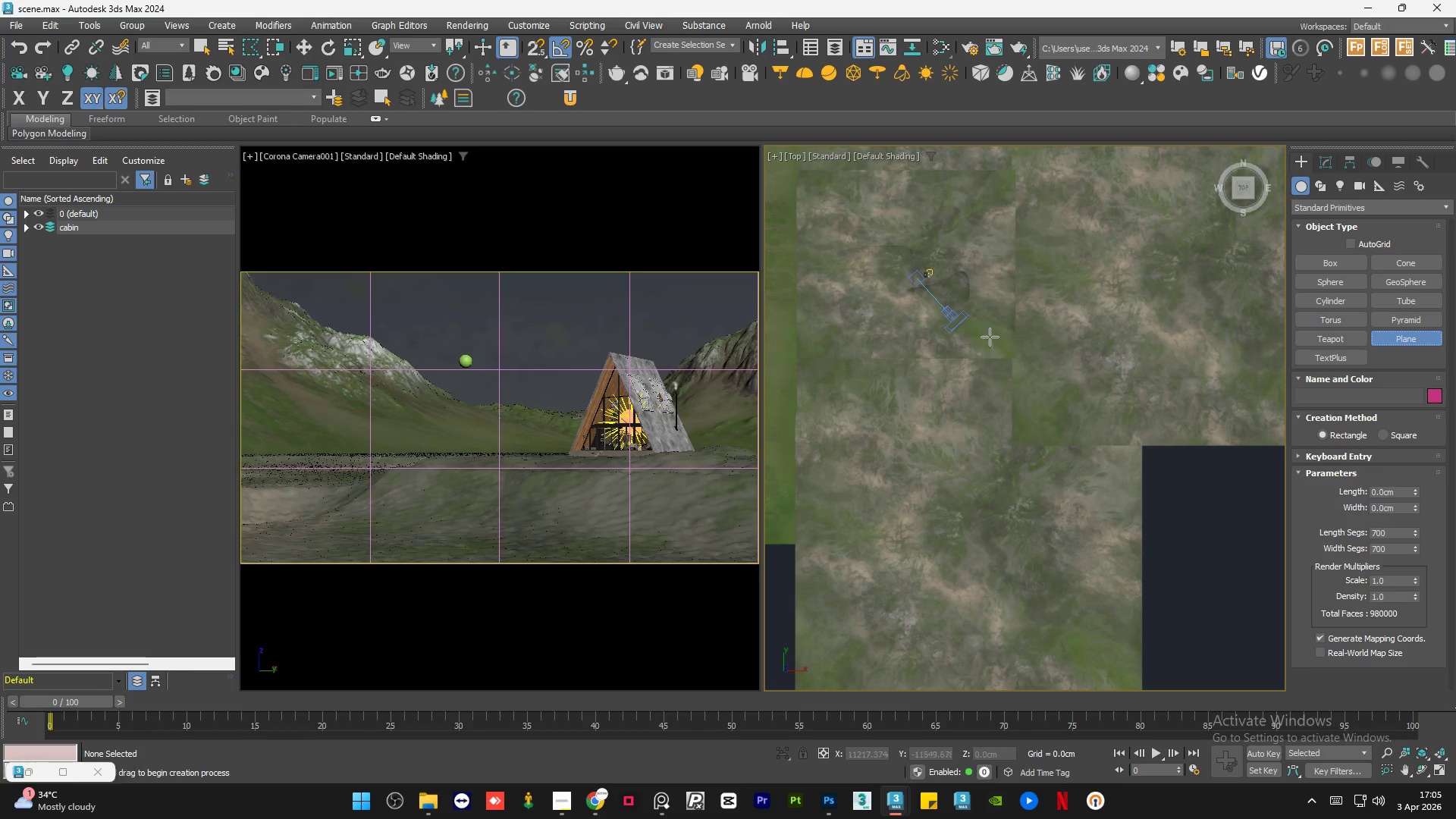 
scroll: coordinate [915, 271], scroll_direction: up, amount: 4.0
 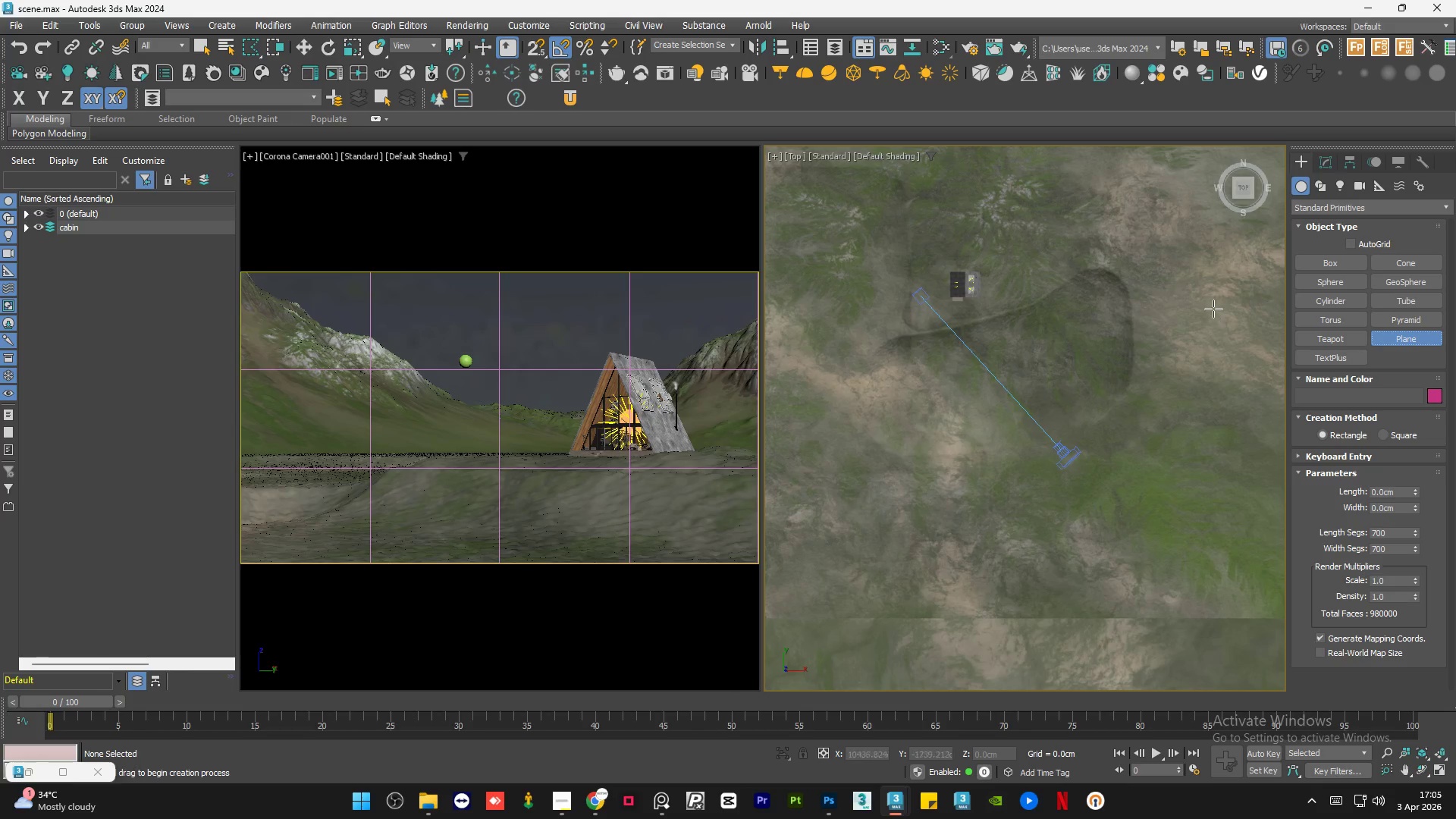 
left_click_drag(start_coordinate=[1173, 184], to_coordinate=[767, 472])
 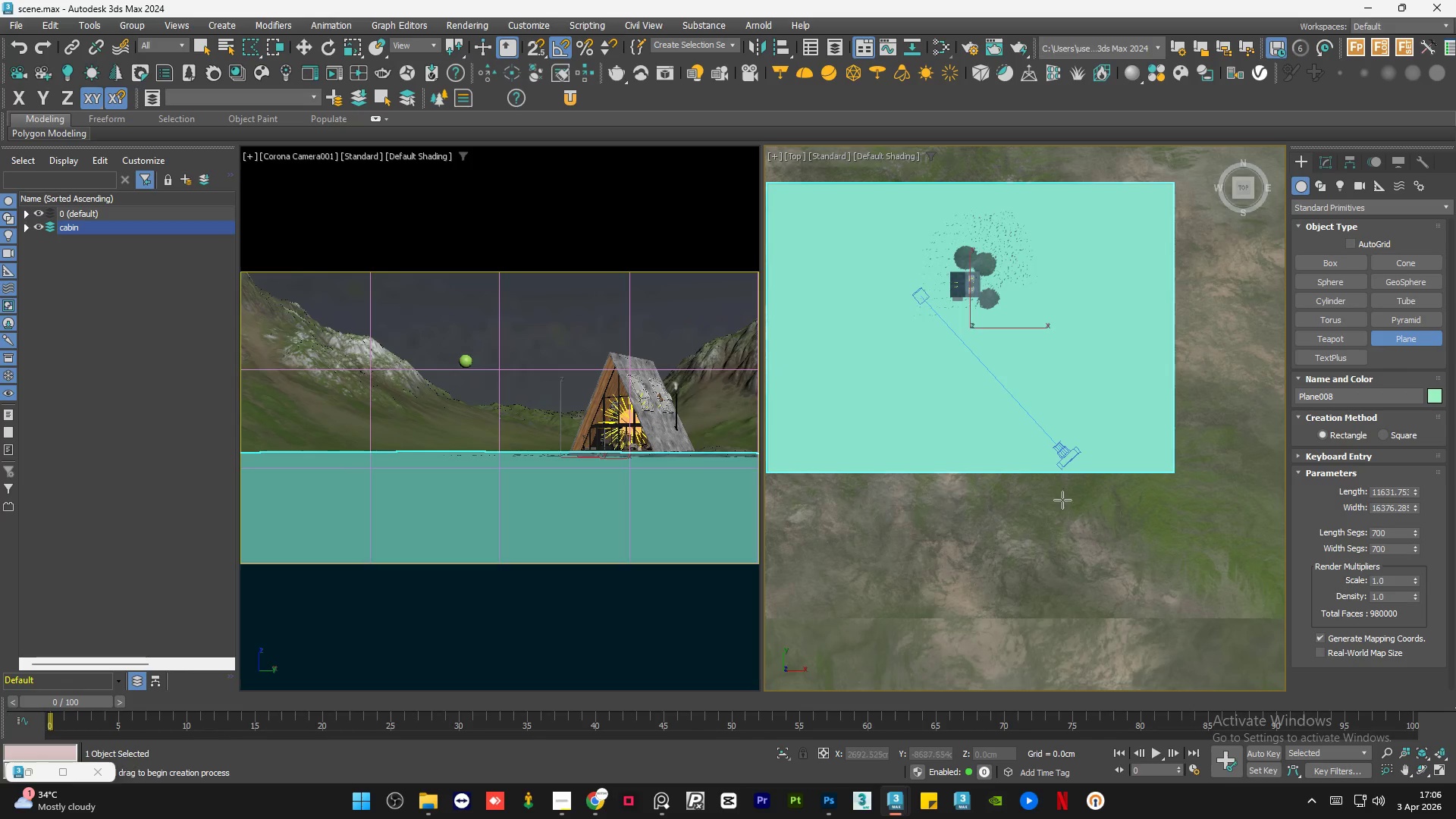 
scroll: coordinate [1074, 500], scroll_direction: down, amount: 1.0
 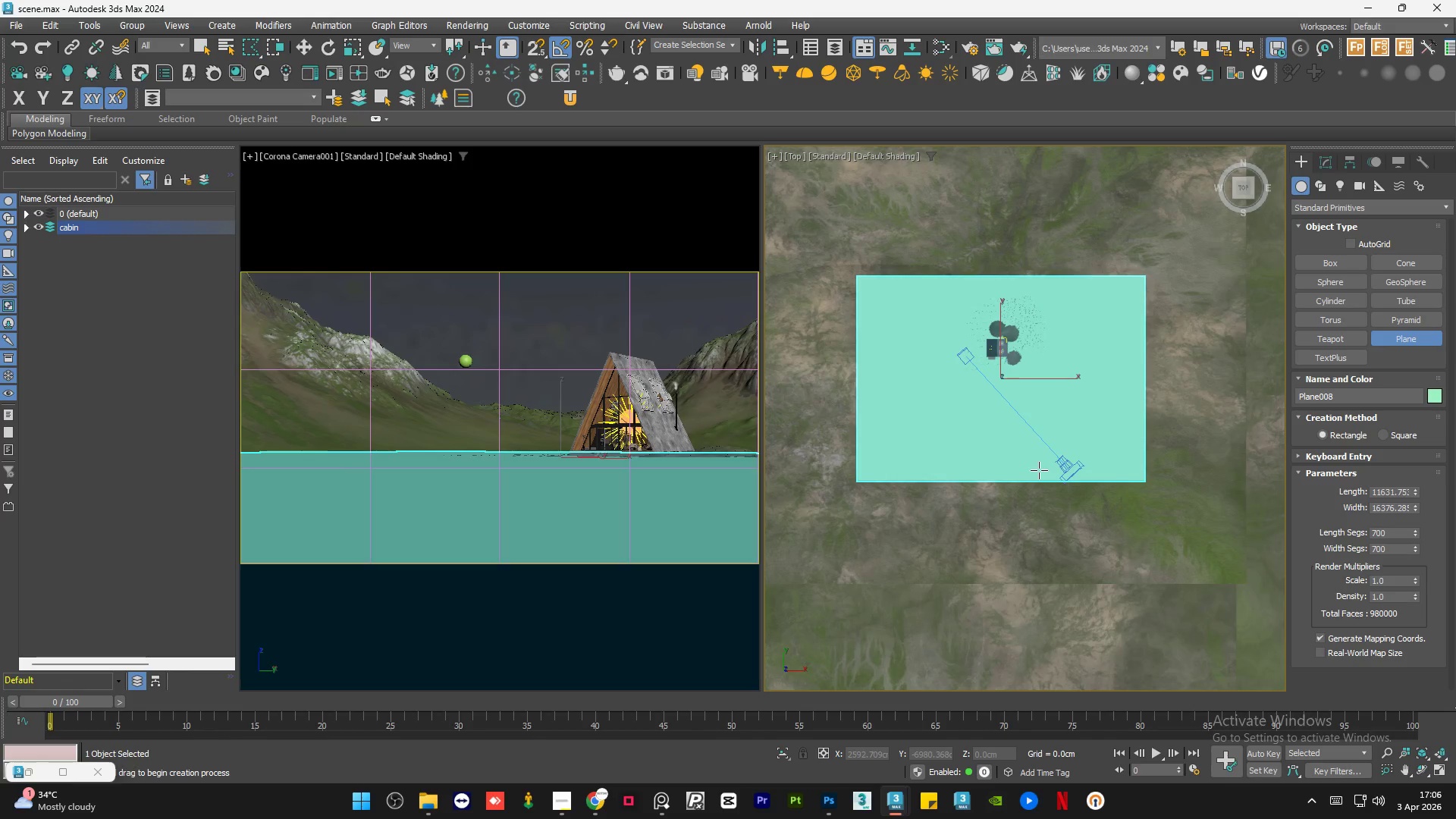 
key(W)
 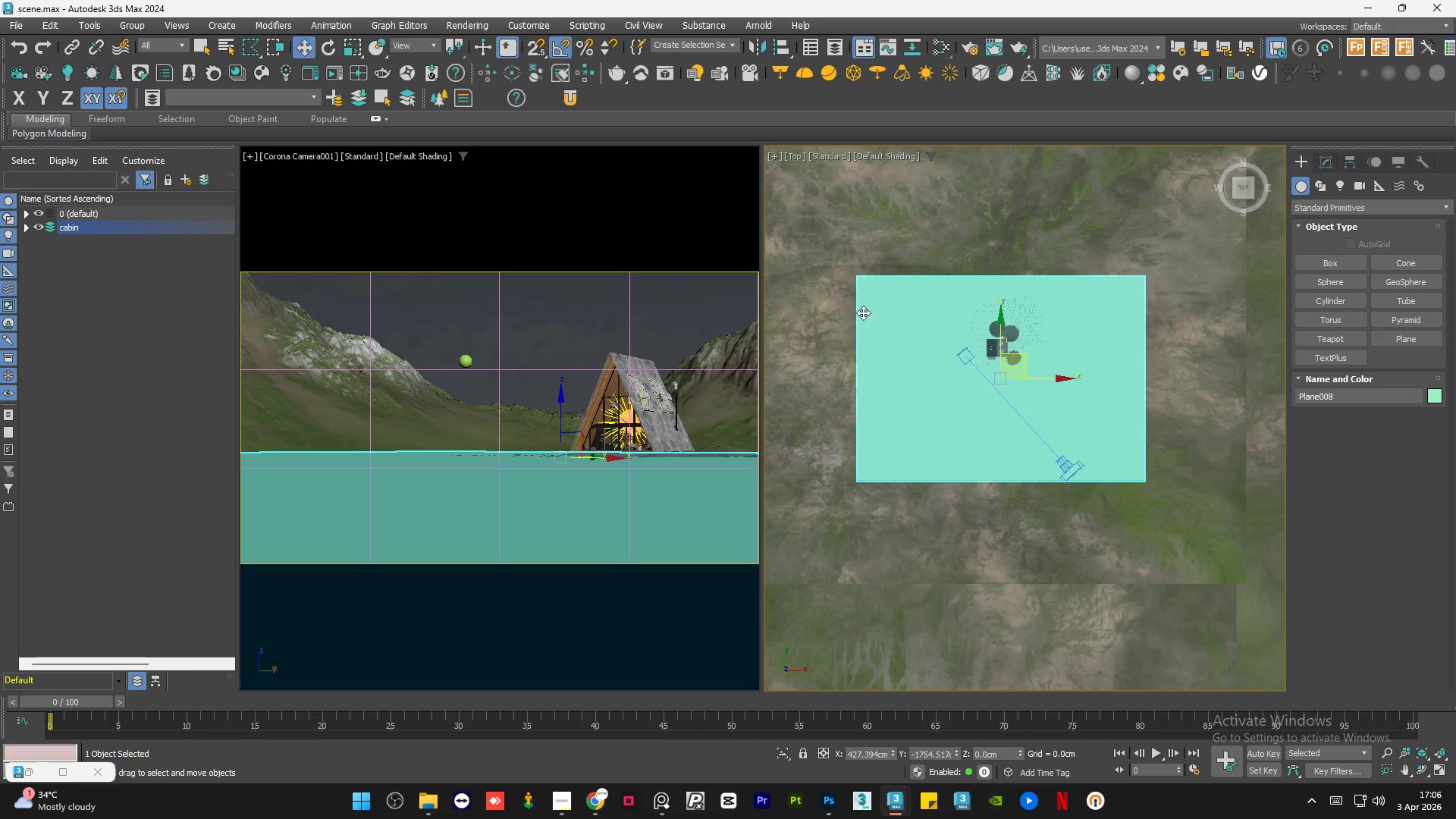 
scroll: coordinate [1095, 374], scroll_direction: none, amount: 0.0
 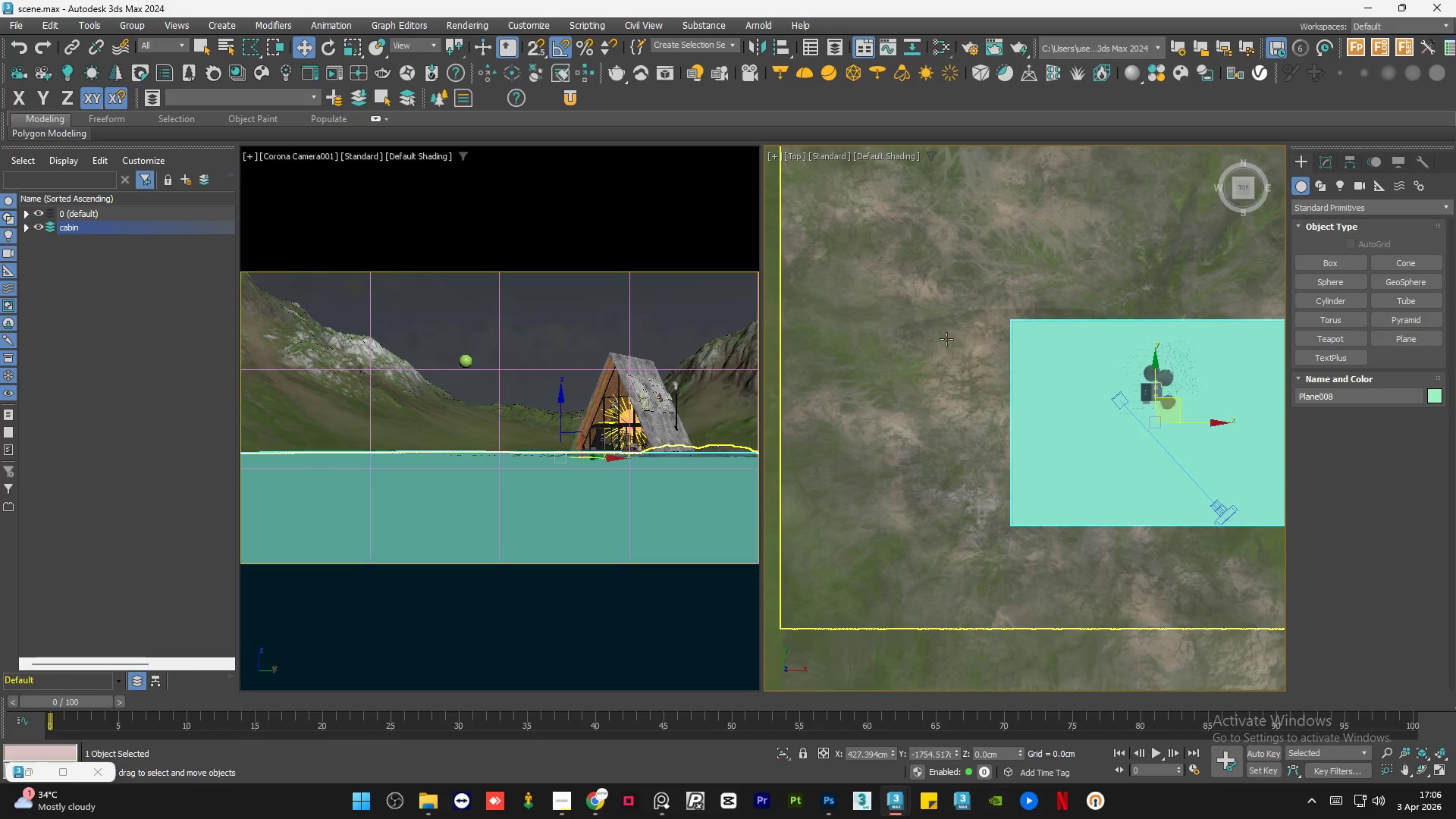 
hold_key(key=AltLeft, duration=1.31)
 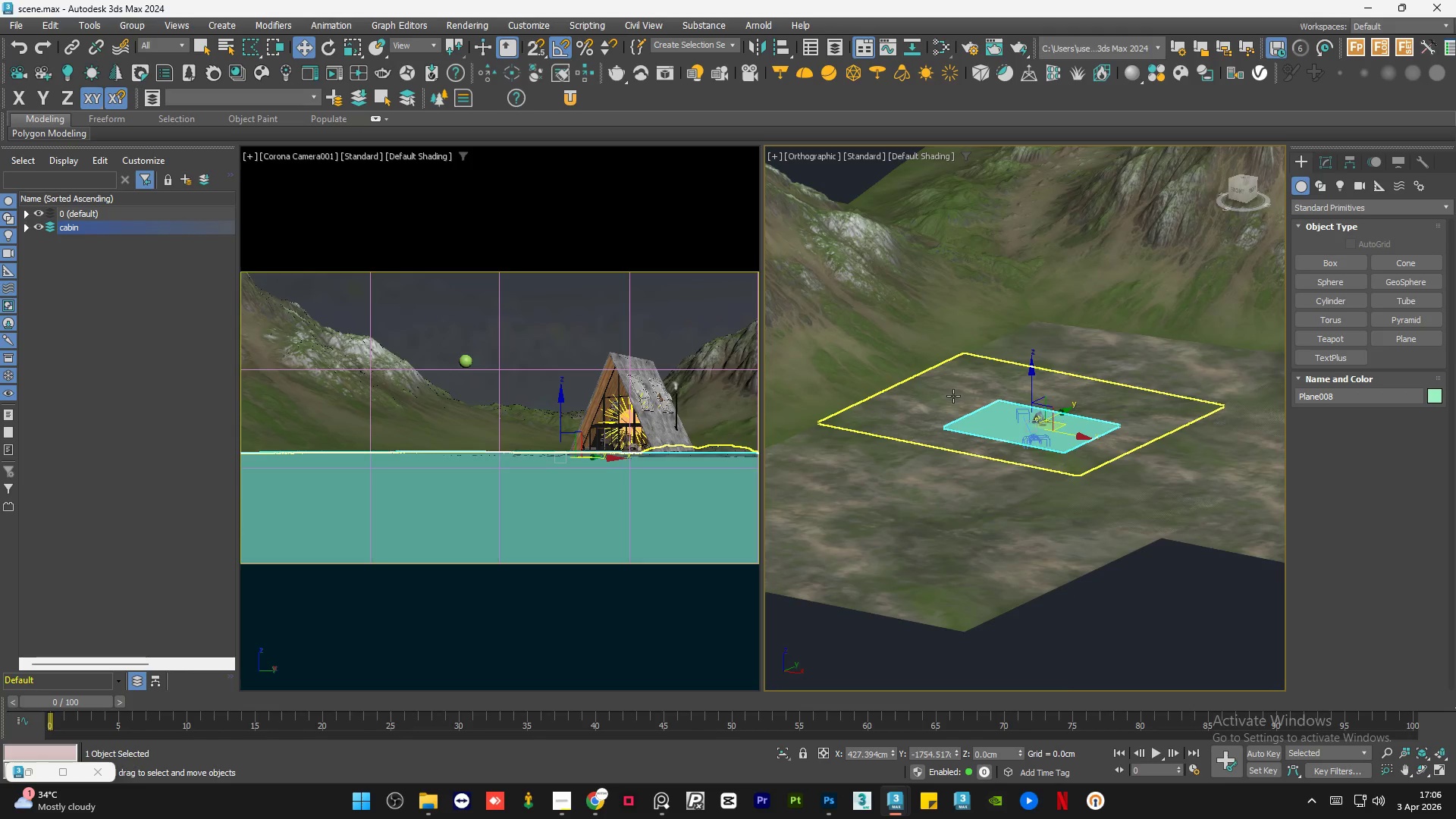 
scroll: coordinate [906, 390], scroll_direction: down, amount: 2.0
 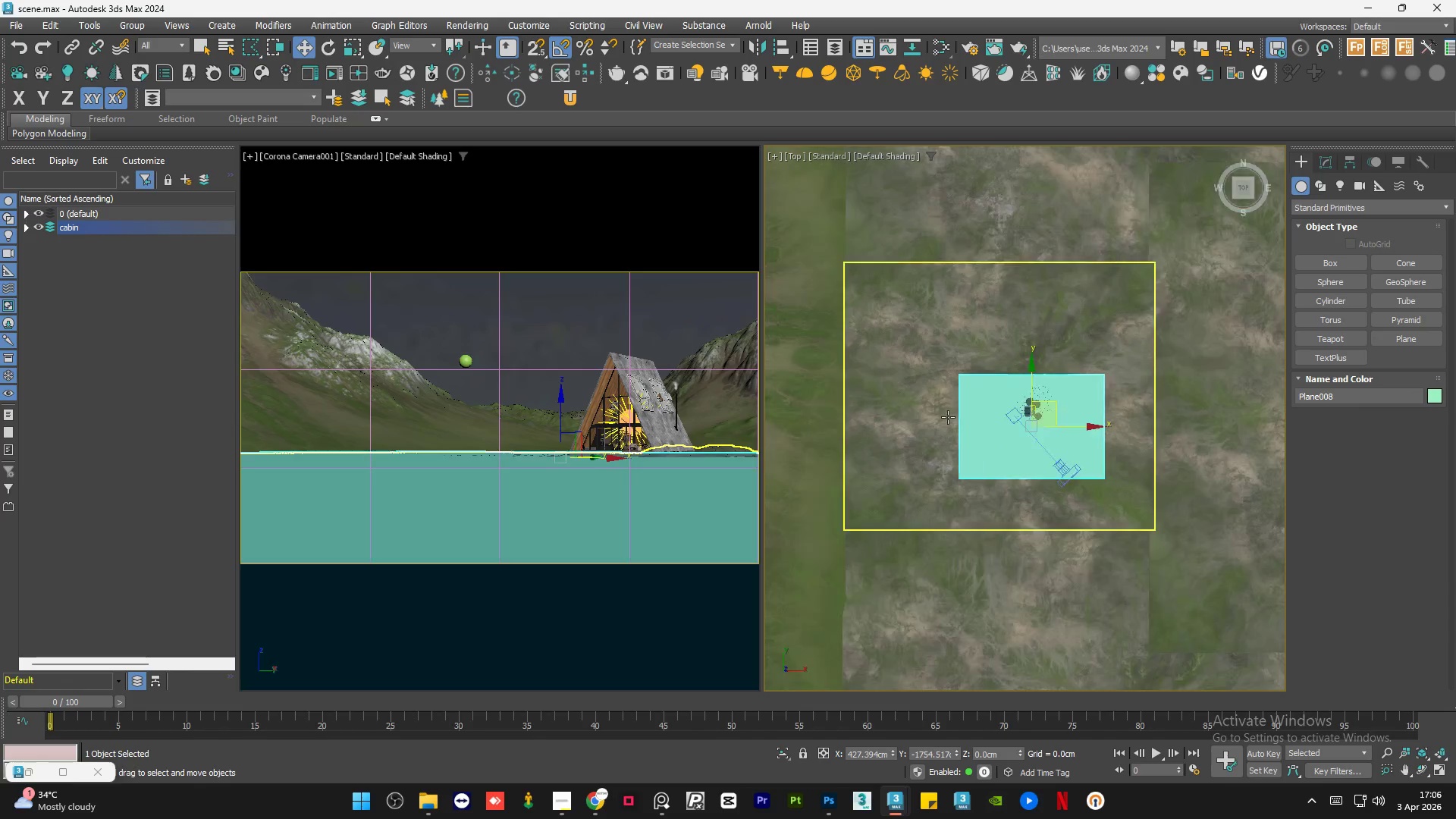 
hold_key(key=AltLeft, duration=1.25)
 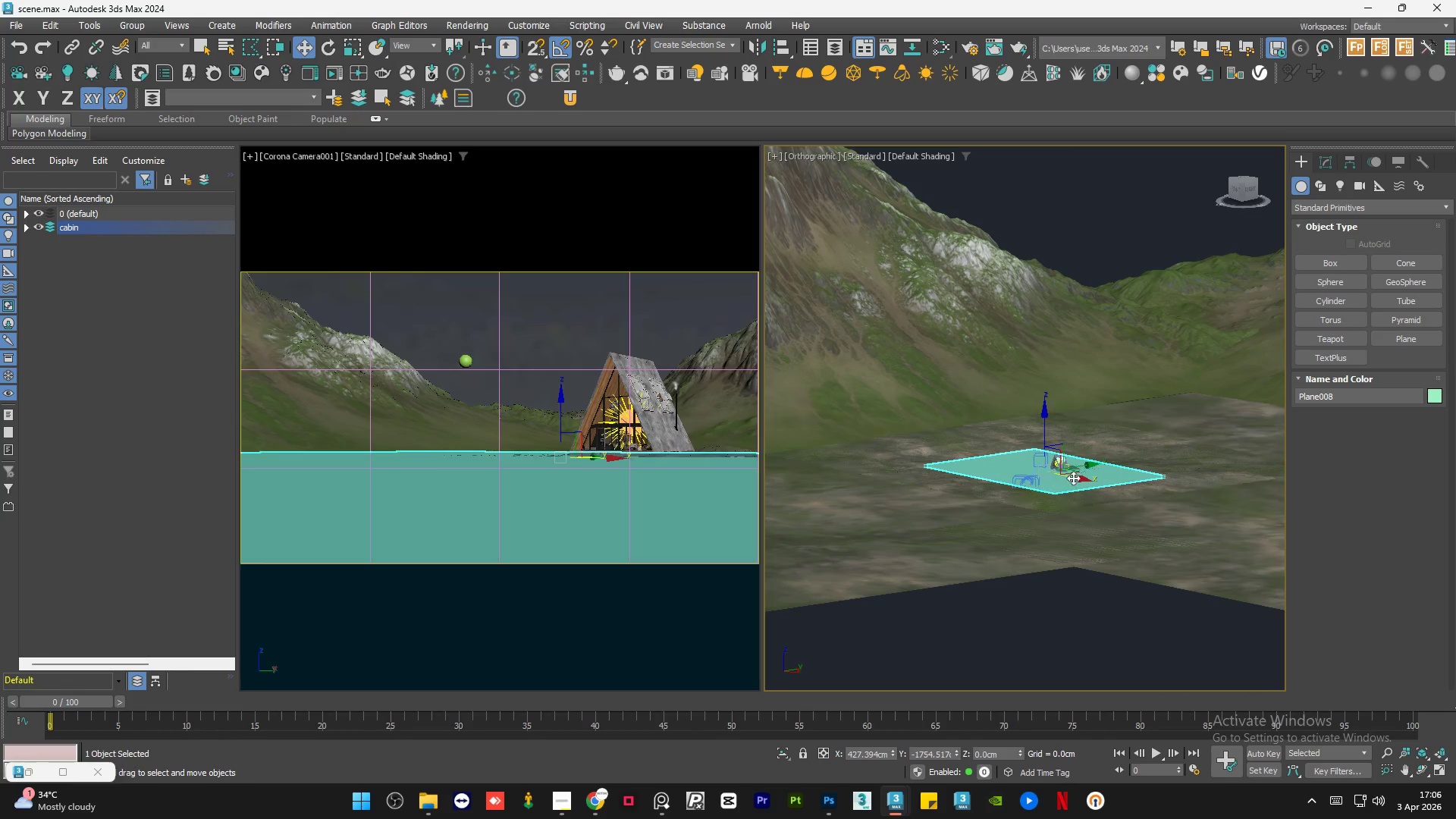 
scroll: coordinate [1051, 491], scroll_direction: up, amount: 5.0
 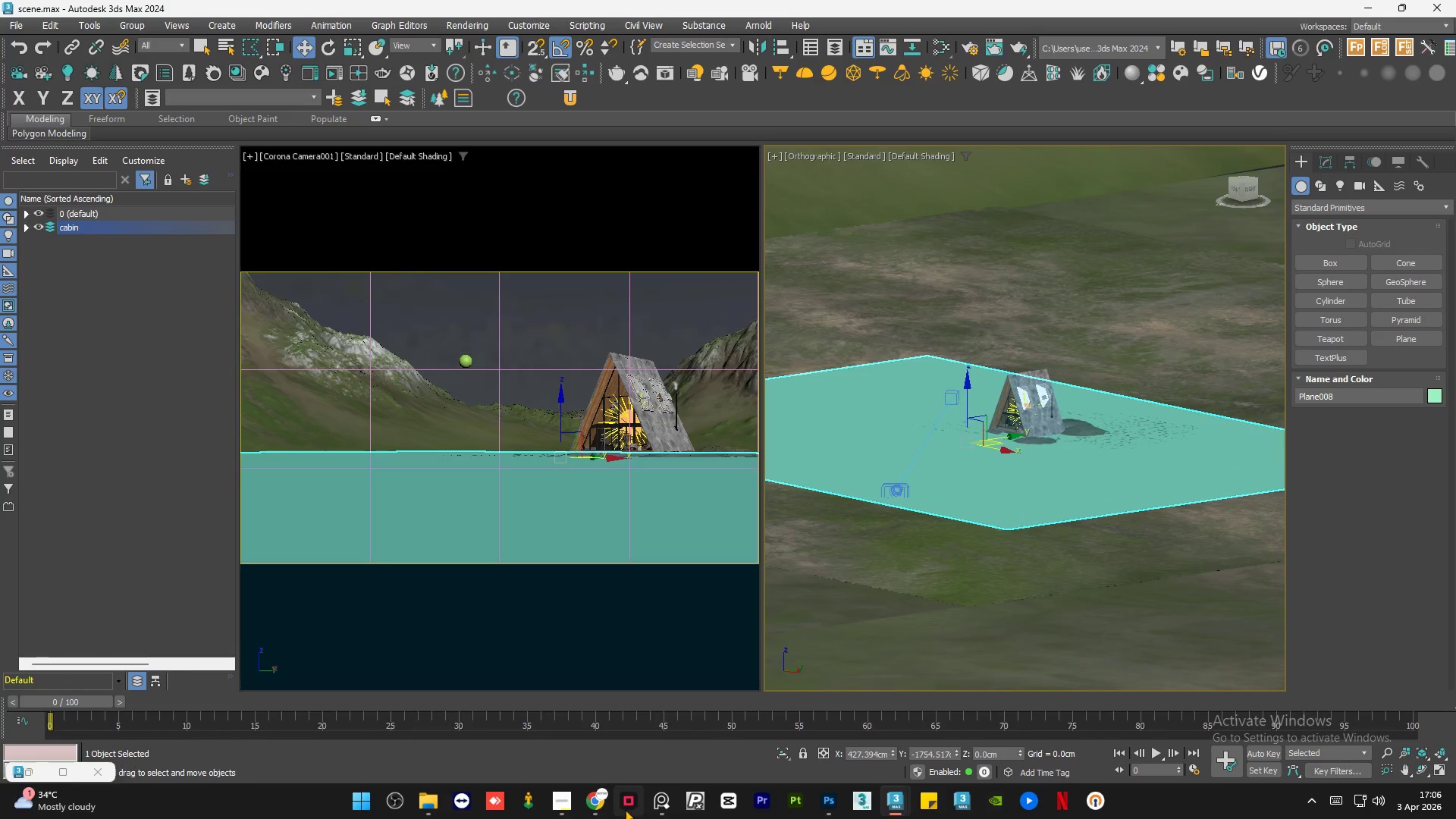 
left_click([657, 806])
 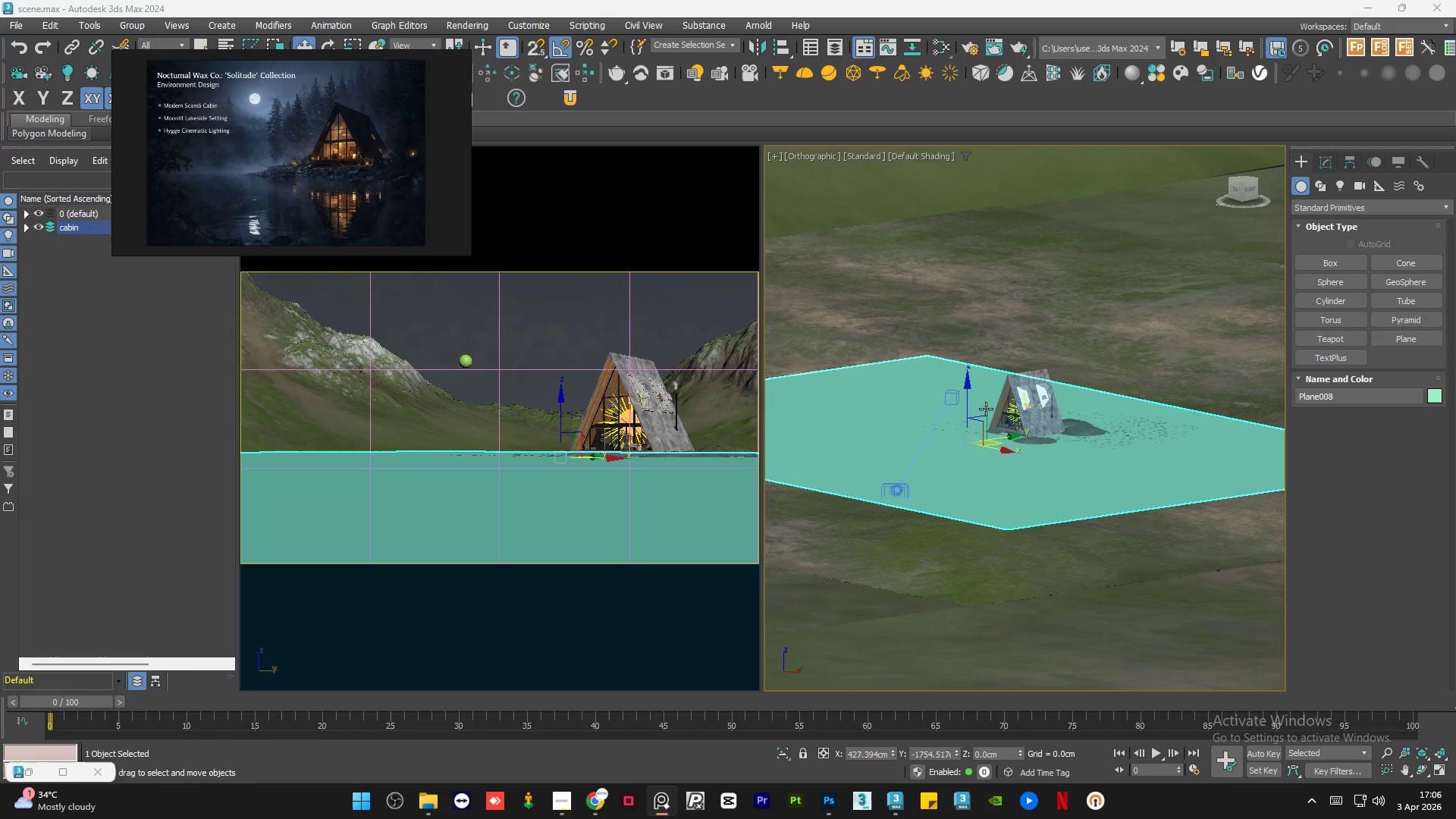 
hold_key(key=AltLeft, duration=0.94)
scroll: coordinate [974, 437], scroll_direction: up, amount: 5.0
 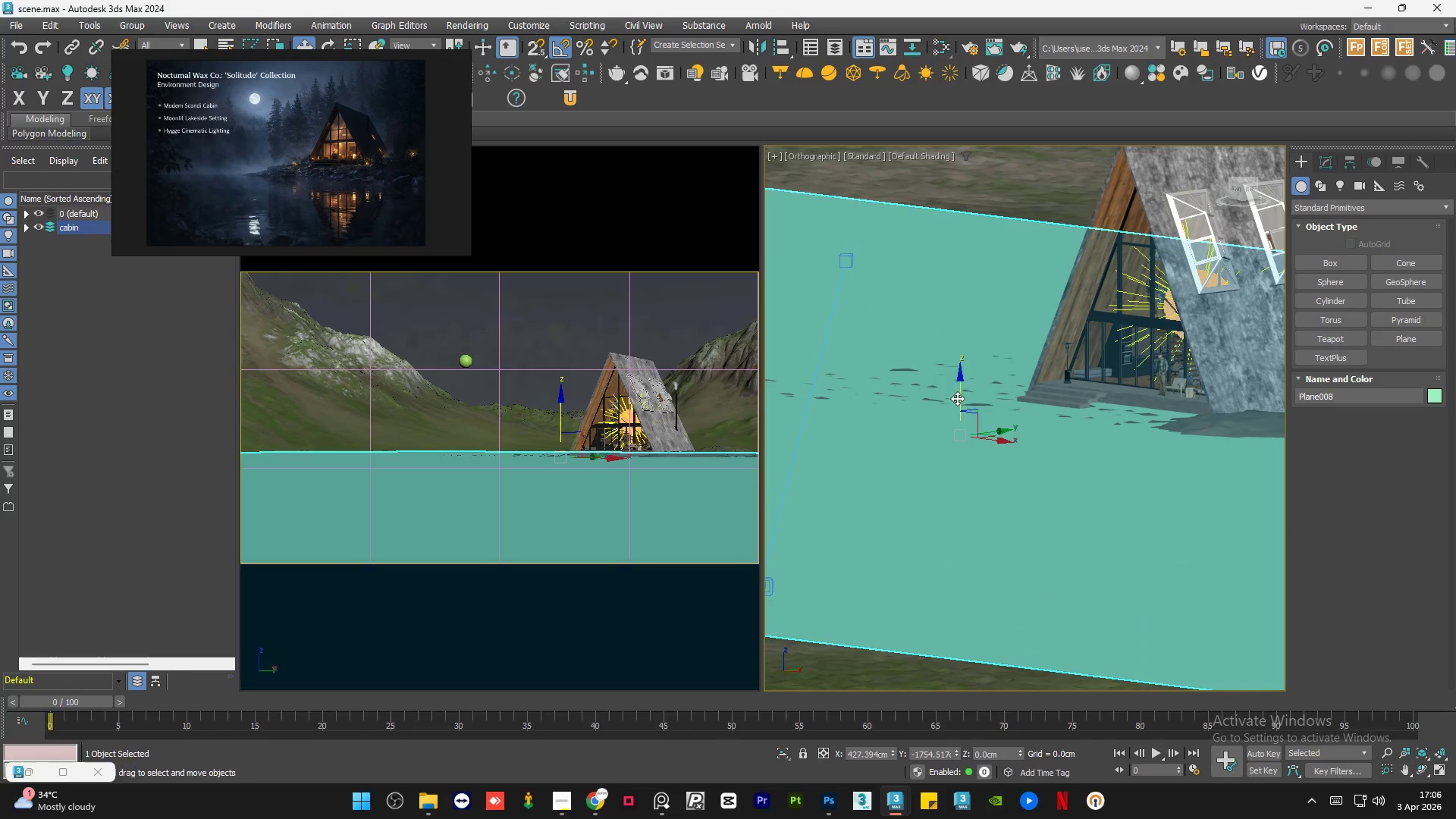 
left_click_drag(start_coordinate=[961, 394], to_coordinate=[981, 441])
 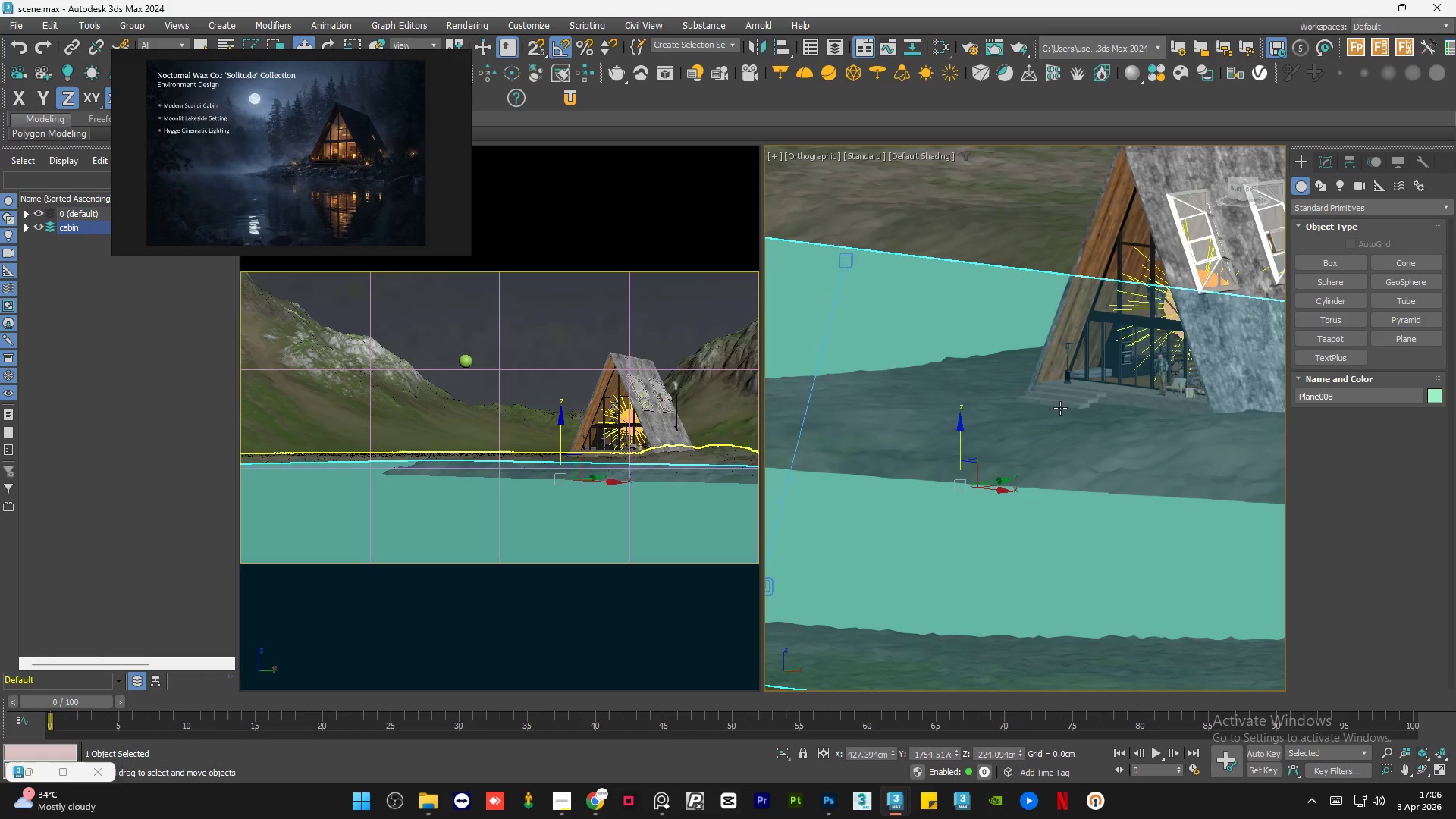 
hold_key(key=AltLeft, duration=0.5)
 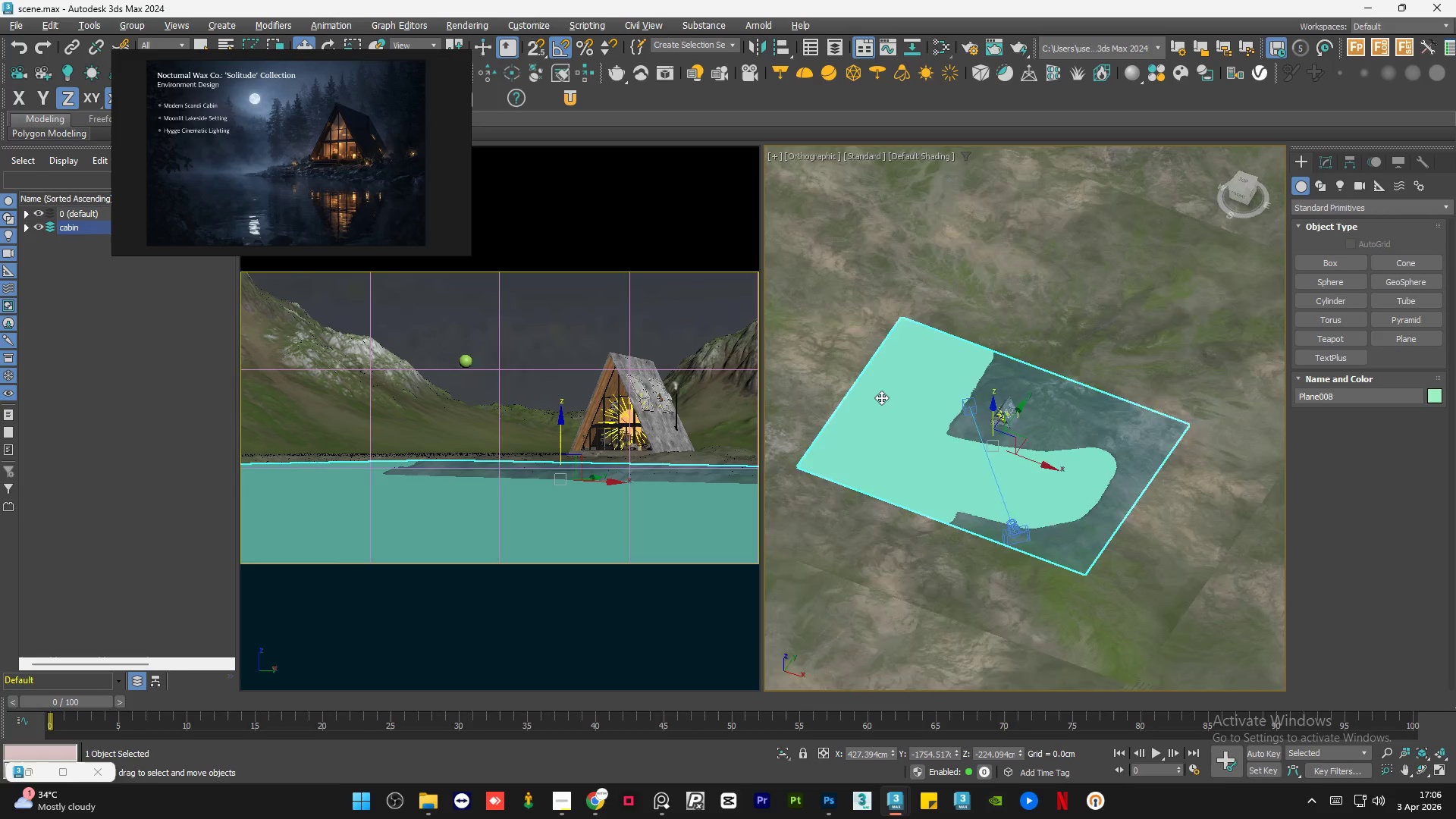 
scroll: coordinate [882, 400], scroll_direction: down, amount: 10.0
 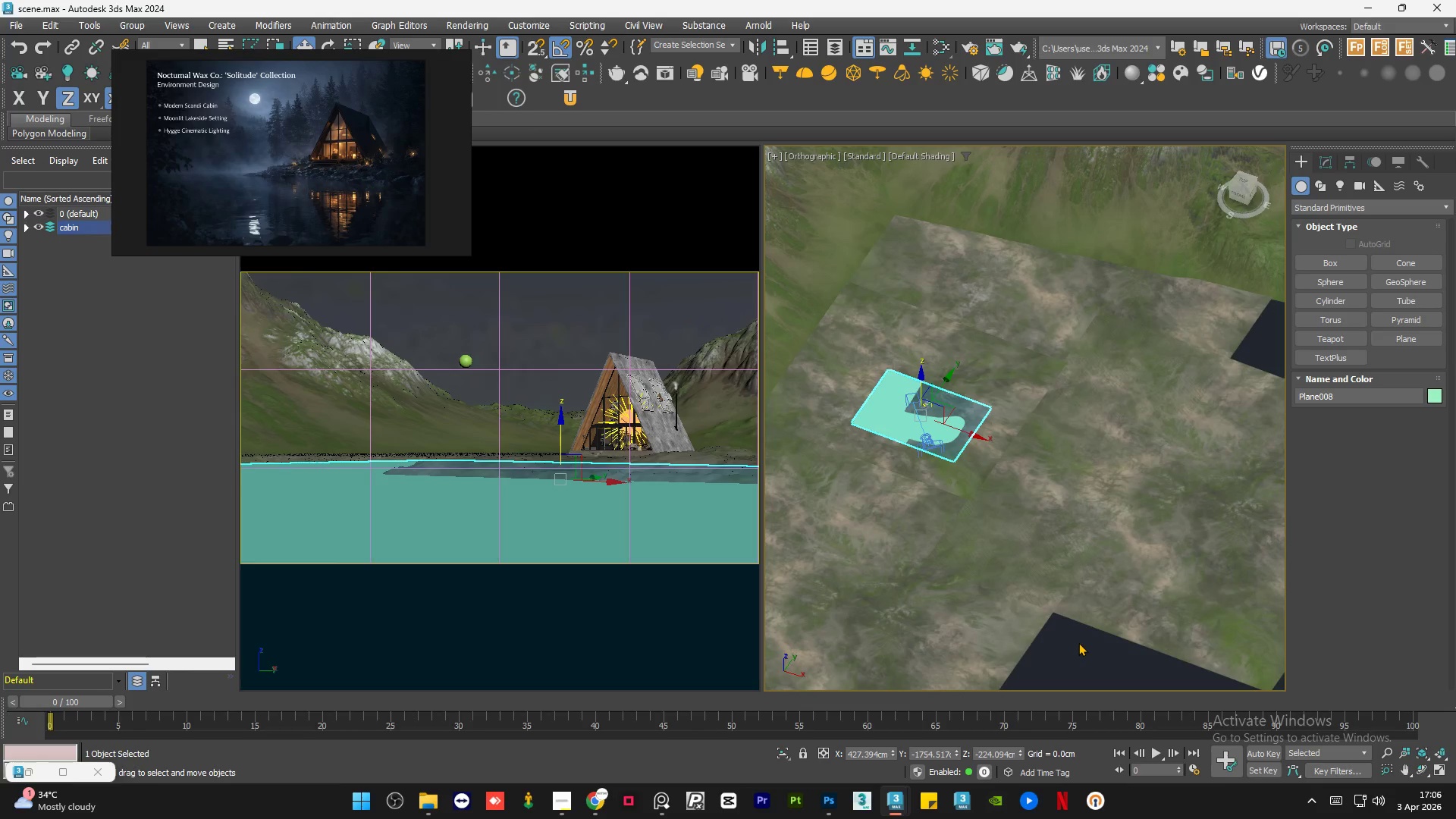 
left_click([1077, 645])
 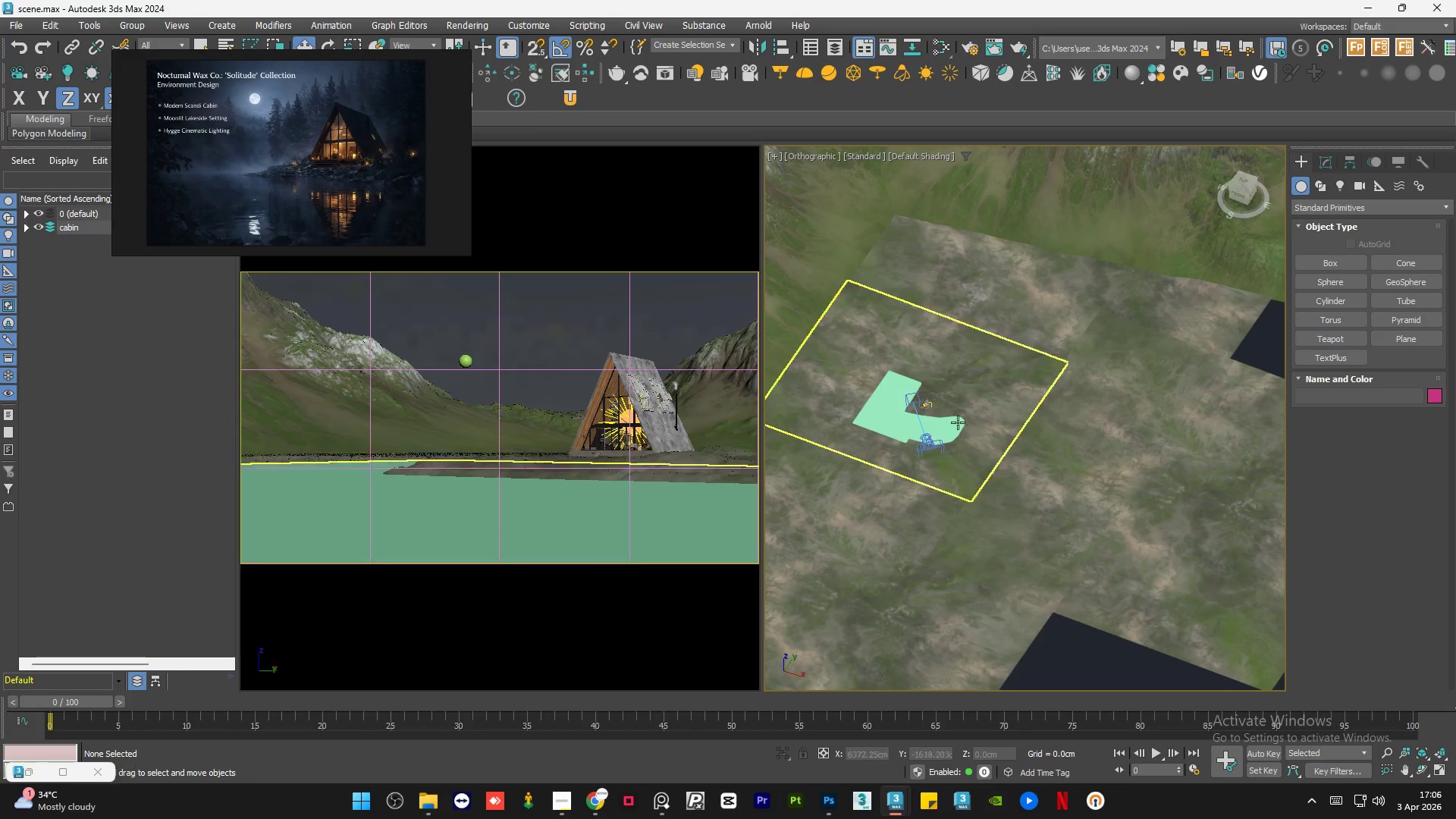 
left_click([888, 413])
 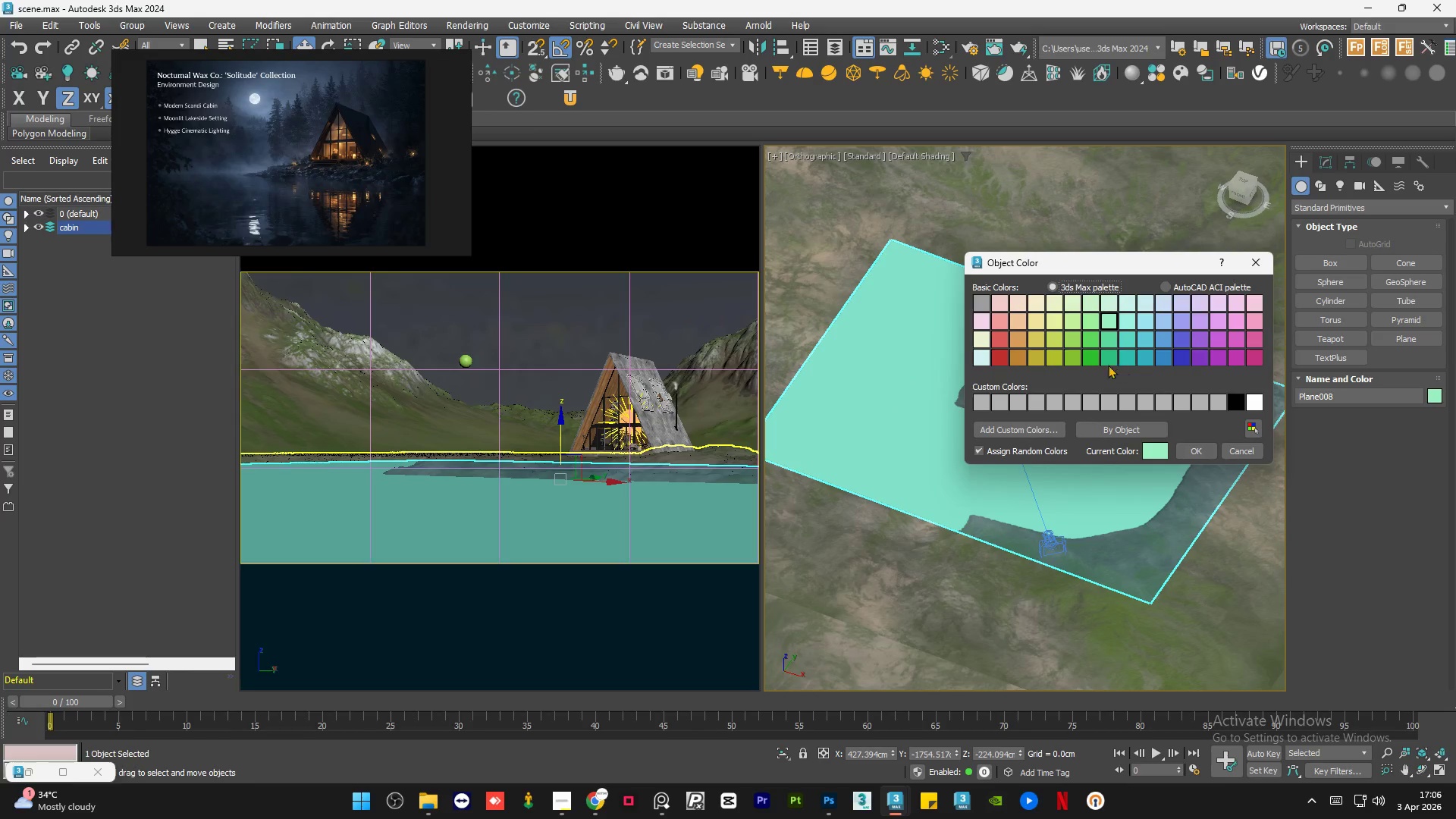 
scroll: coordinate [888, 413], scroll_direction: up, amount: 4.0
 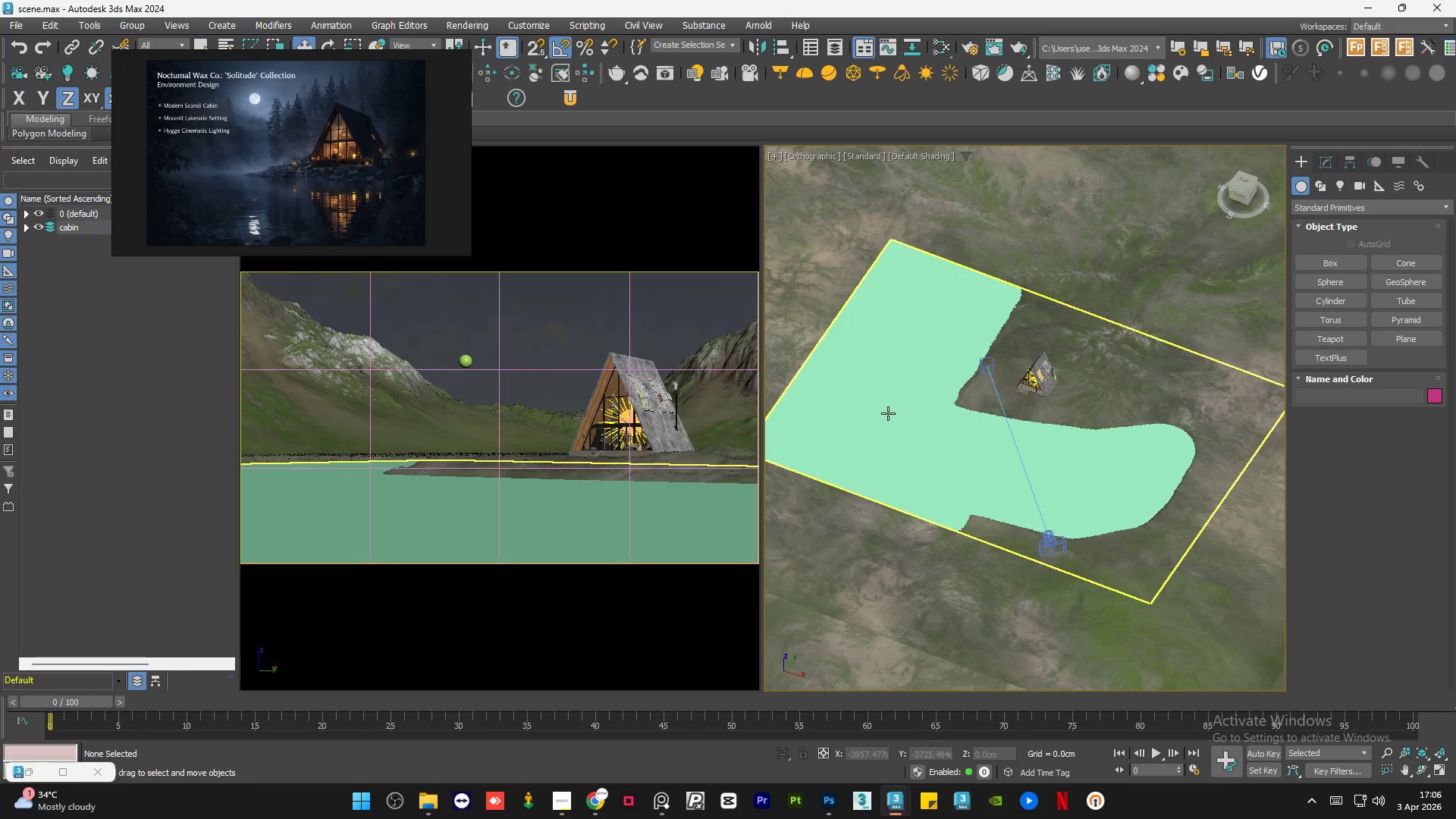 
left_click([1183, 355])
 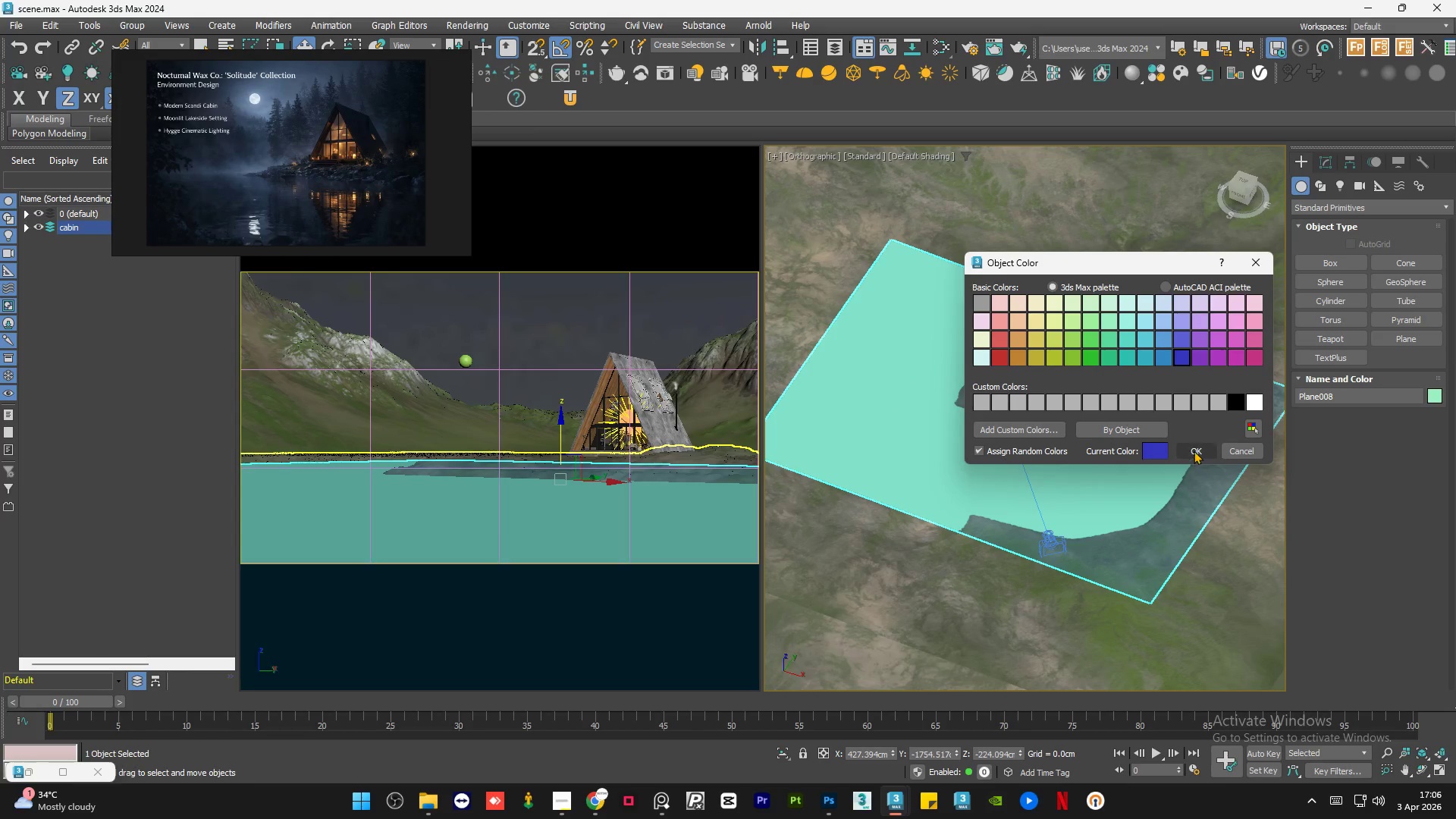 
left_click([1194, 450])
 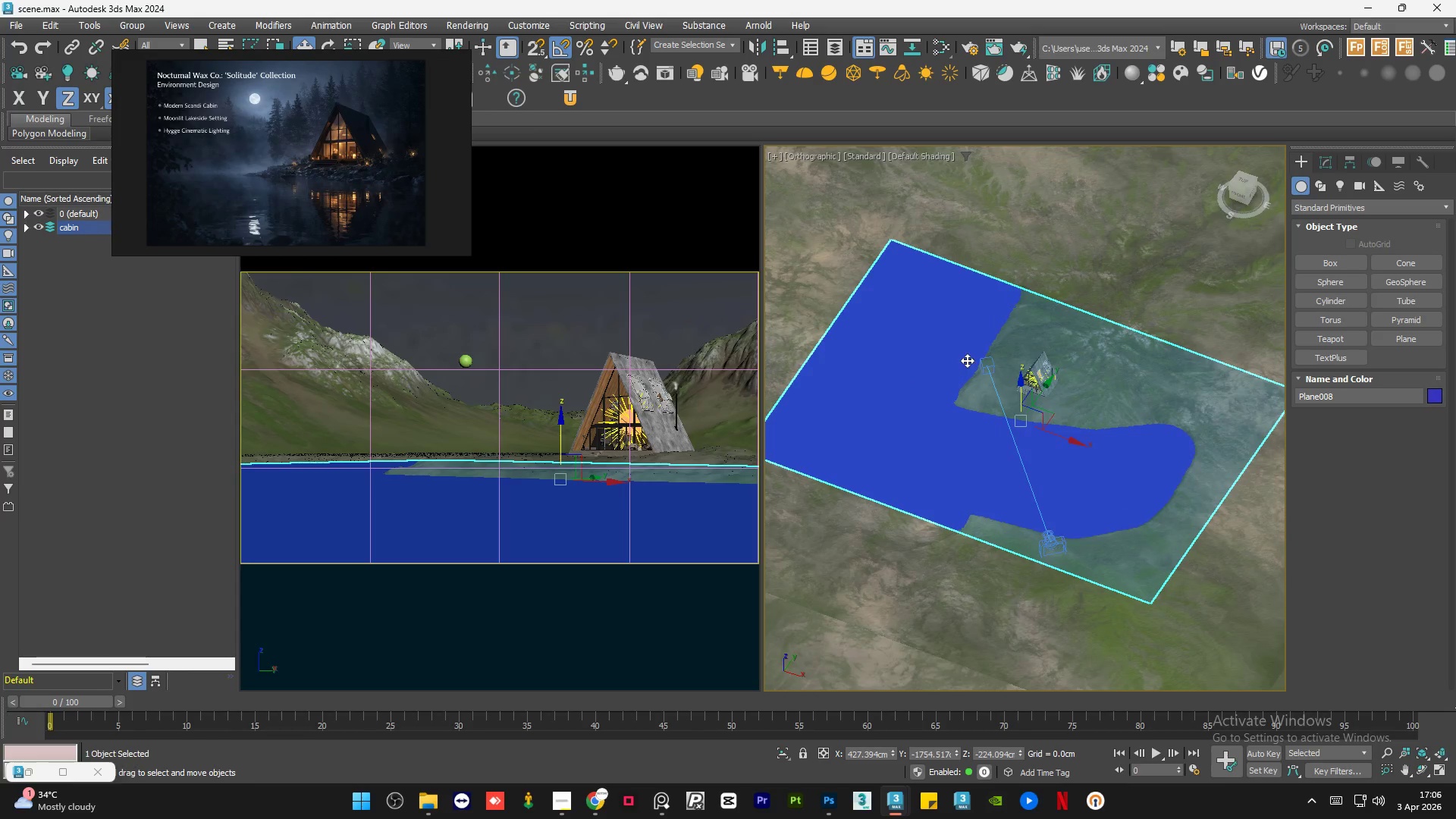 
scroll: coordinate [967, 360], scroll_direction: down, amount: 2.0
 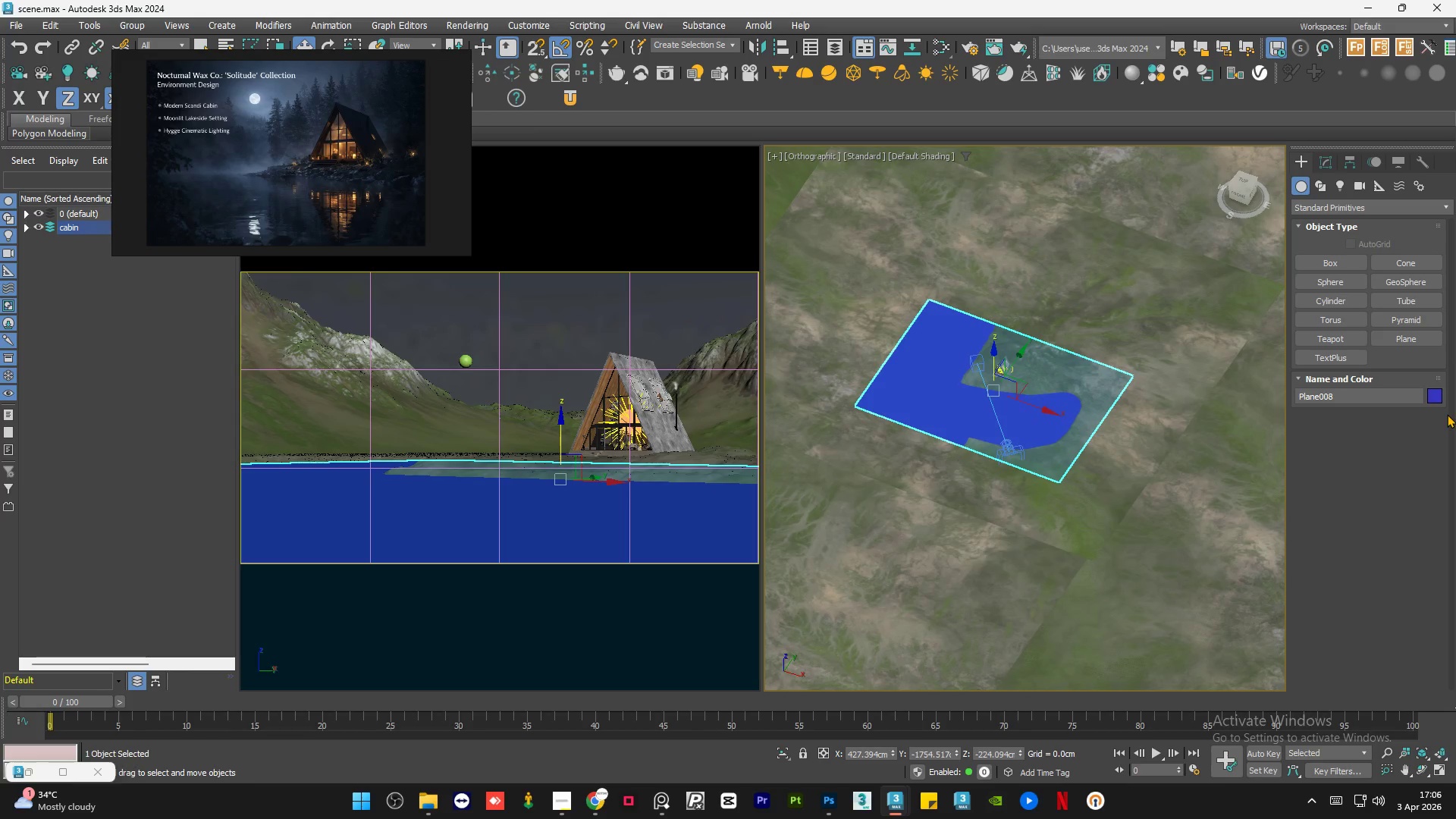 
left_click([1436, 396])
 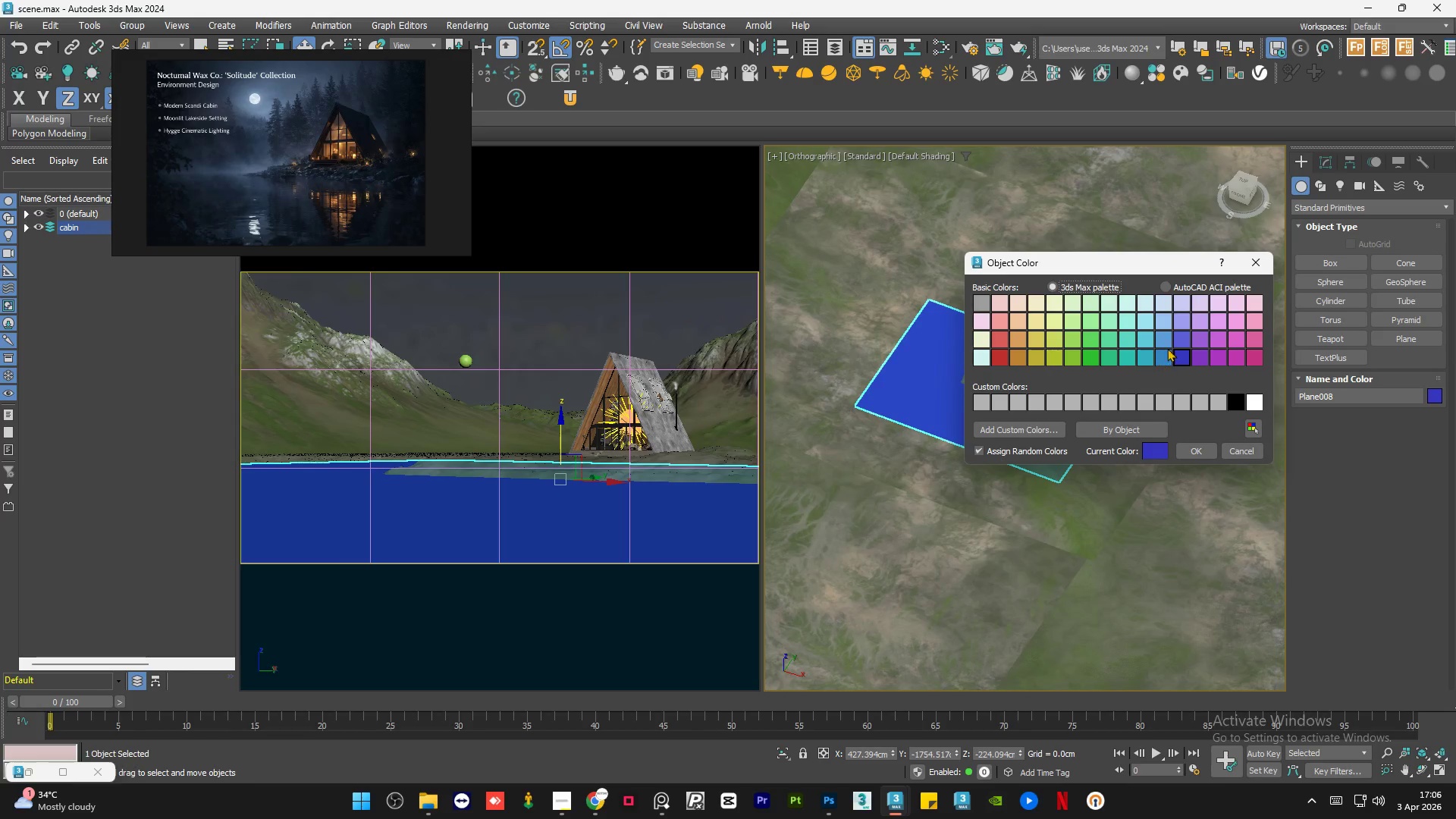 
left_click([1177, 339])
 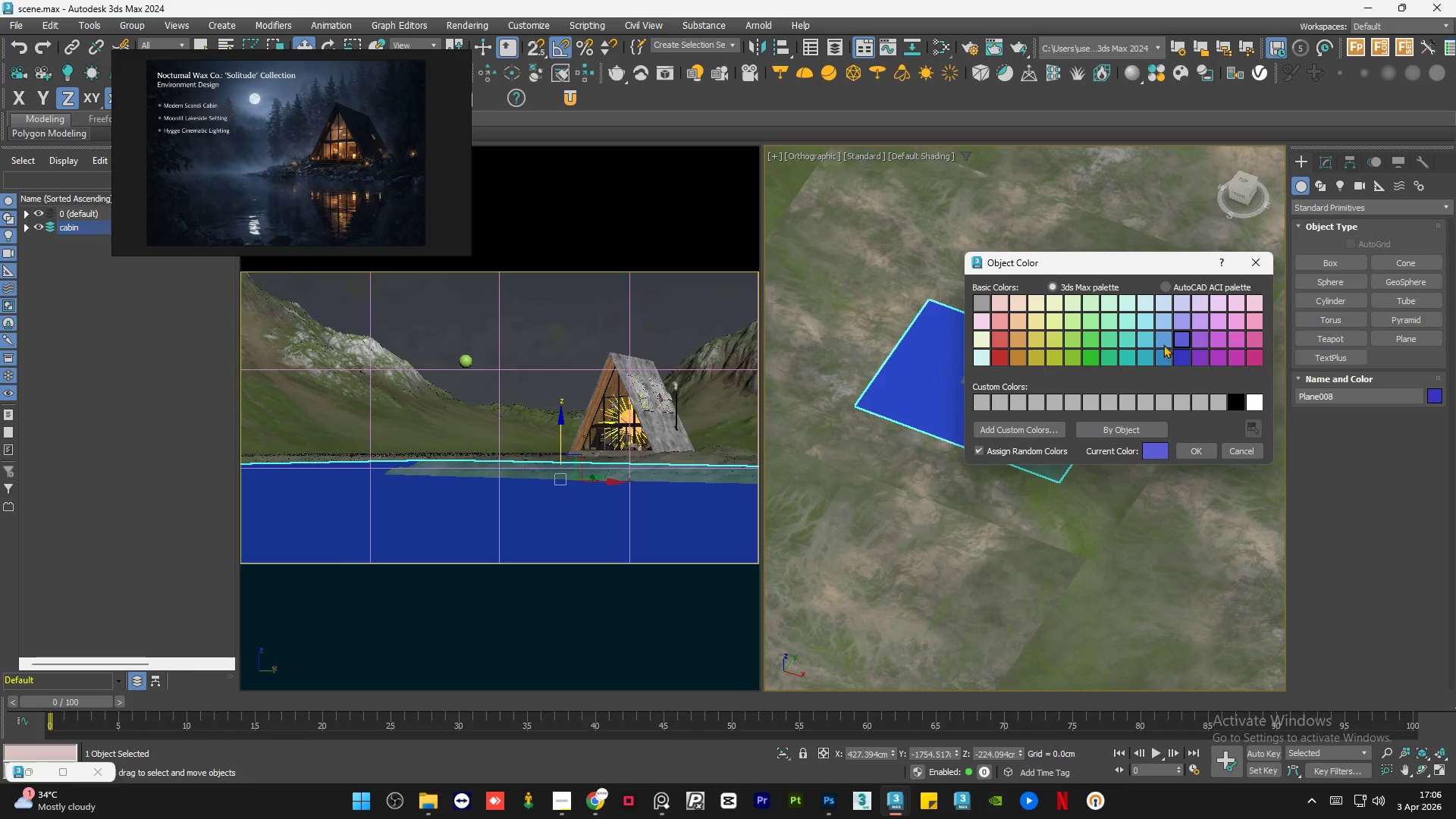 
left_click([1163, 340])
 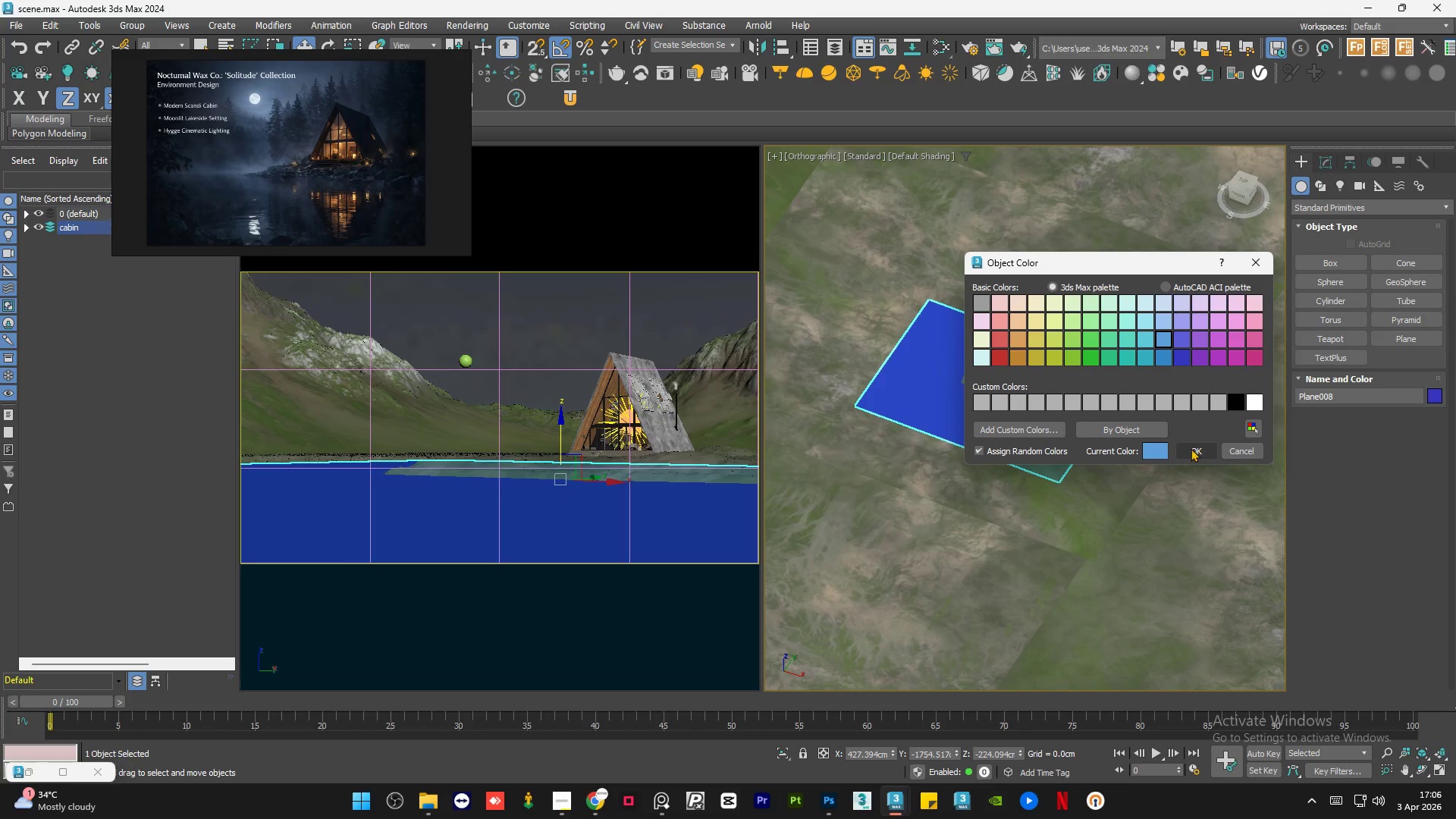 
left_click([1191, 446])
 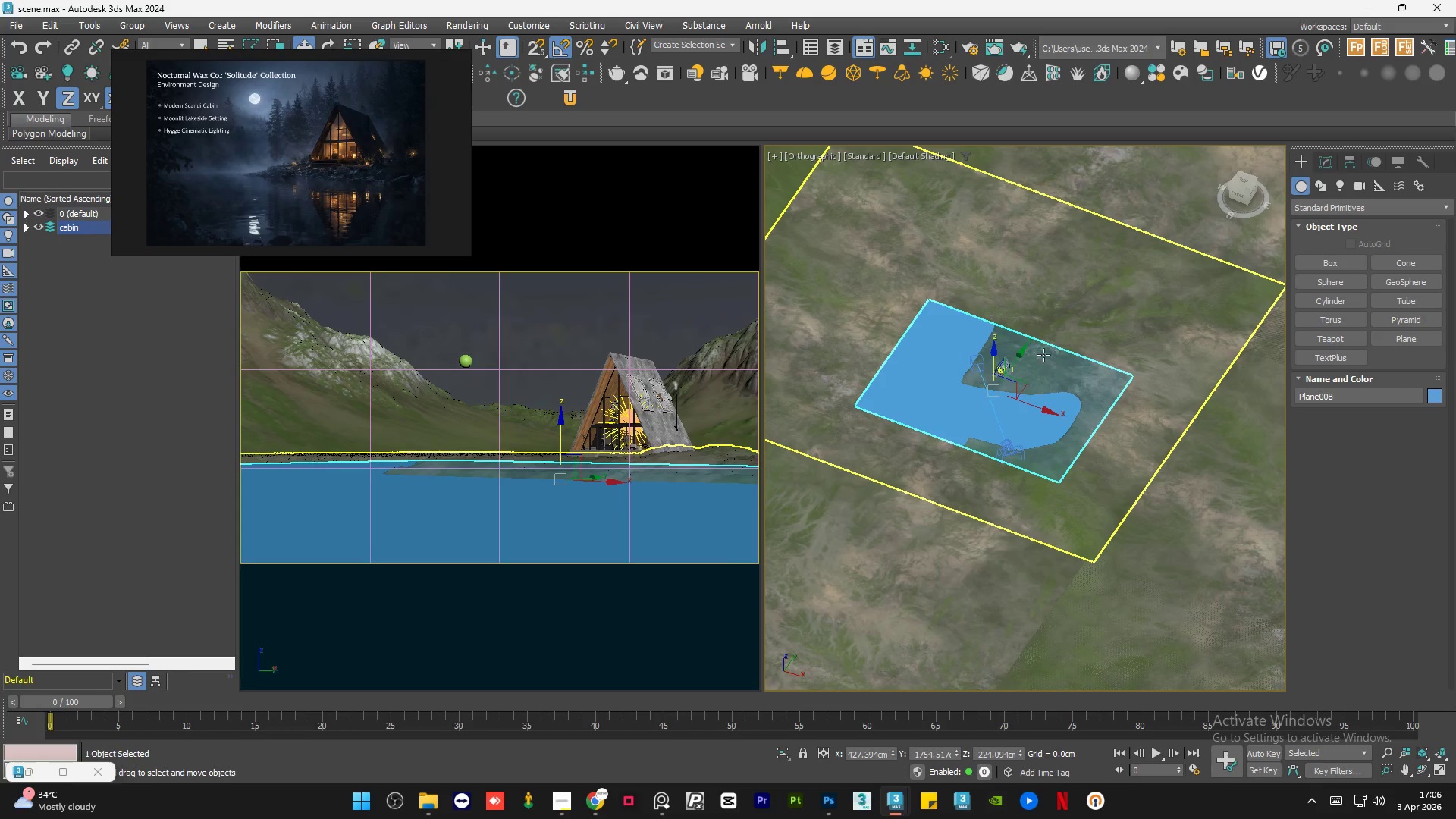 
left_click([1103, 557])
 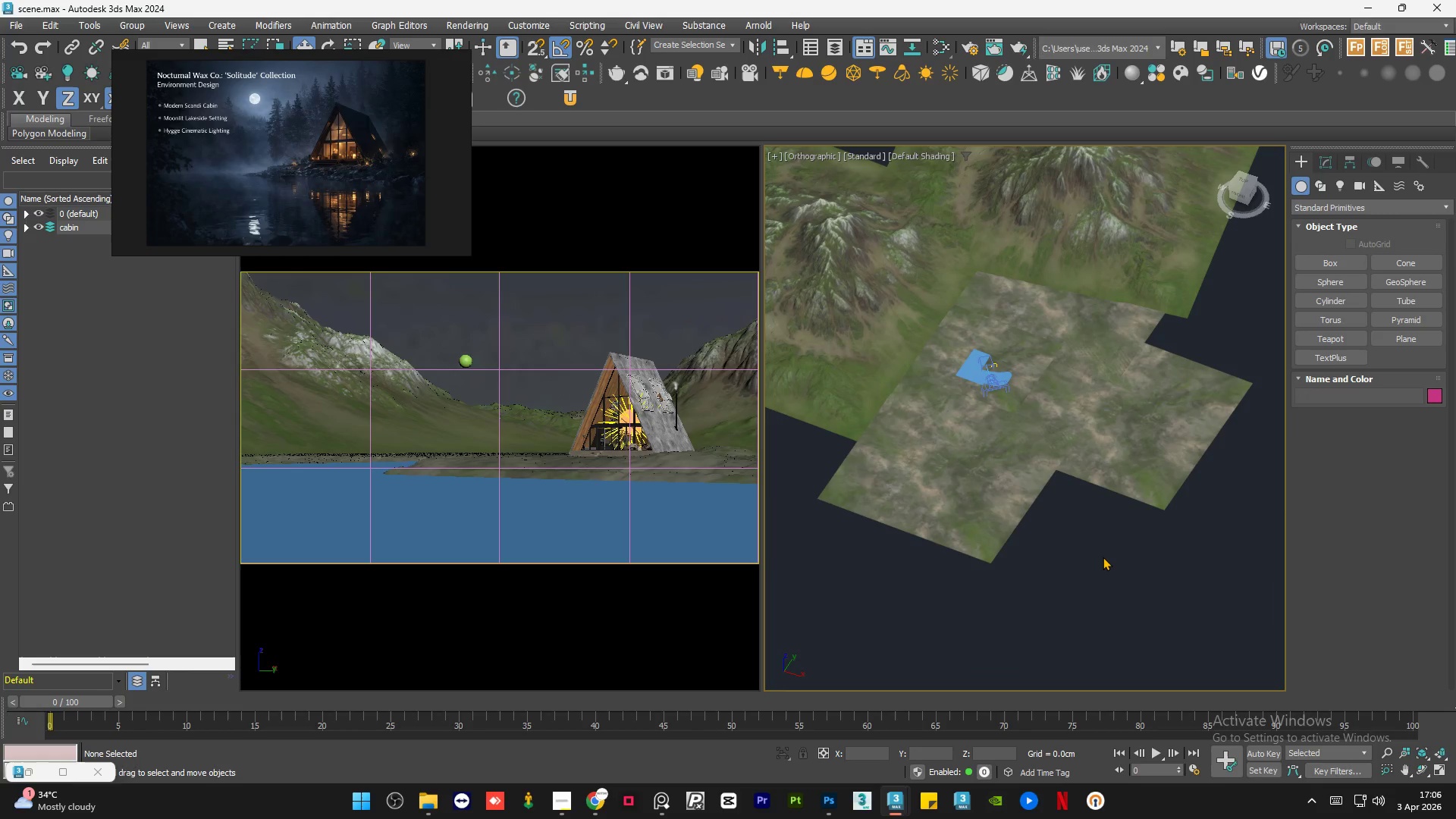 
scroll: coordinate [974, 359], scroll_direction: down, amount: 5.0
 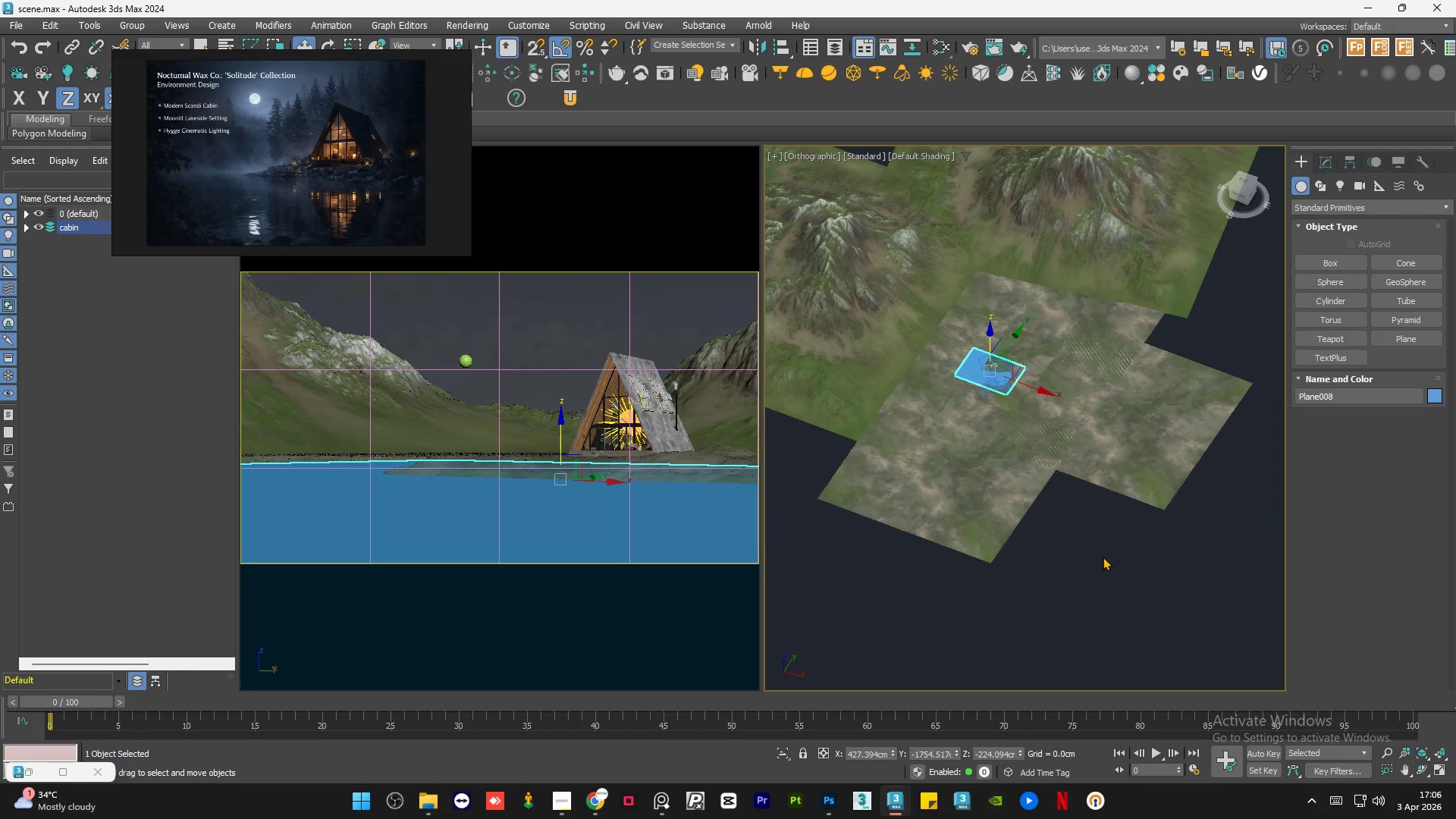 
double_click([1103, 557])
 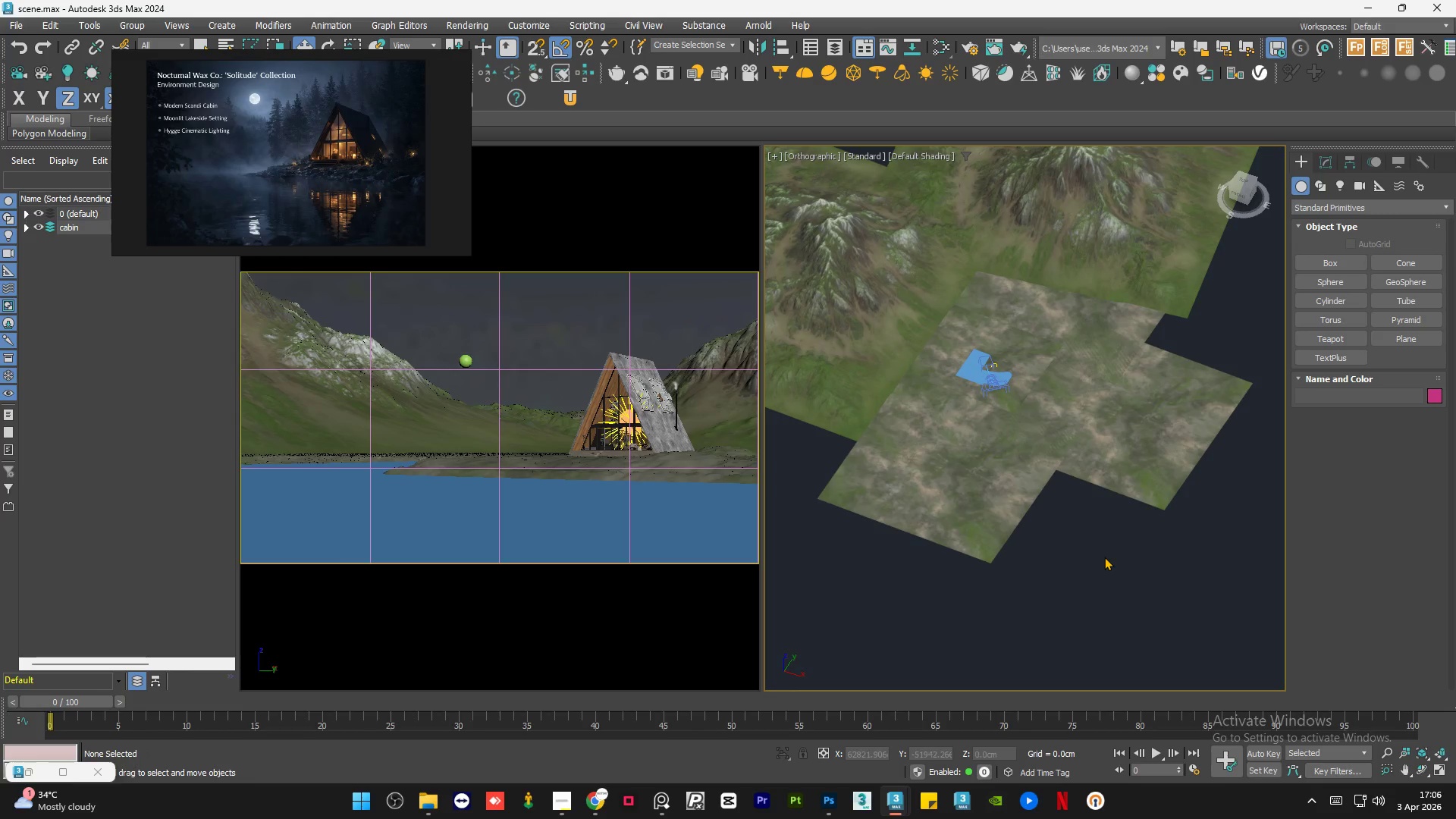 
key(Control+S)
 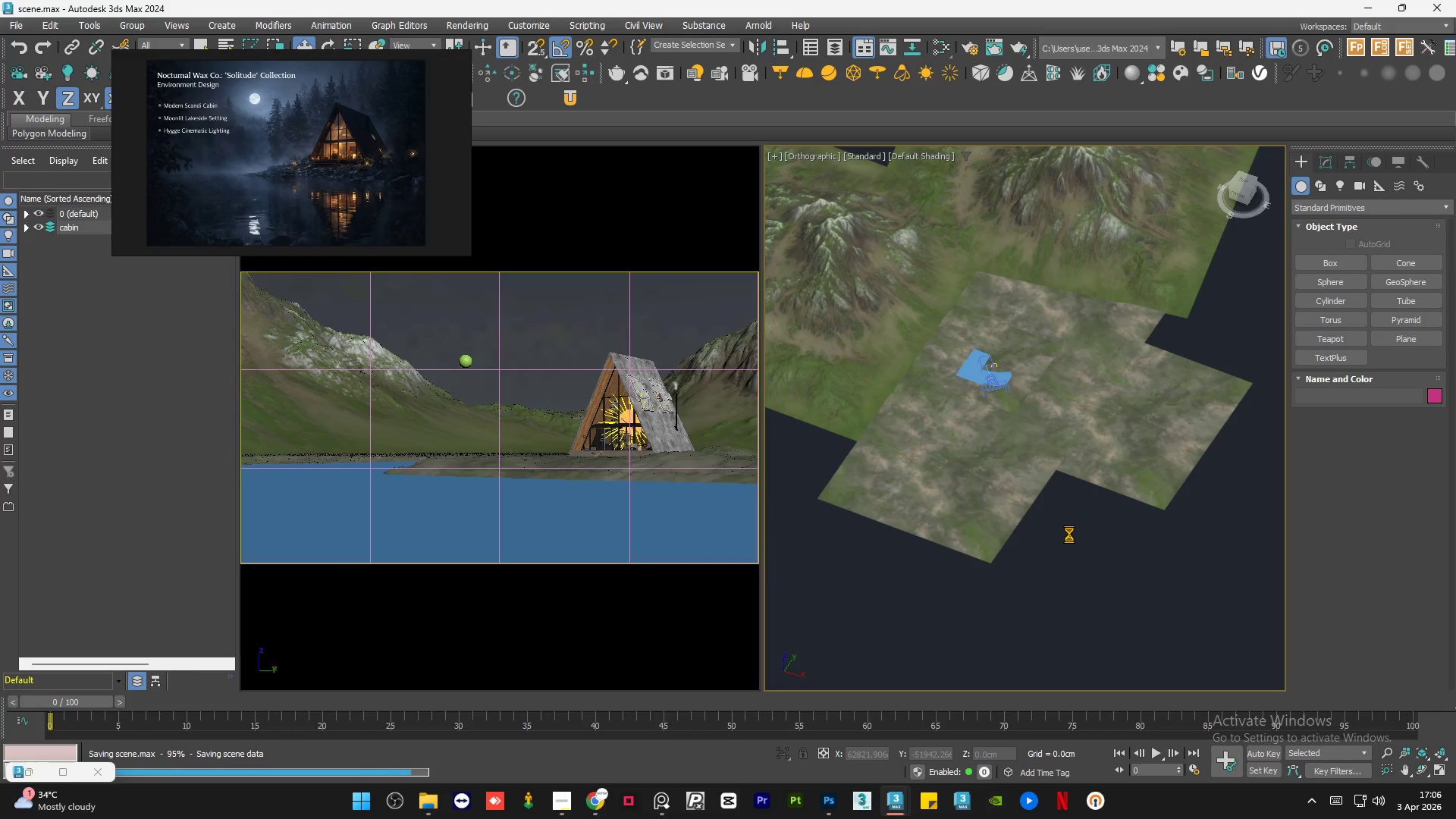 
wait(8.12)
 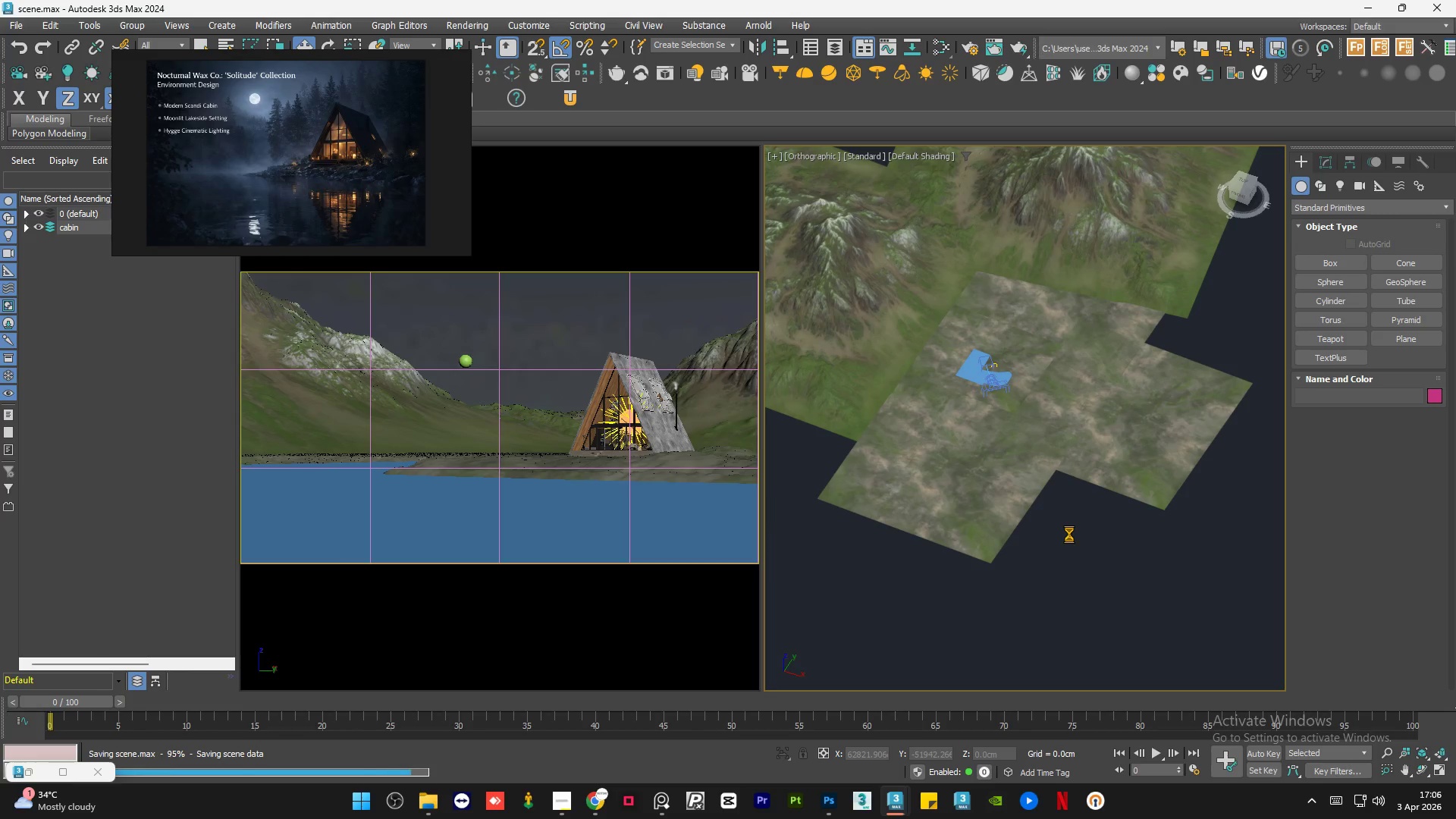 
scroll: coordinate [937, 261], scroll_direction: down, amount: 6.0
 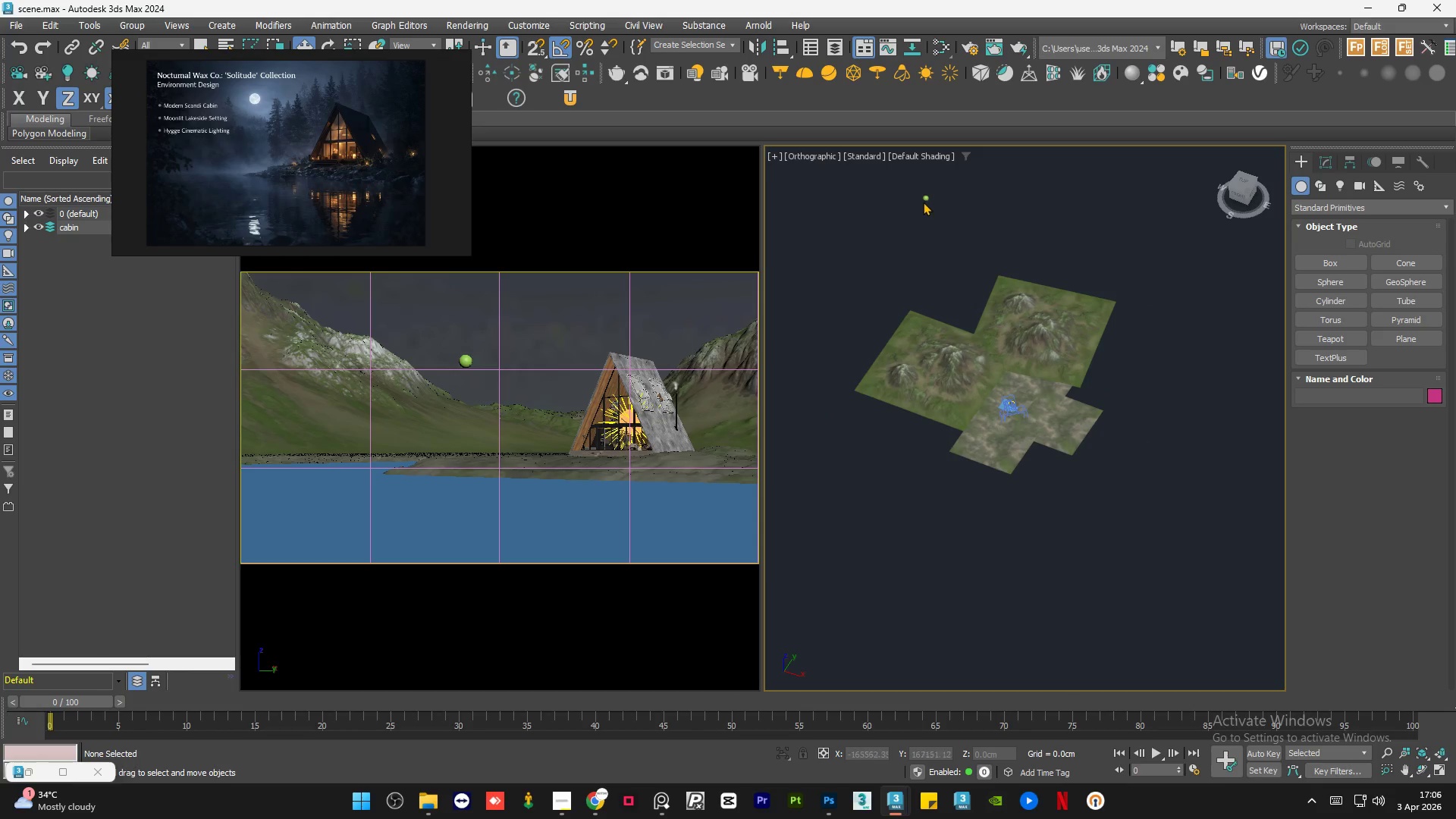 
left_click([924, 197])
 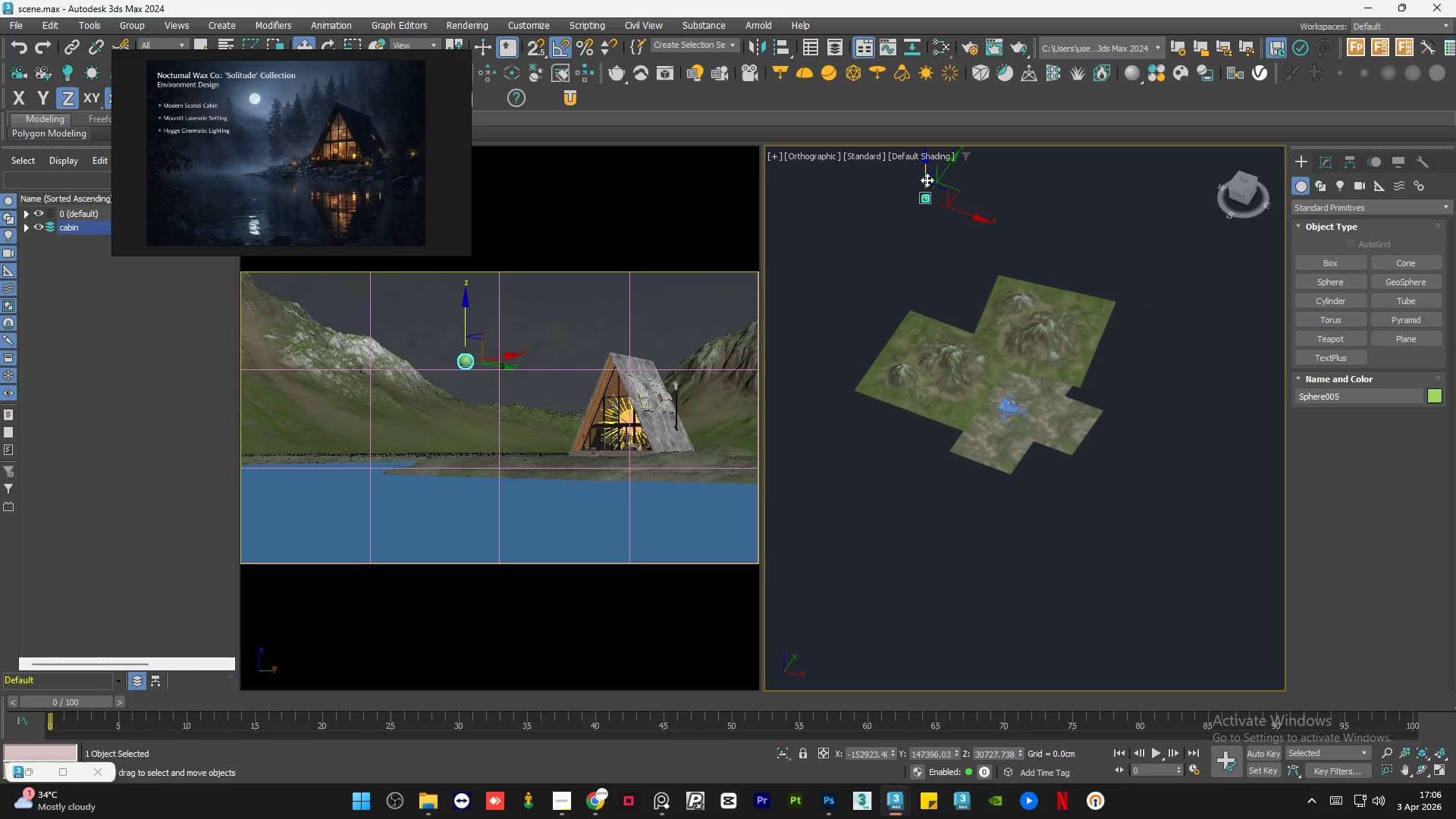 
left_click_drag(start_coordinate=[927, 180], to_coordinate=[937, 176])
 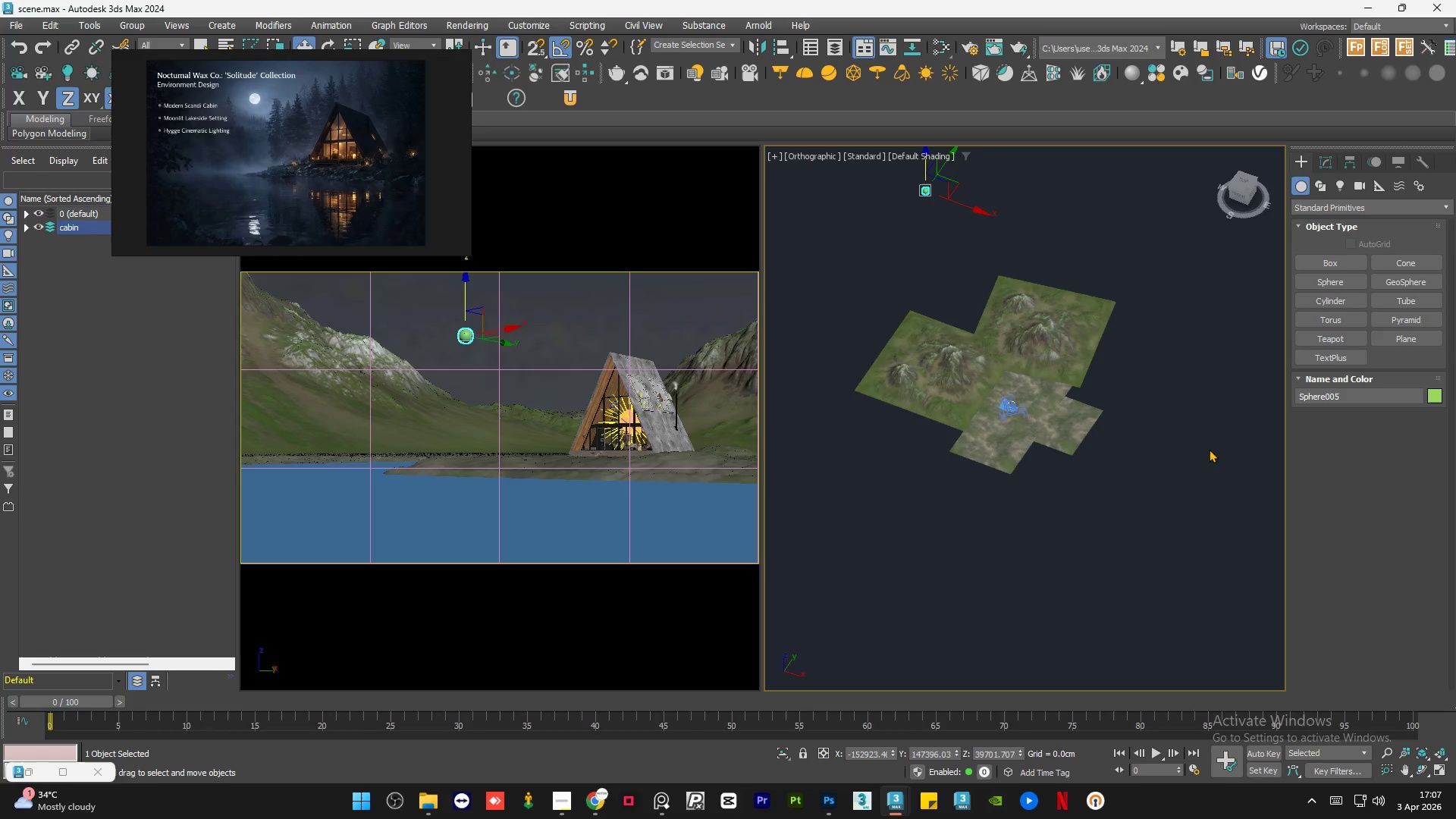 
left_click([1195, 450])
 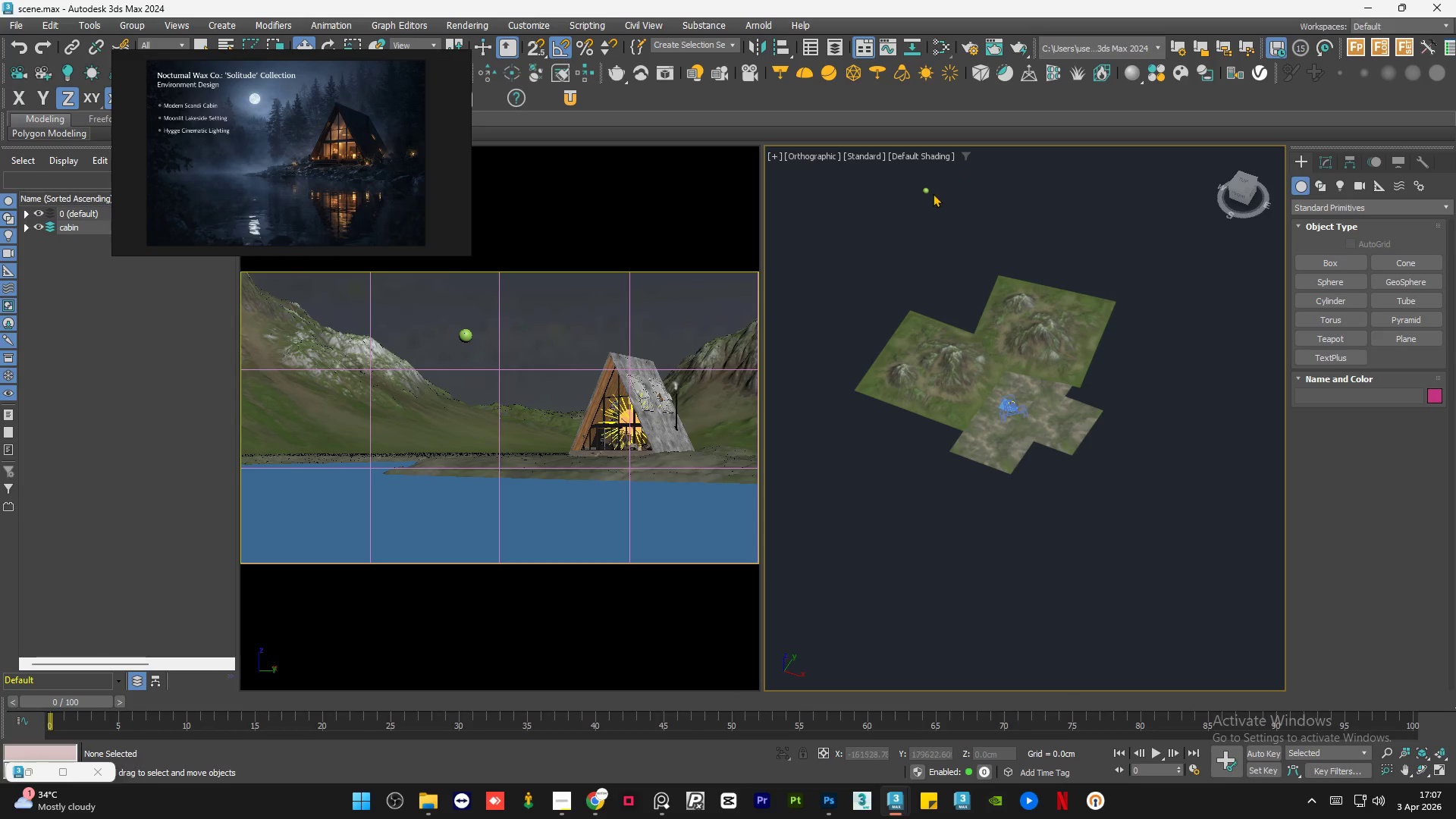 
left_click([925, 187])
 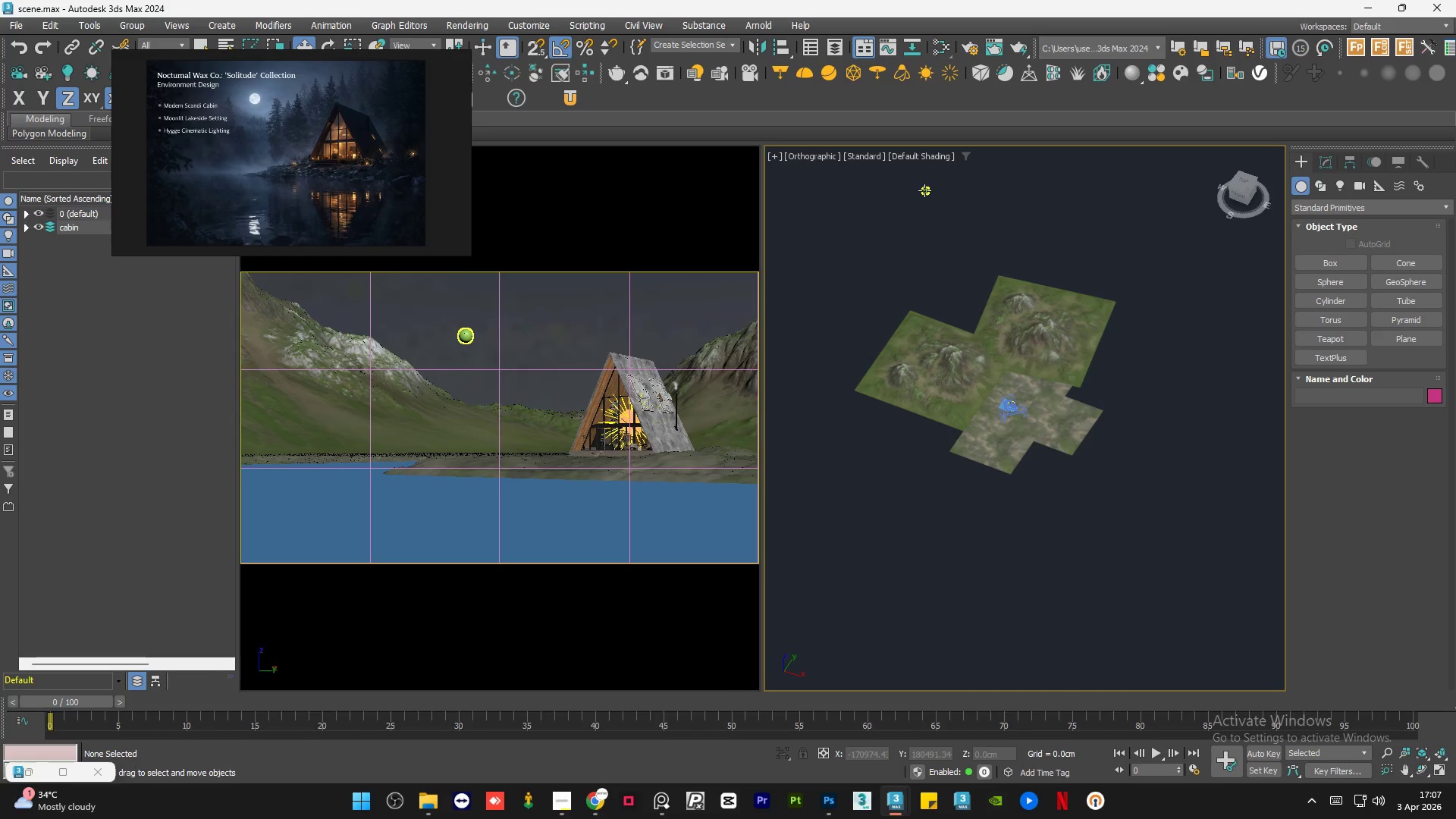 
left_click([924, 190])
 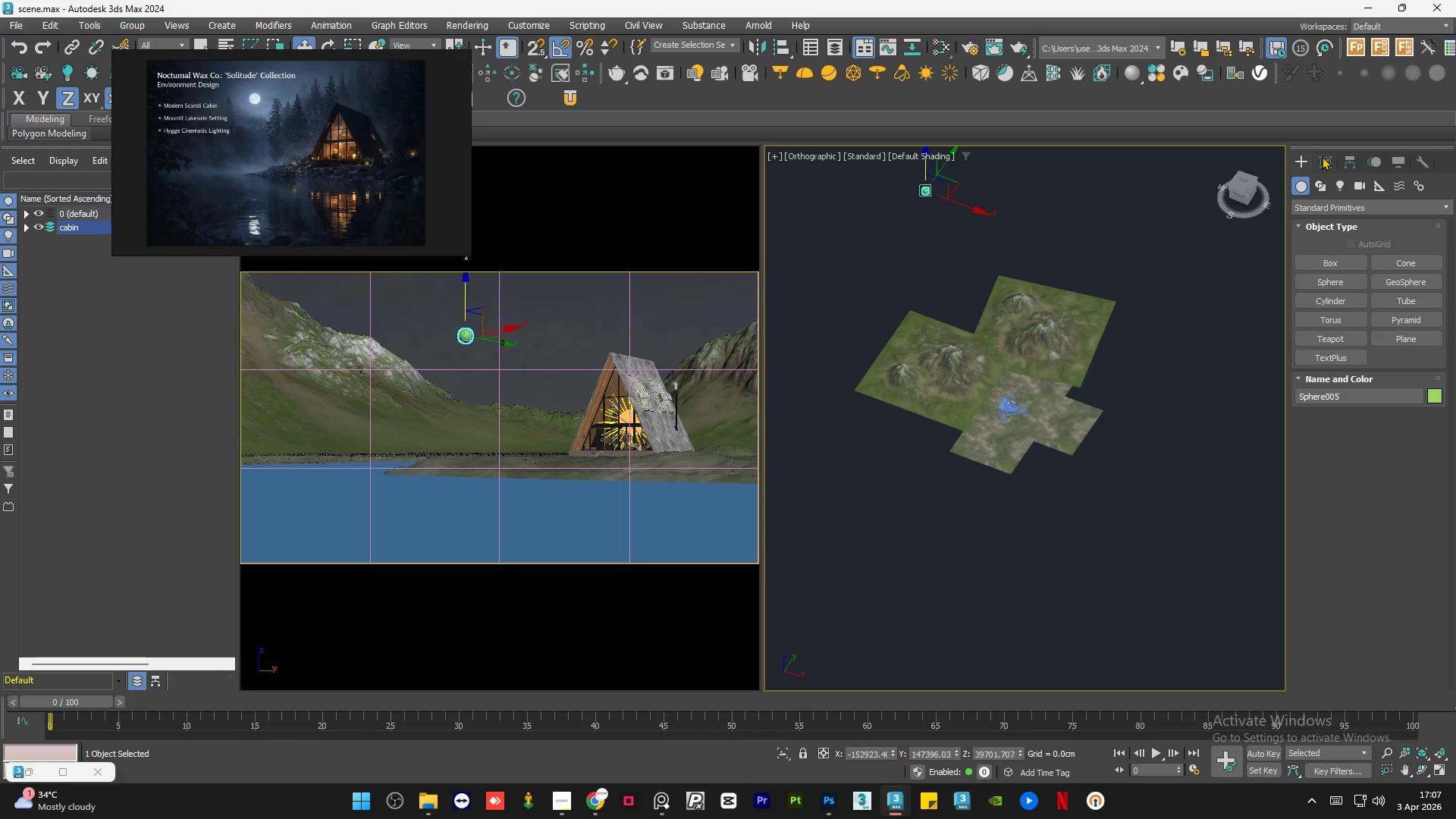 
left_click([1325, 157])
 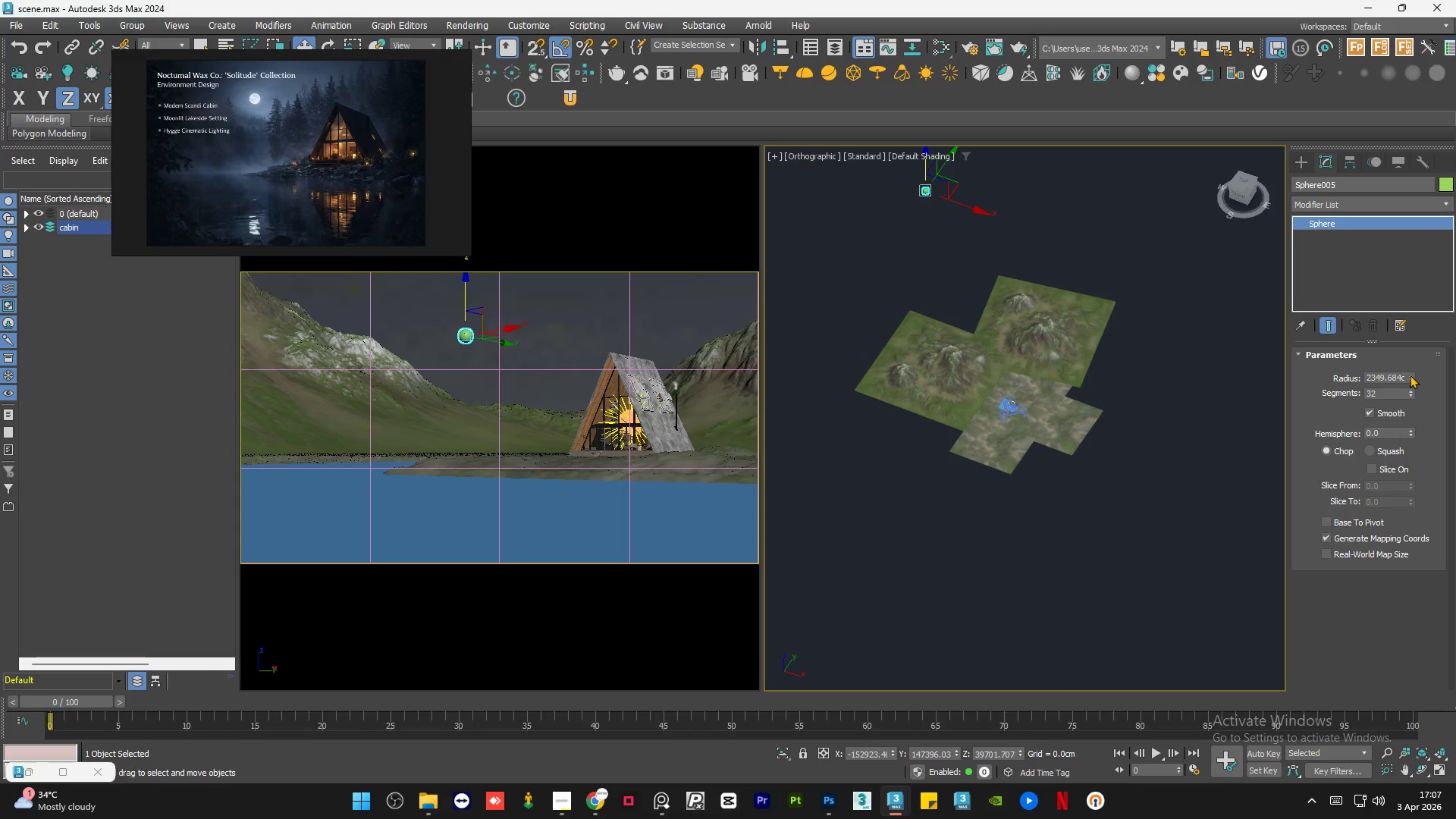 
left_click_drag(start_coordinate=[1410, 375], to_coordinate=[1414, 355])
 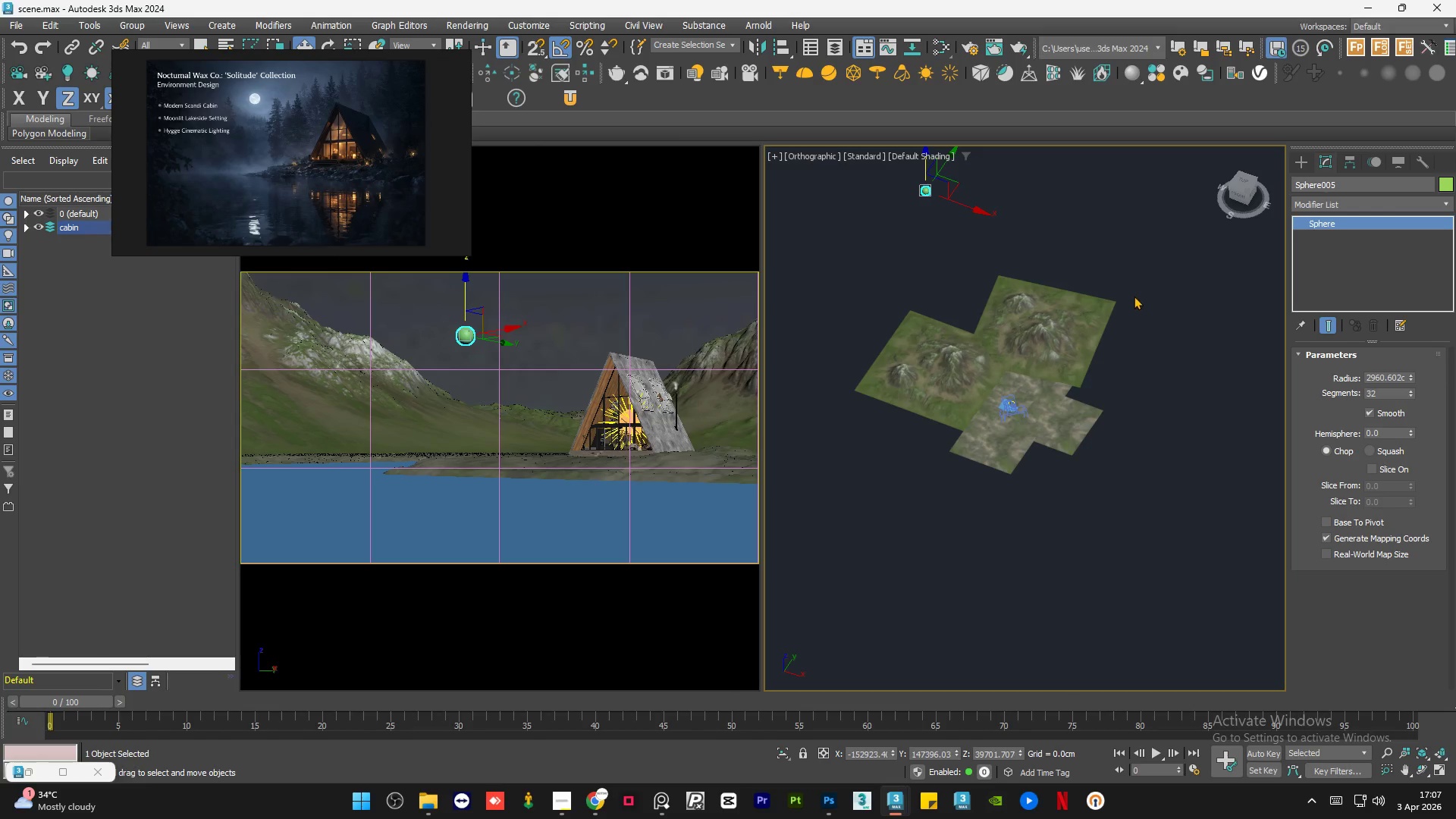 
left_click([1146, 266])
 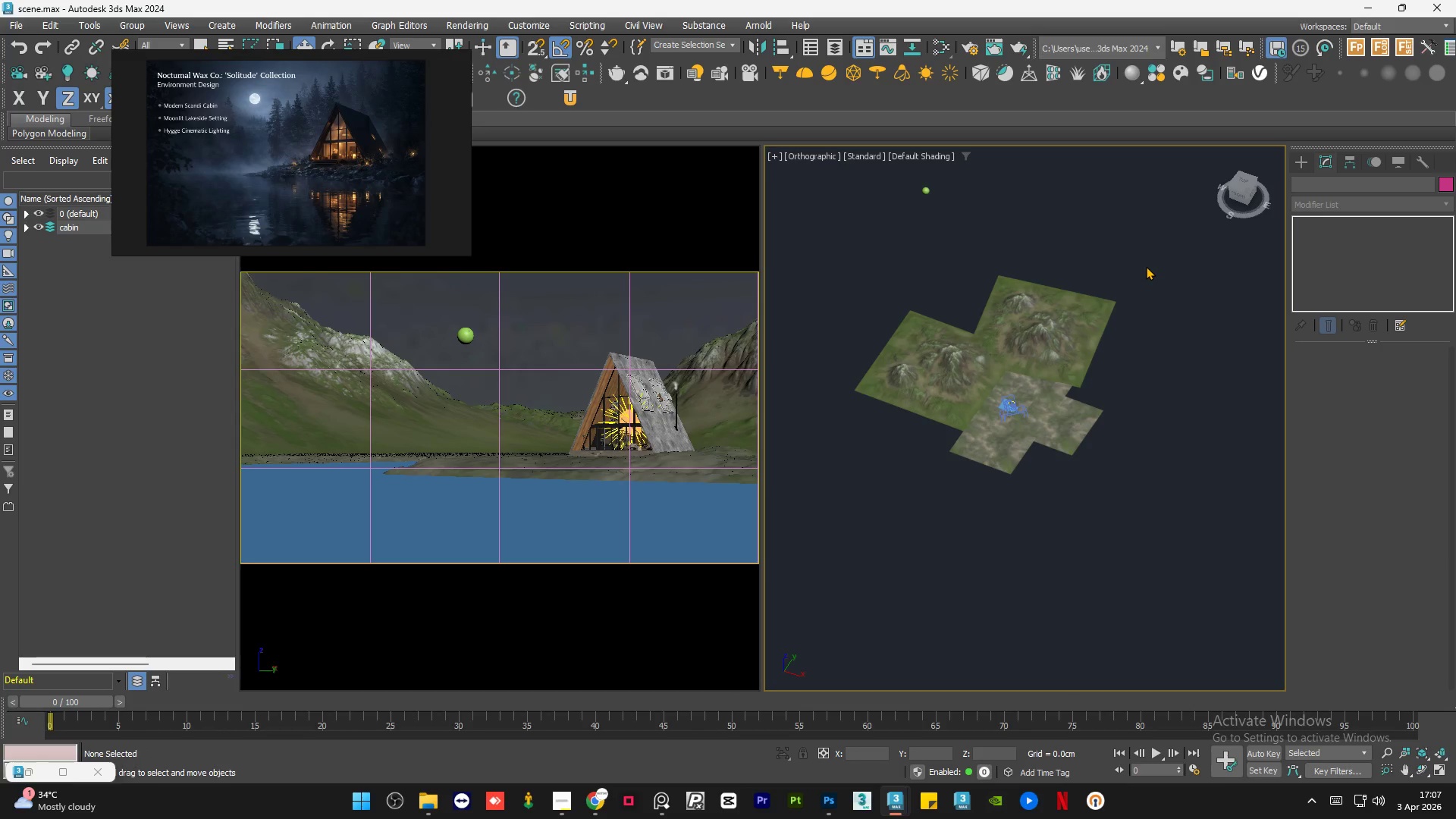 
key(Control+S)
 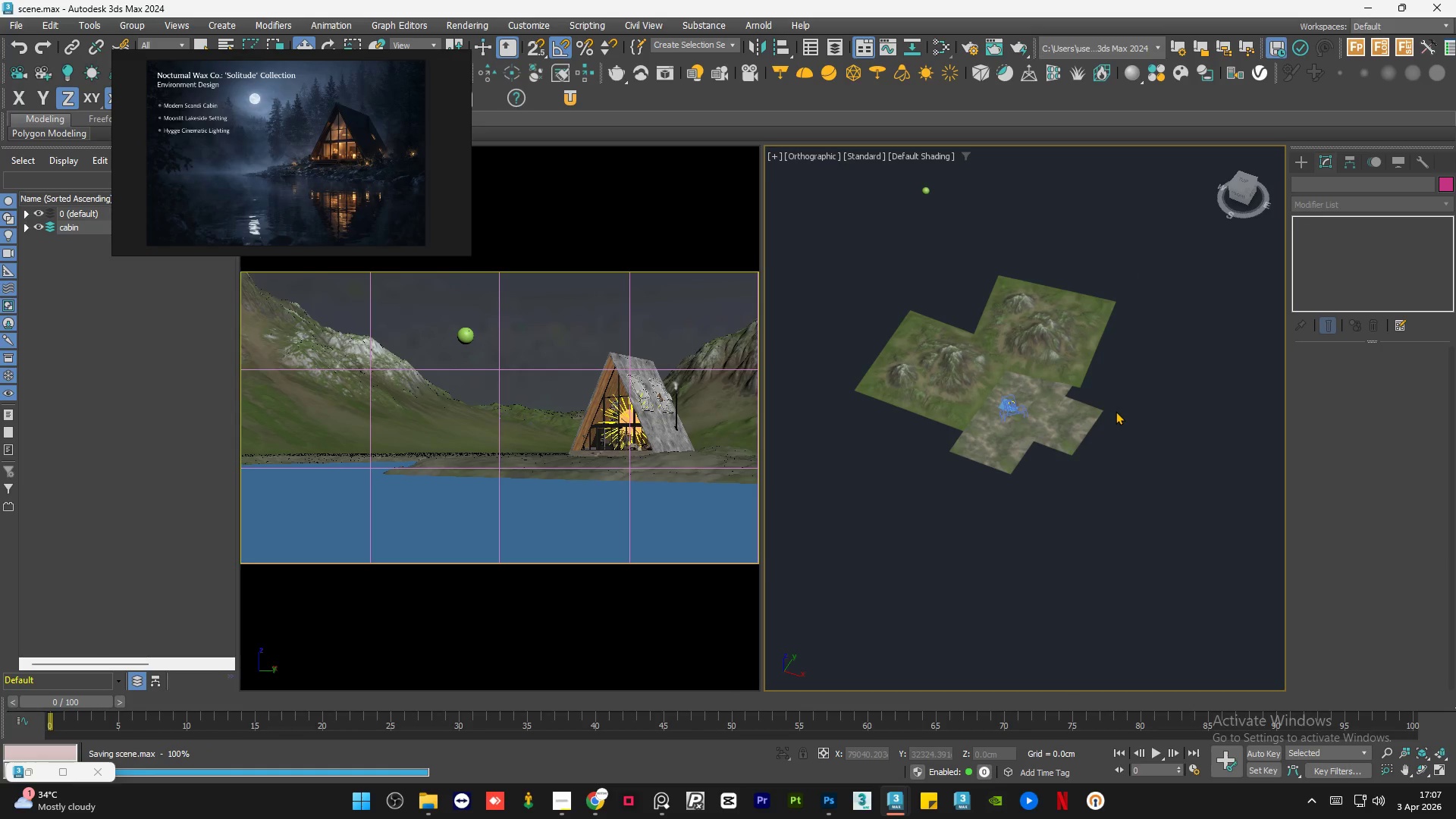 
wait(6.12)
 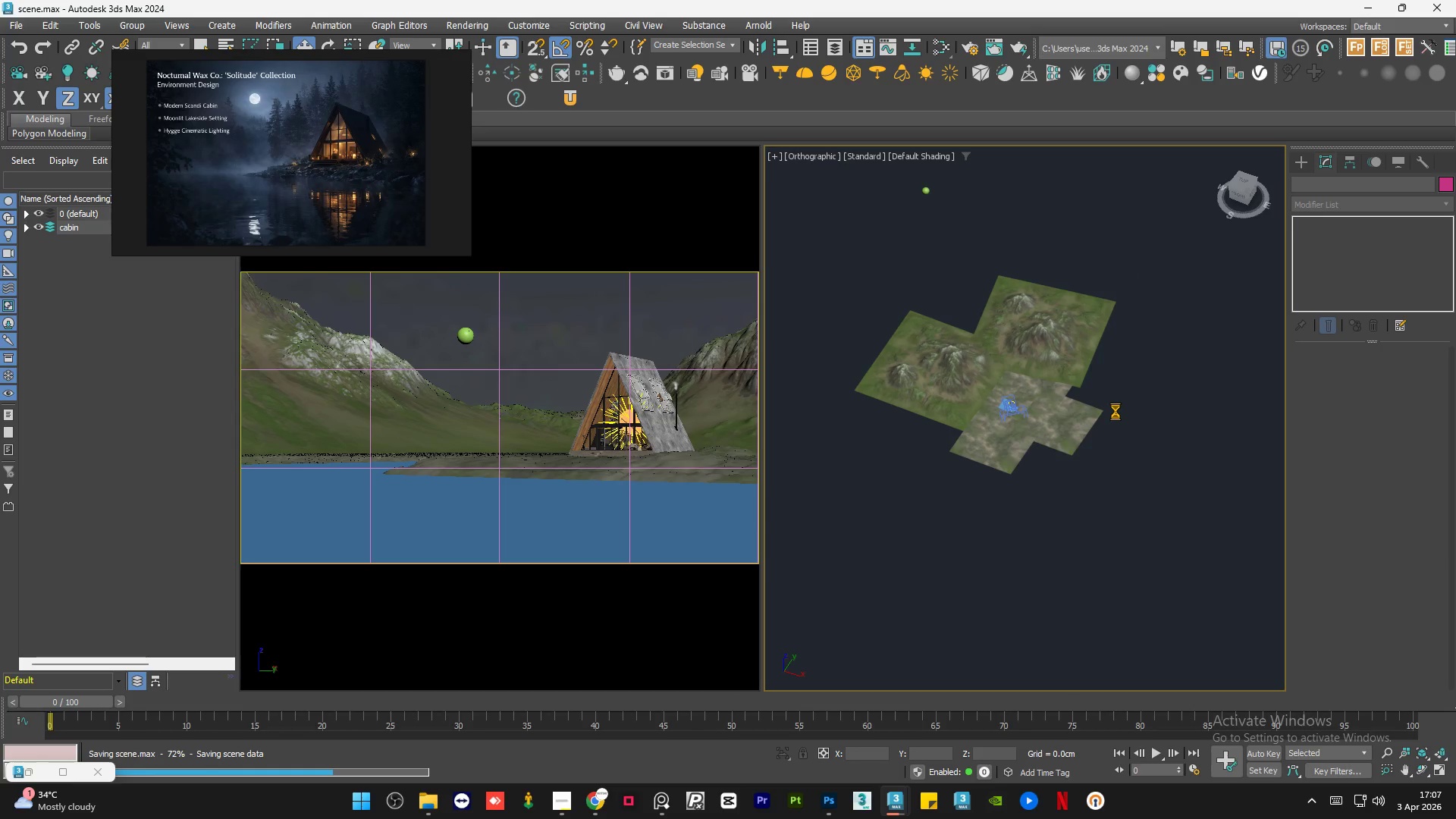 
scroll: coordinate [254, 102], scroll_direction: none, amount: 0.0
 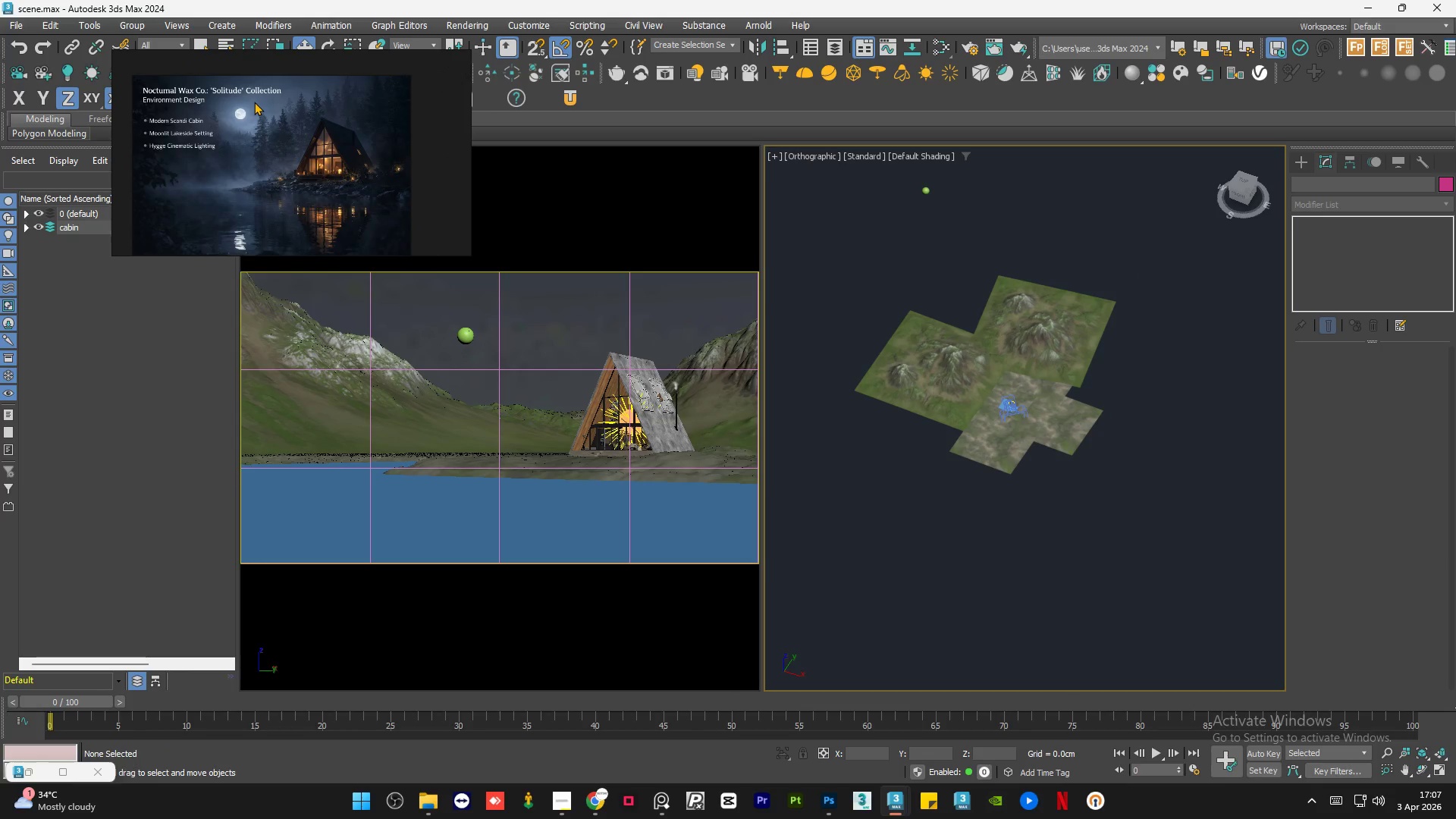 
scroll: coordinate [254, 102], scroll_direction: down, amount: 1.0
 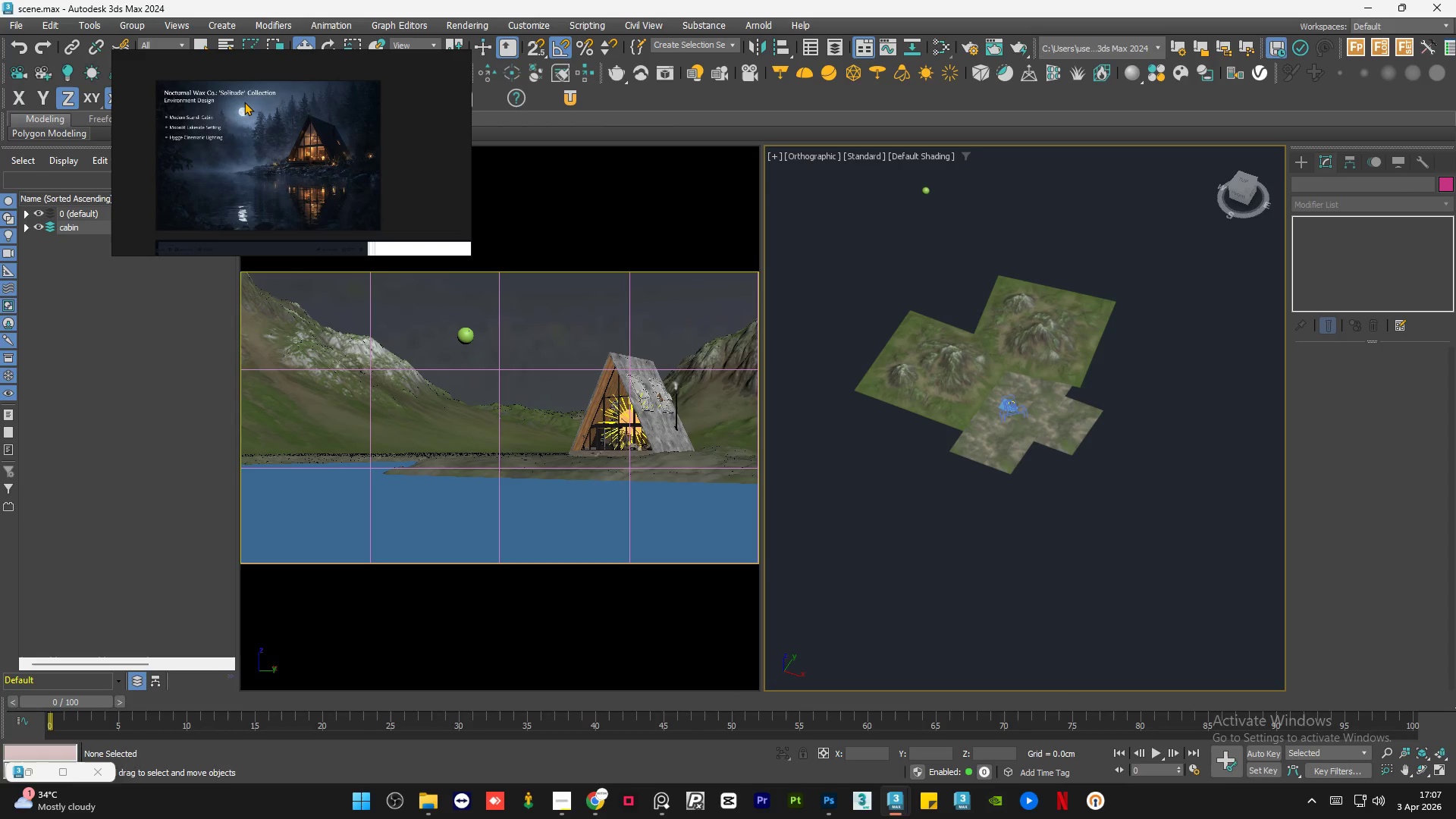 
scroll: coordinate [330, 166], scroll_direction: up, amount: 1.0
 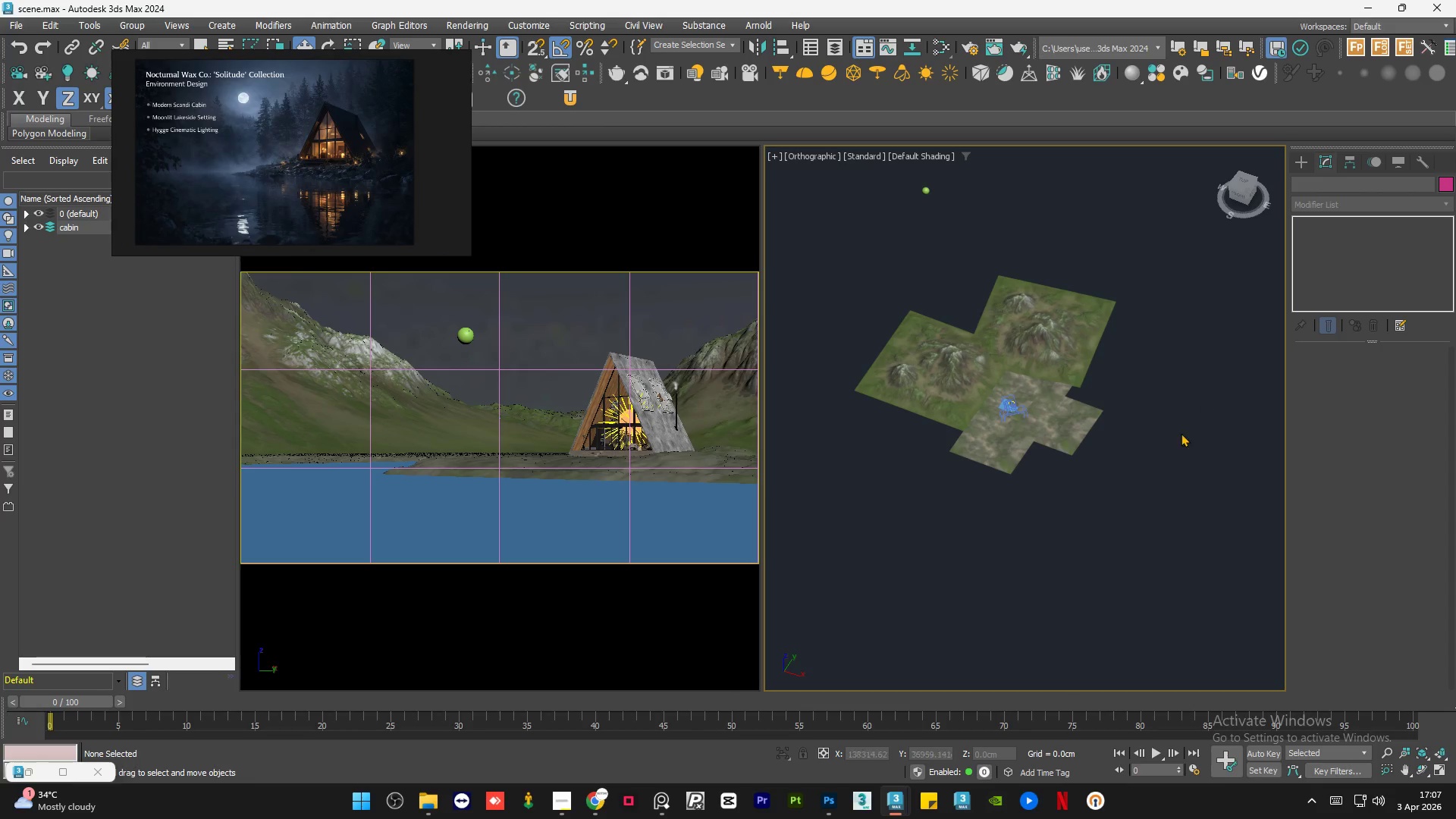 
left_click([1095, 463])
 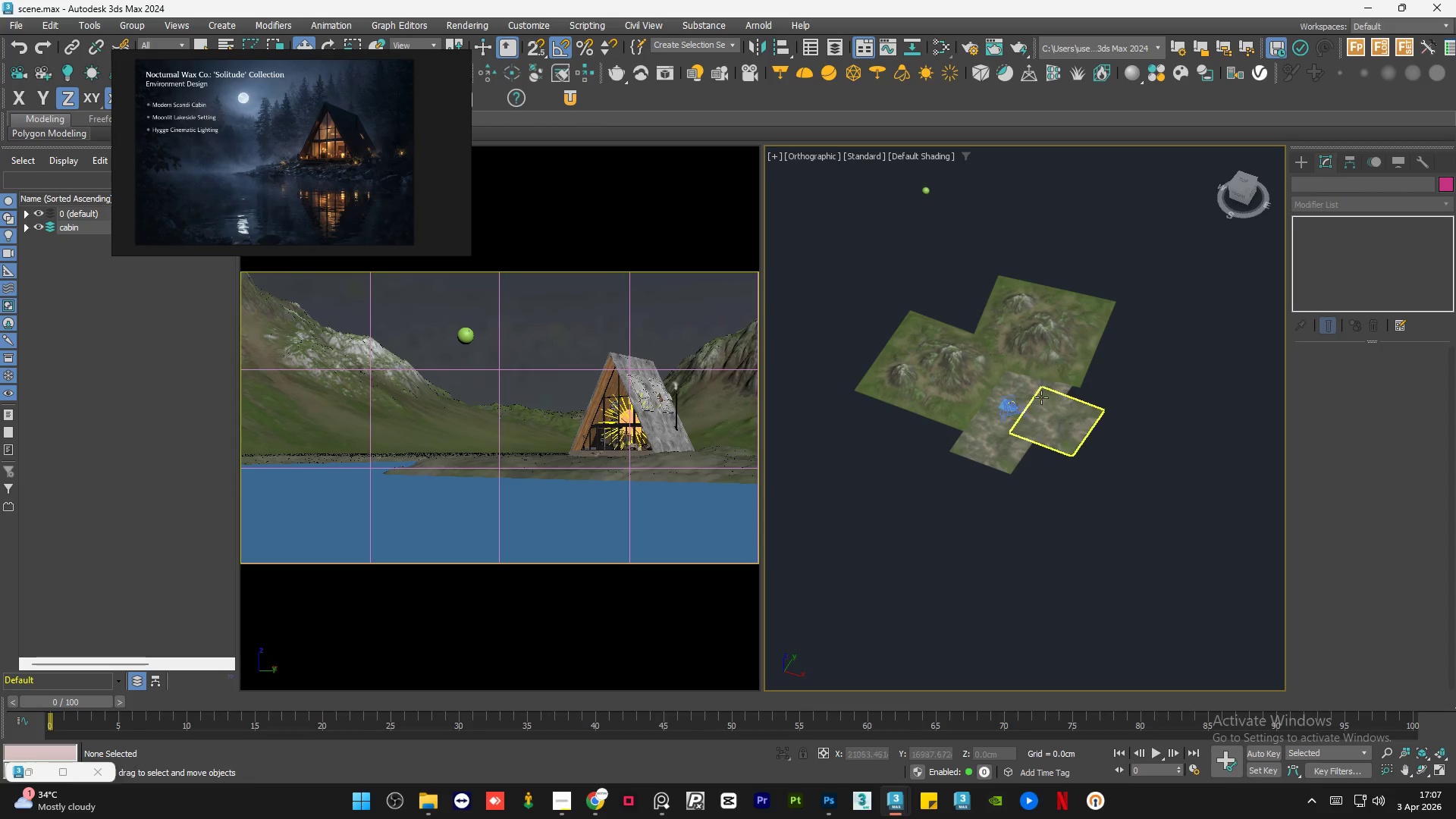 
scroll: coordinate [1012, 485], scroll_direction: up, amount: 7.0
 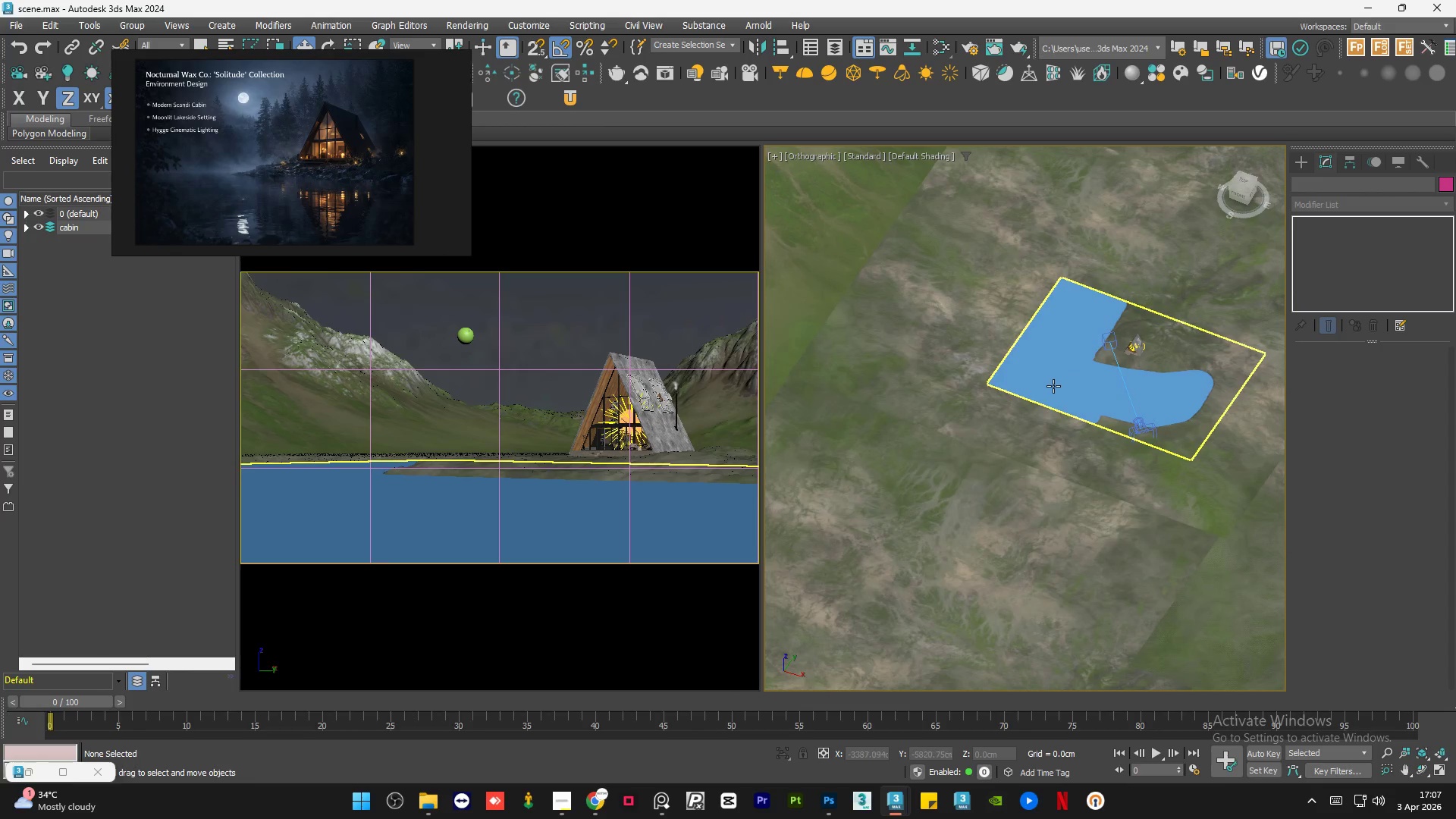 
left_click([1053, 386])
 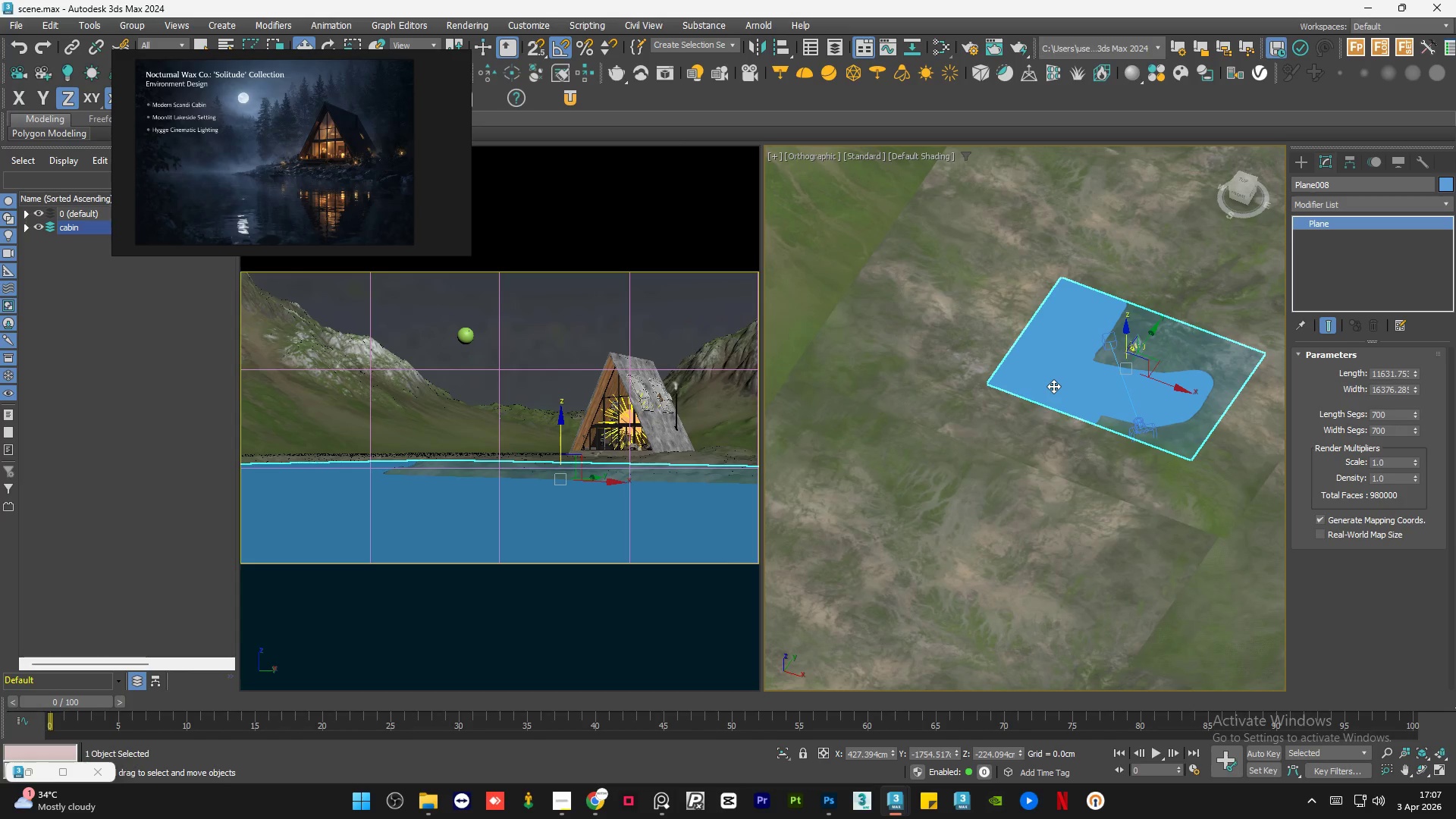 
hold_key(key=AltLeft, duration=1.05)
 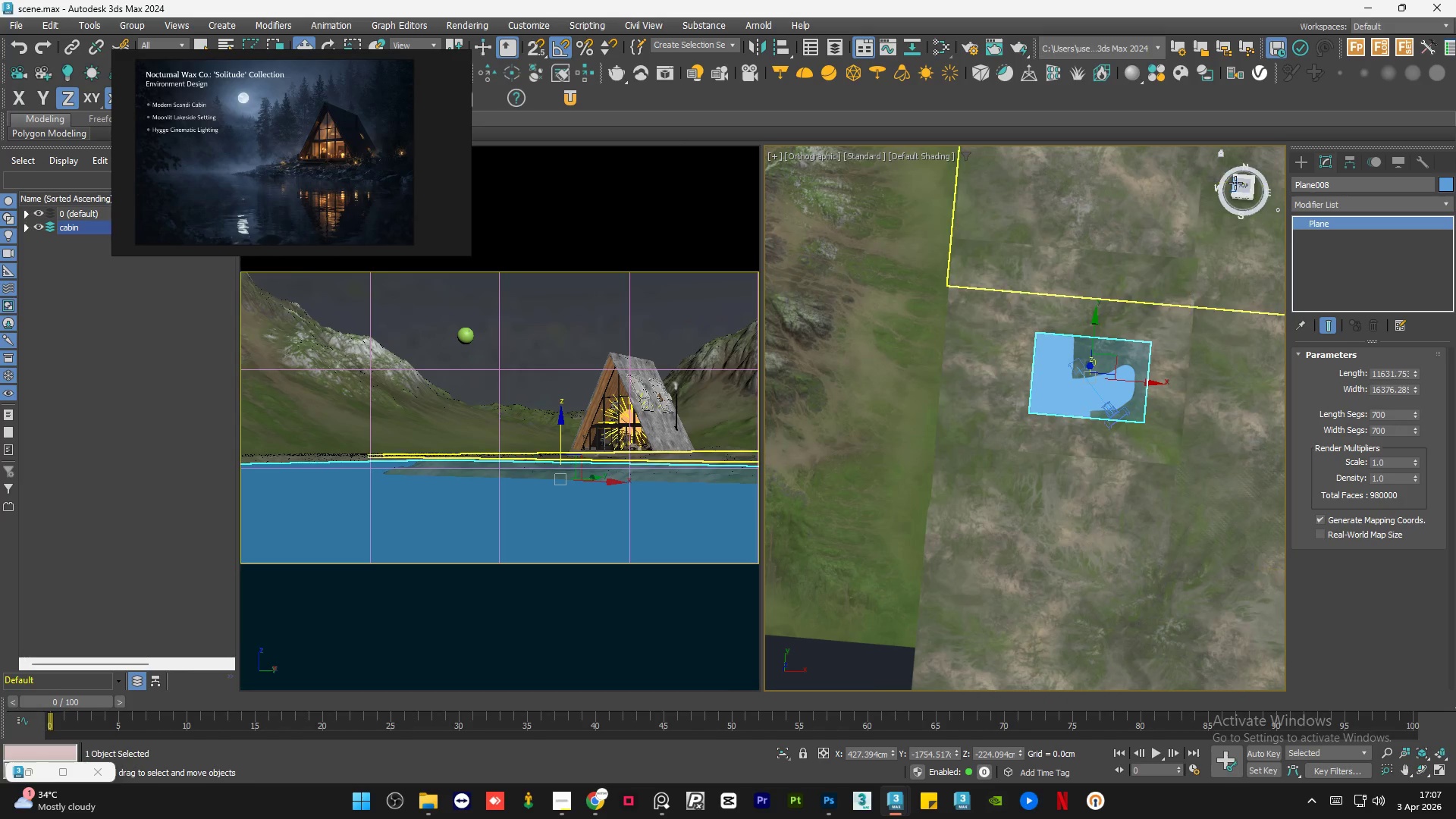 
scroll: coordinate [1053, 386], scroll_direction: down, amount: 2.0
 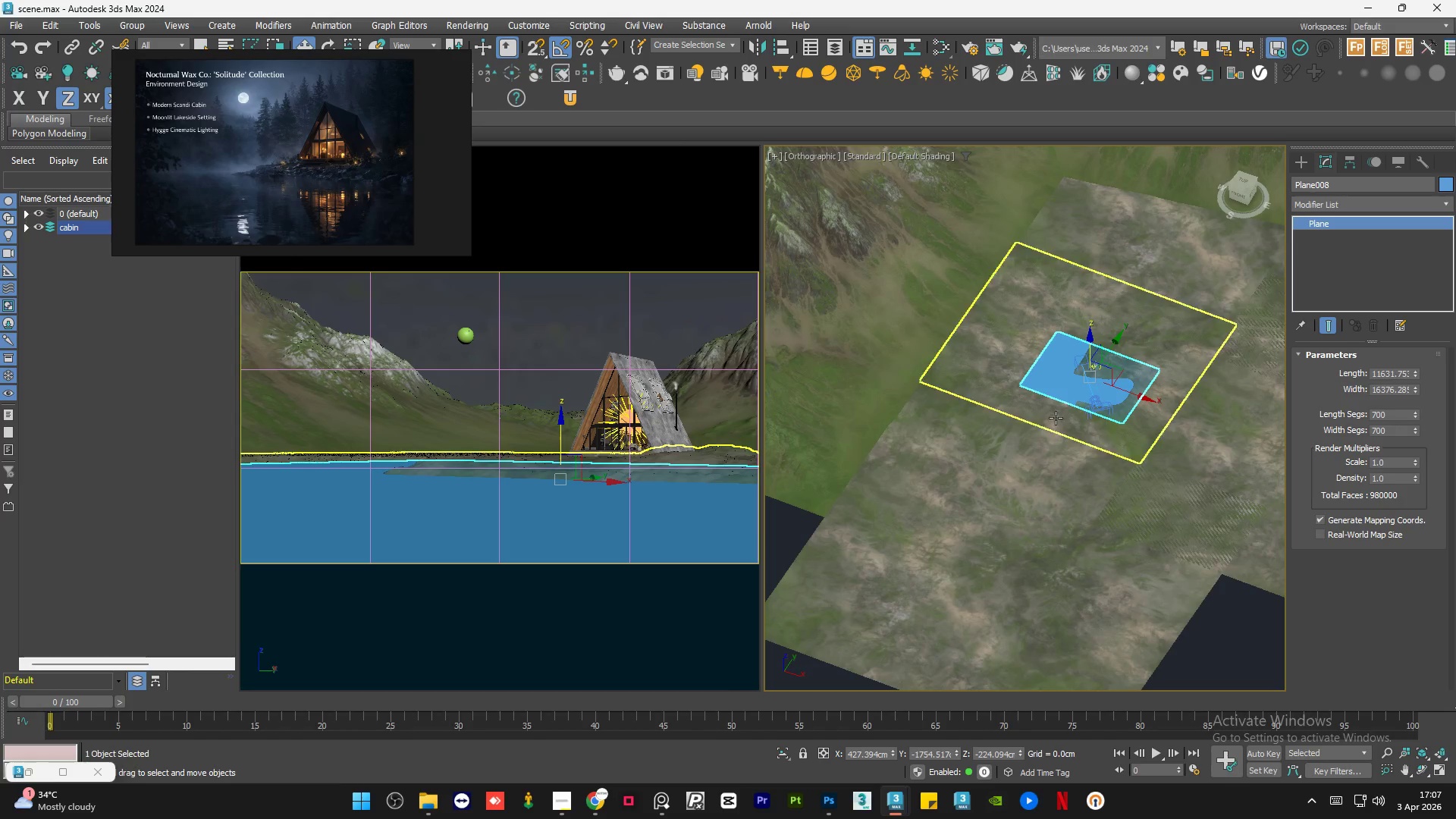 
left_click([1241, 182])
 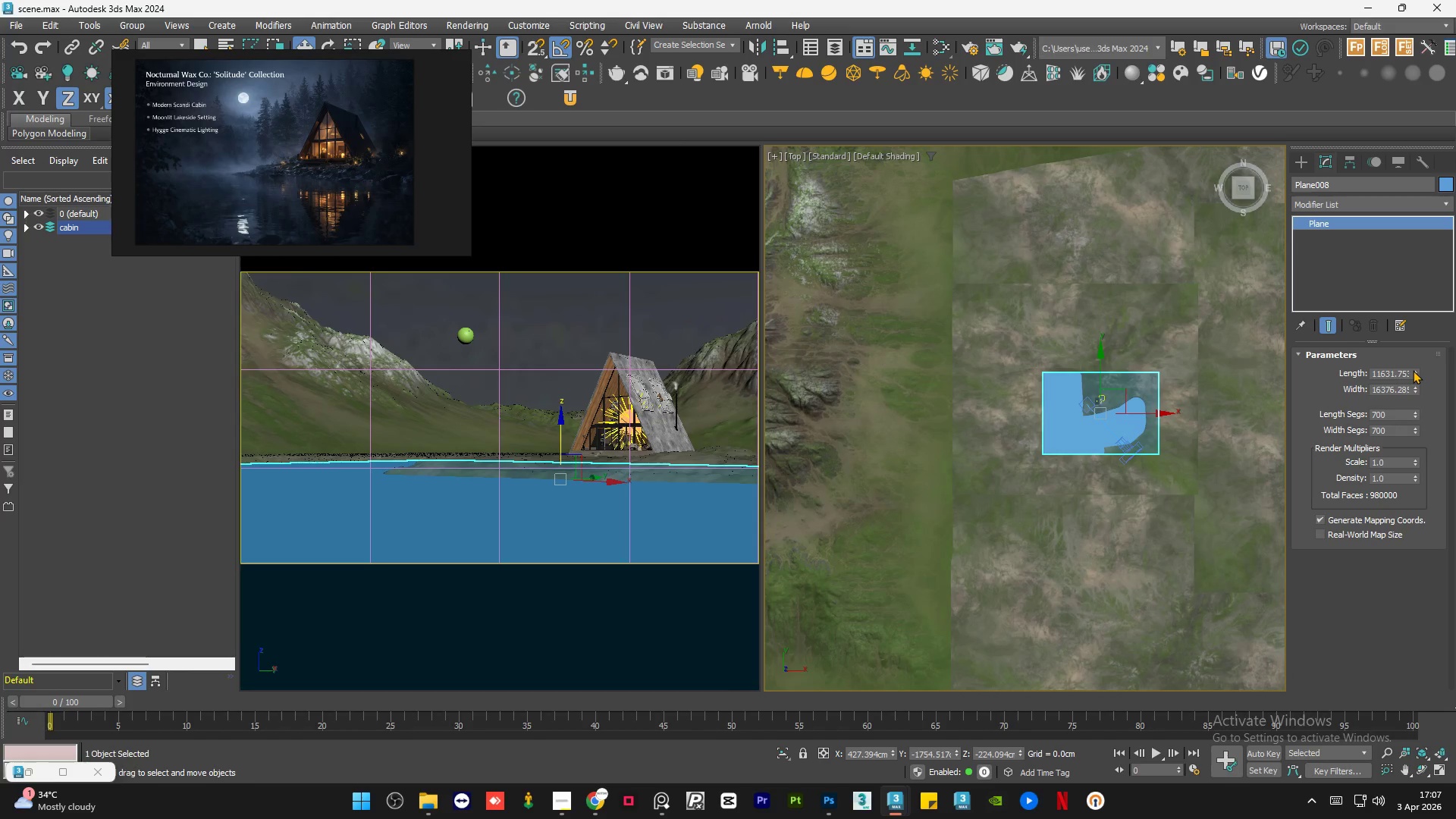 
left_click_drag(start_coordinate=[1416, 371], to_coordinate=[1417, 311])
 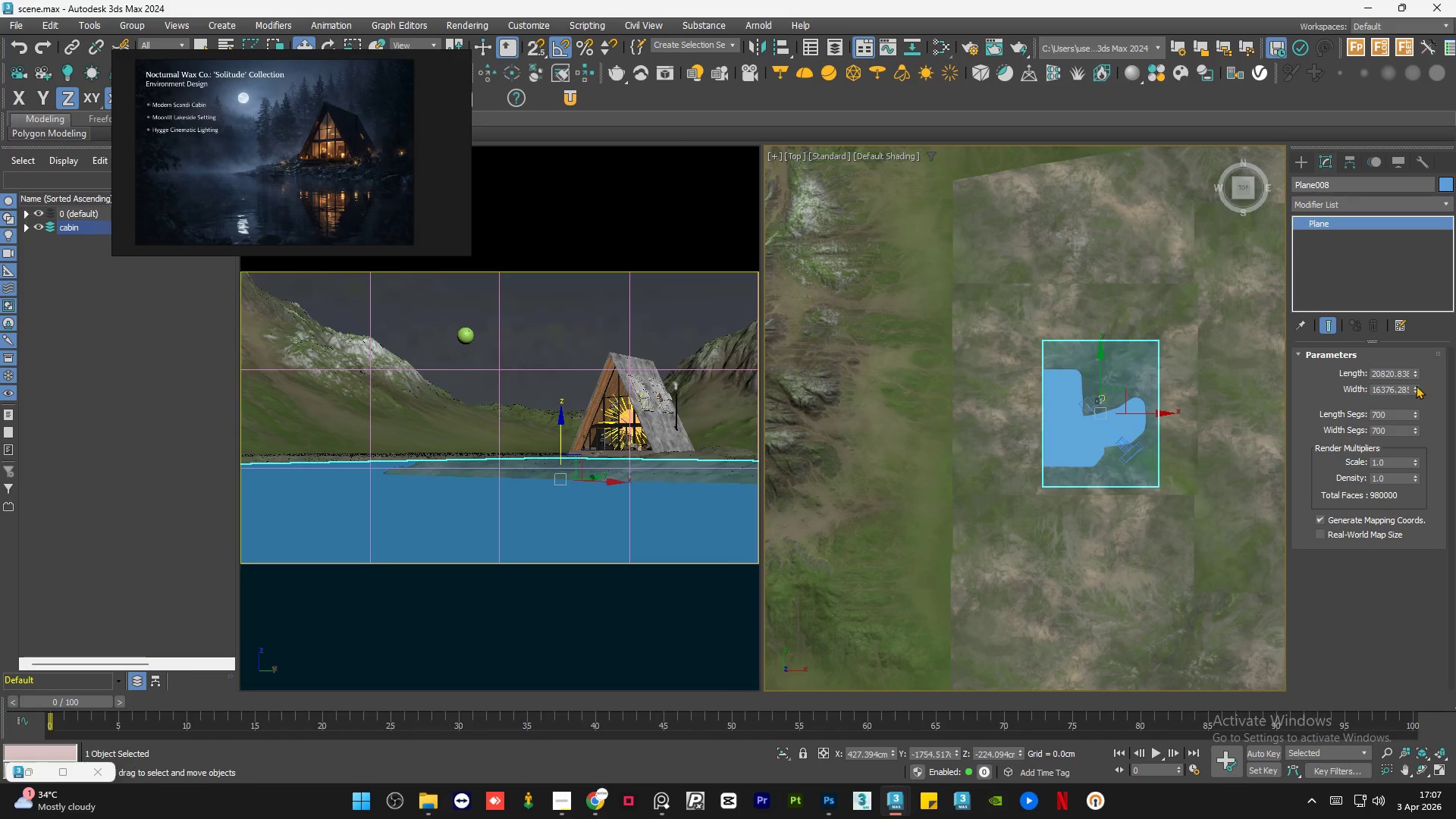 
left_click_drag(start_coordinate=[1416, 385], to_coordinate=[1401, 252])
 